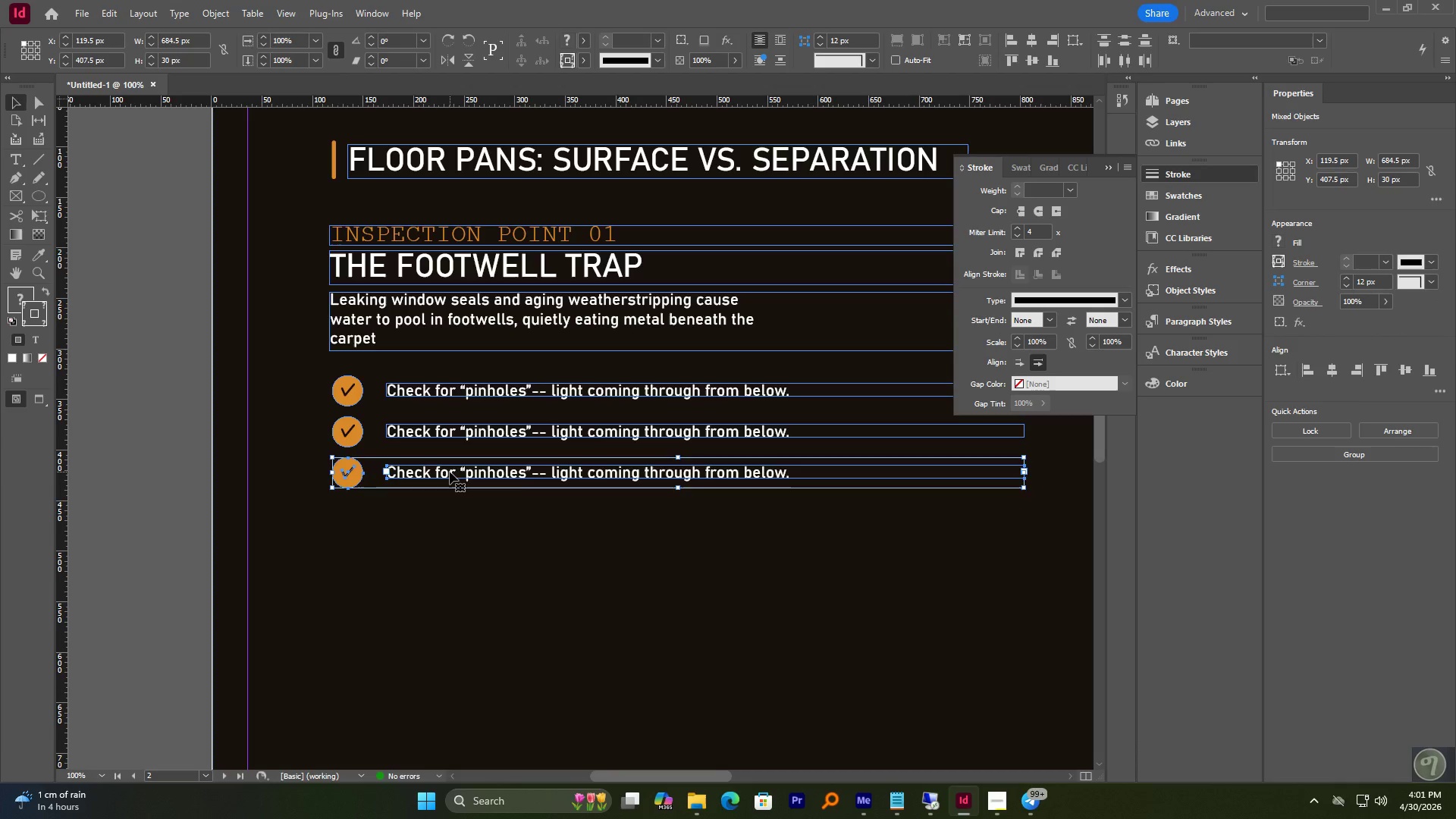 
left_click_drag(start_coordinate=[450, 472], to_coordinate=[449, 512])
 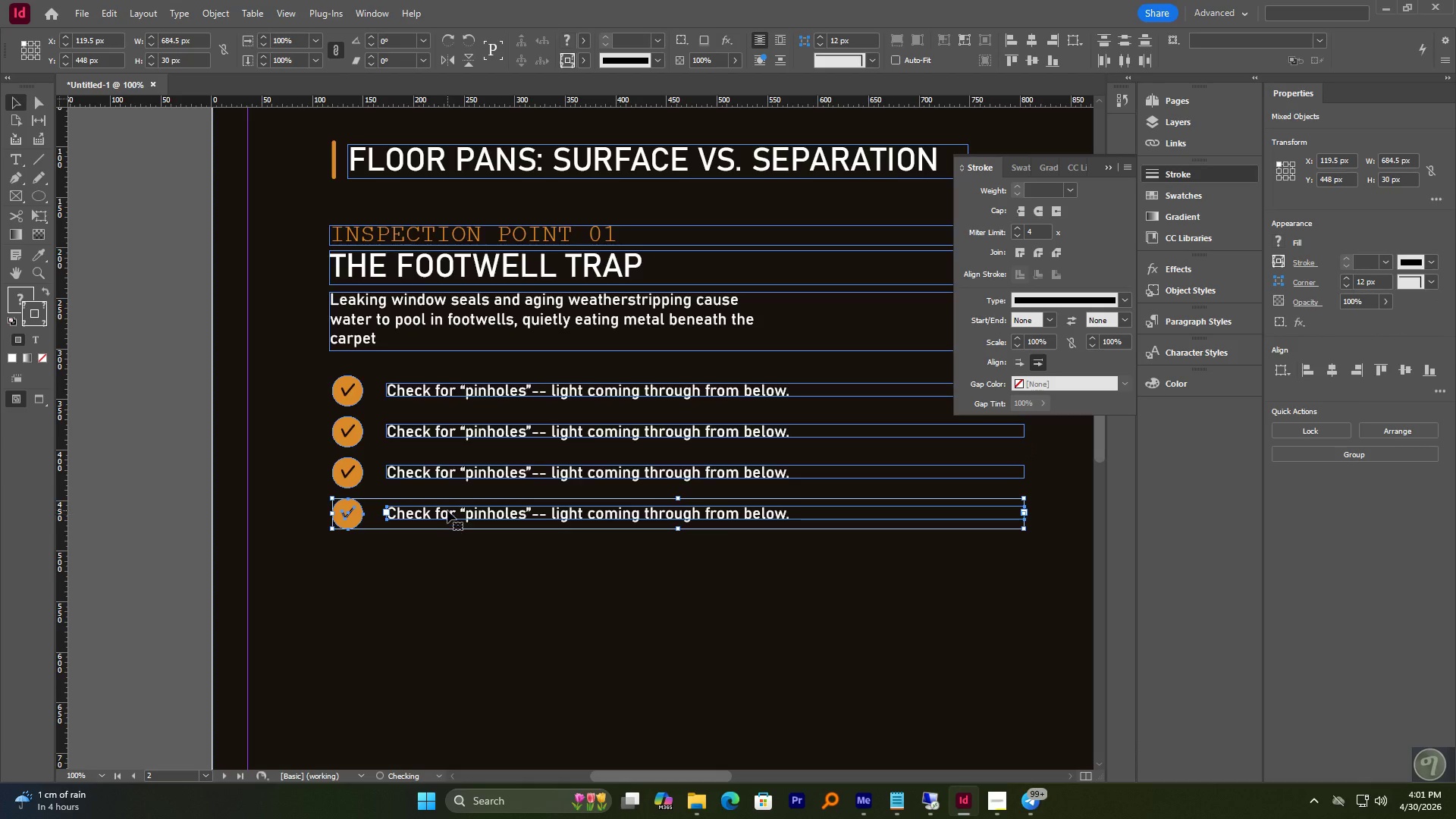 
hold_key(key=AltLeft, duration=1.19)
 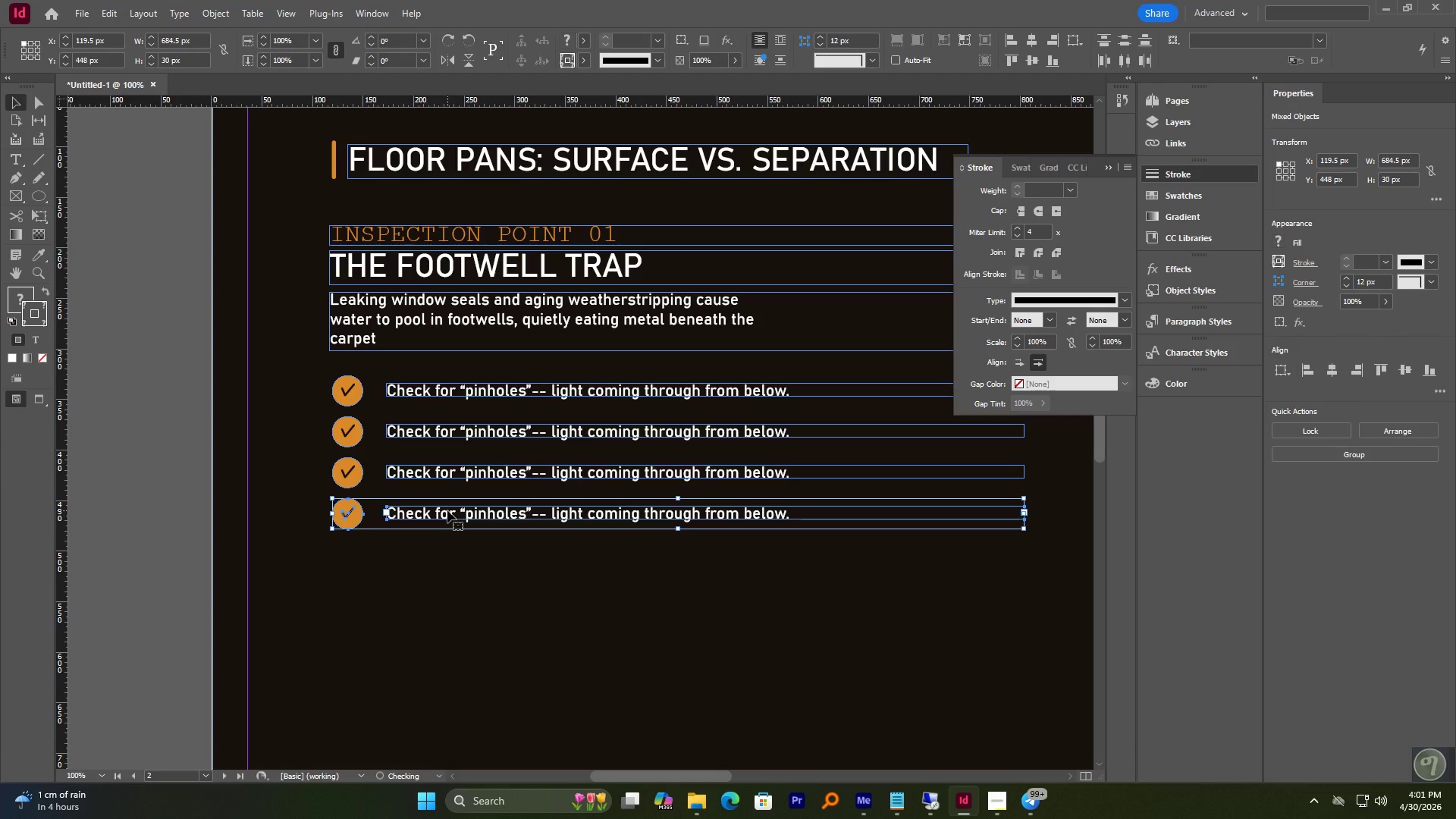 
hold_key(key=ShiftLeft, duration=1.19)
 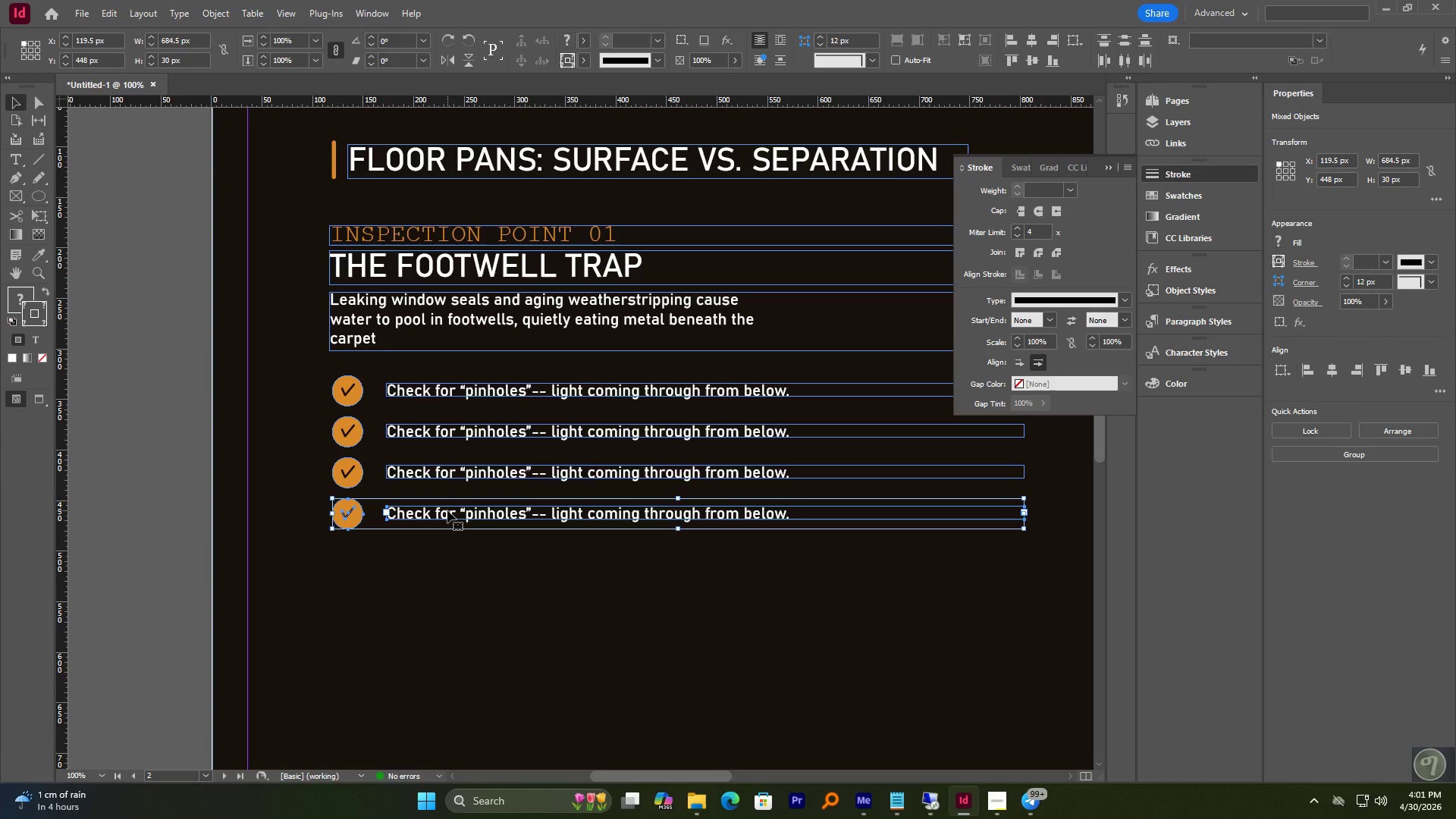 
key(Control+Z)
 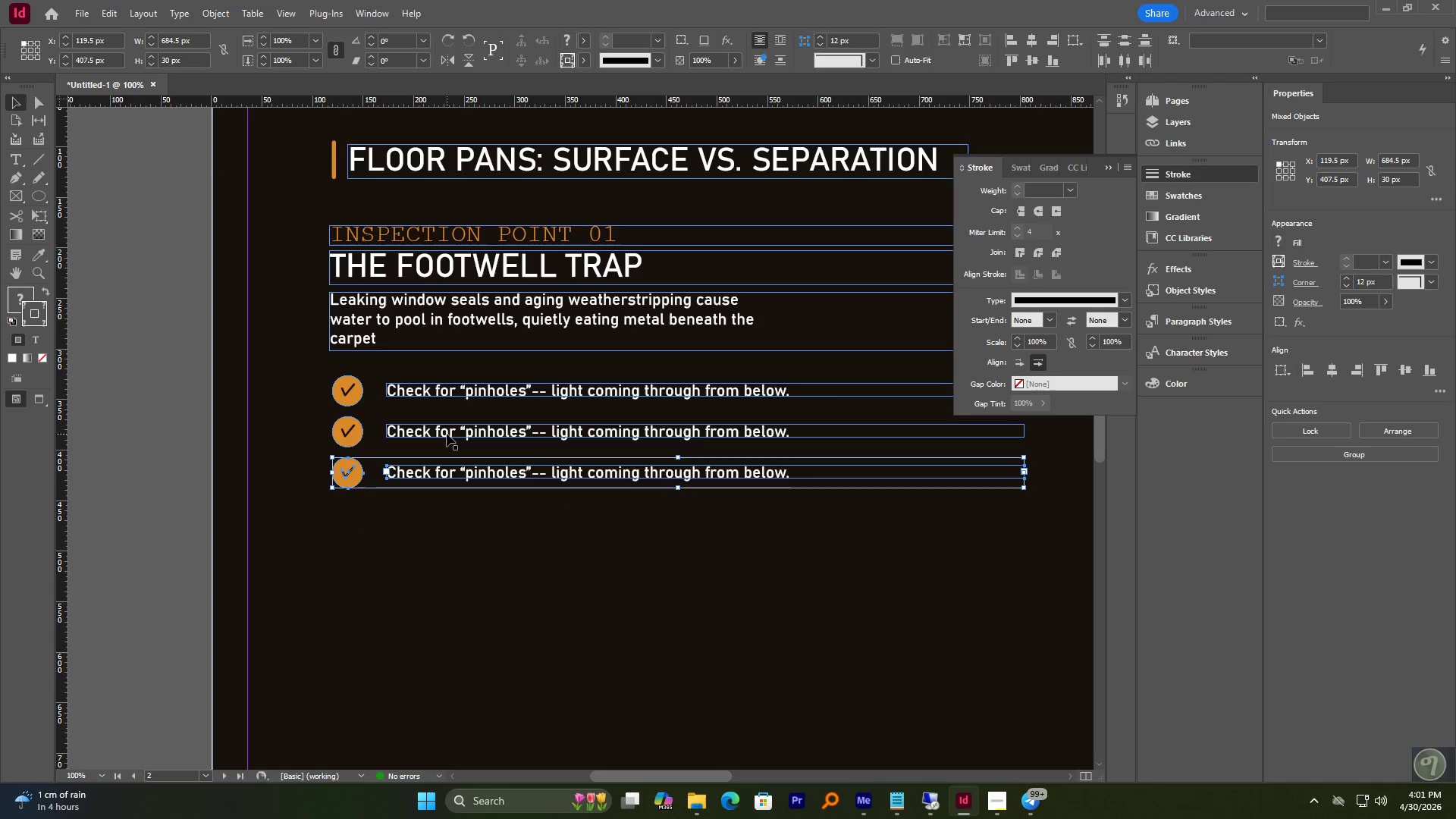 
double_click([438, 430])
 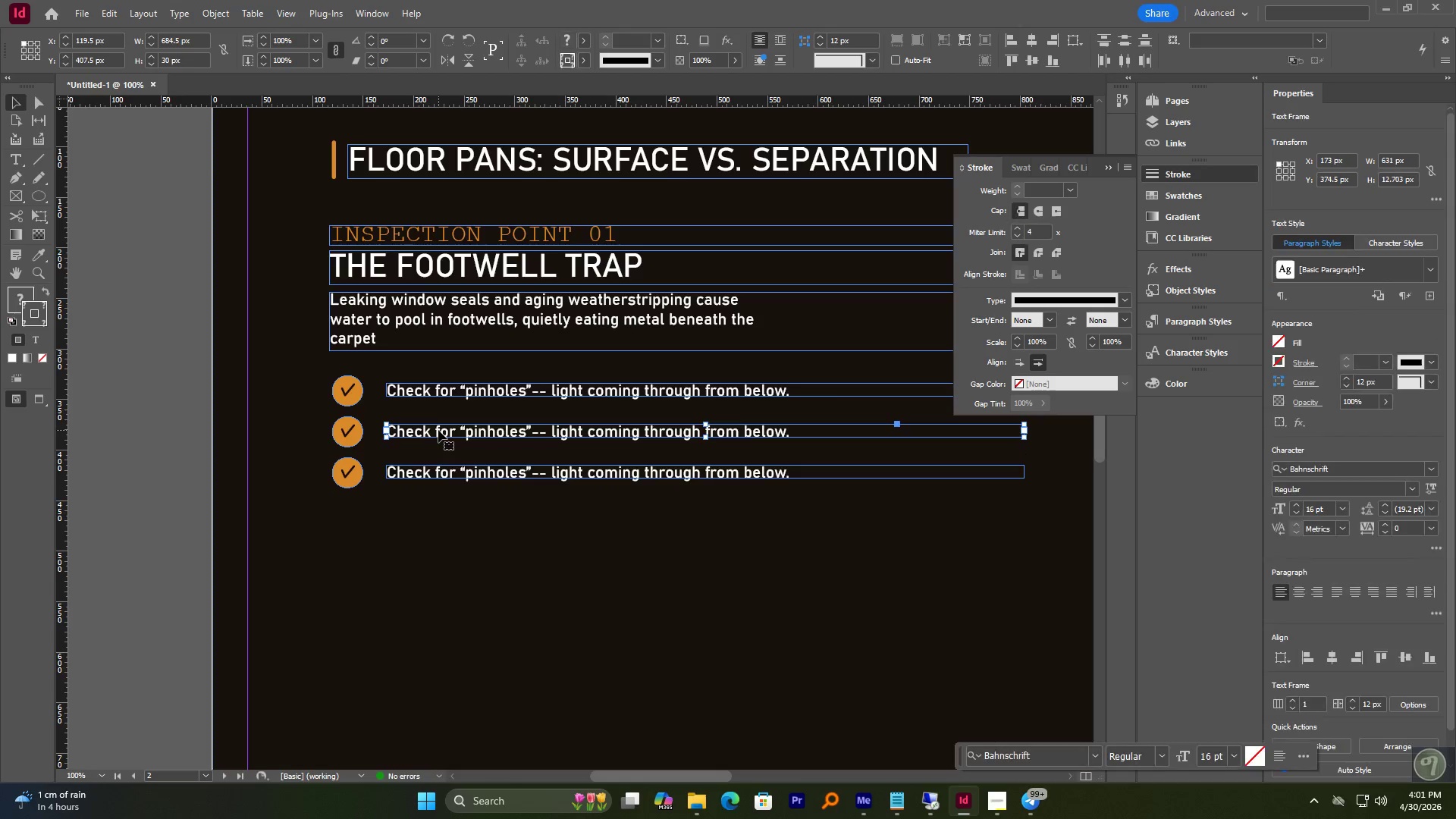 
triple_click([438, 430])
 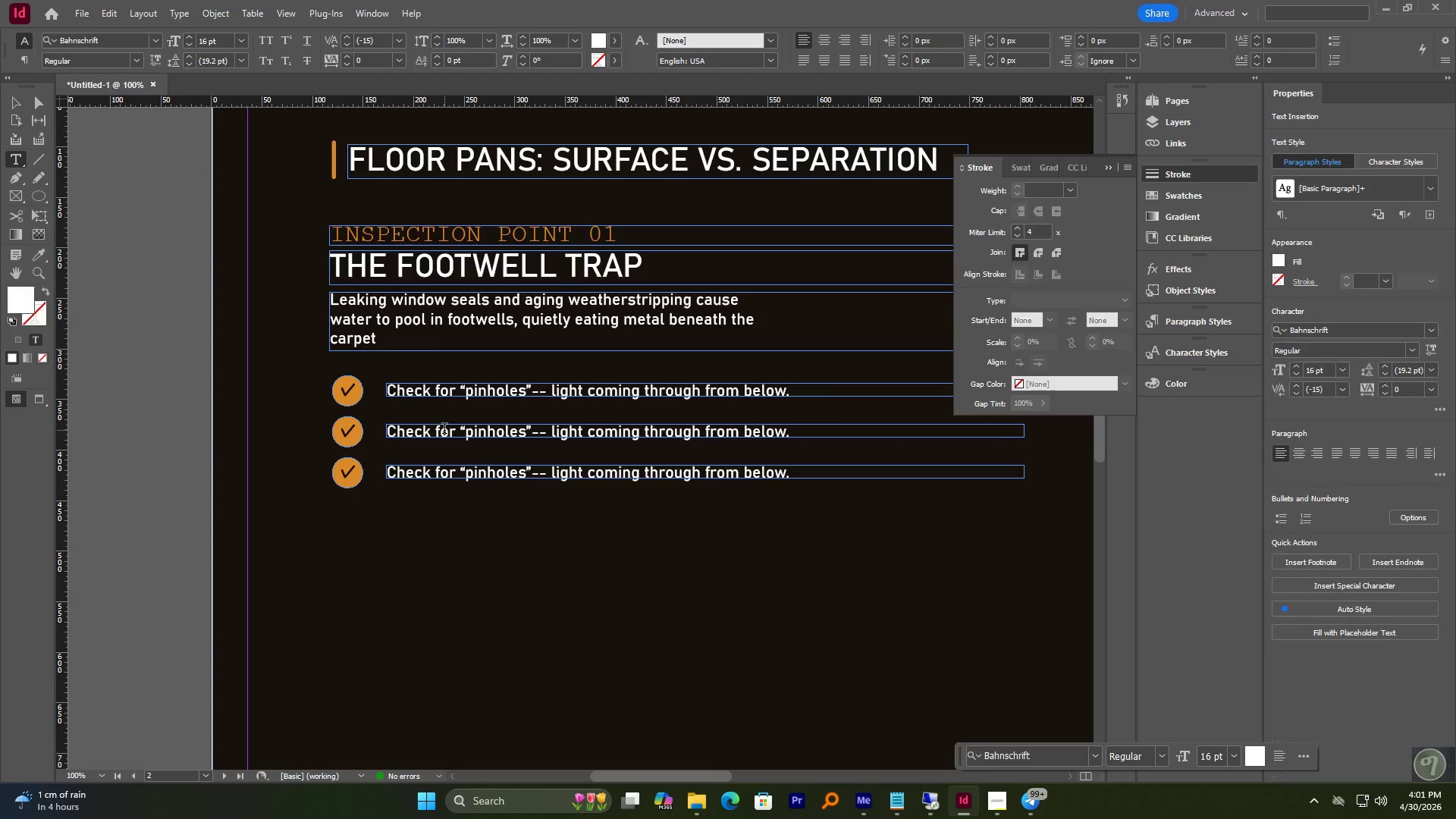 
key(Control+A)
 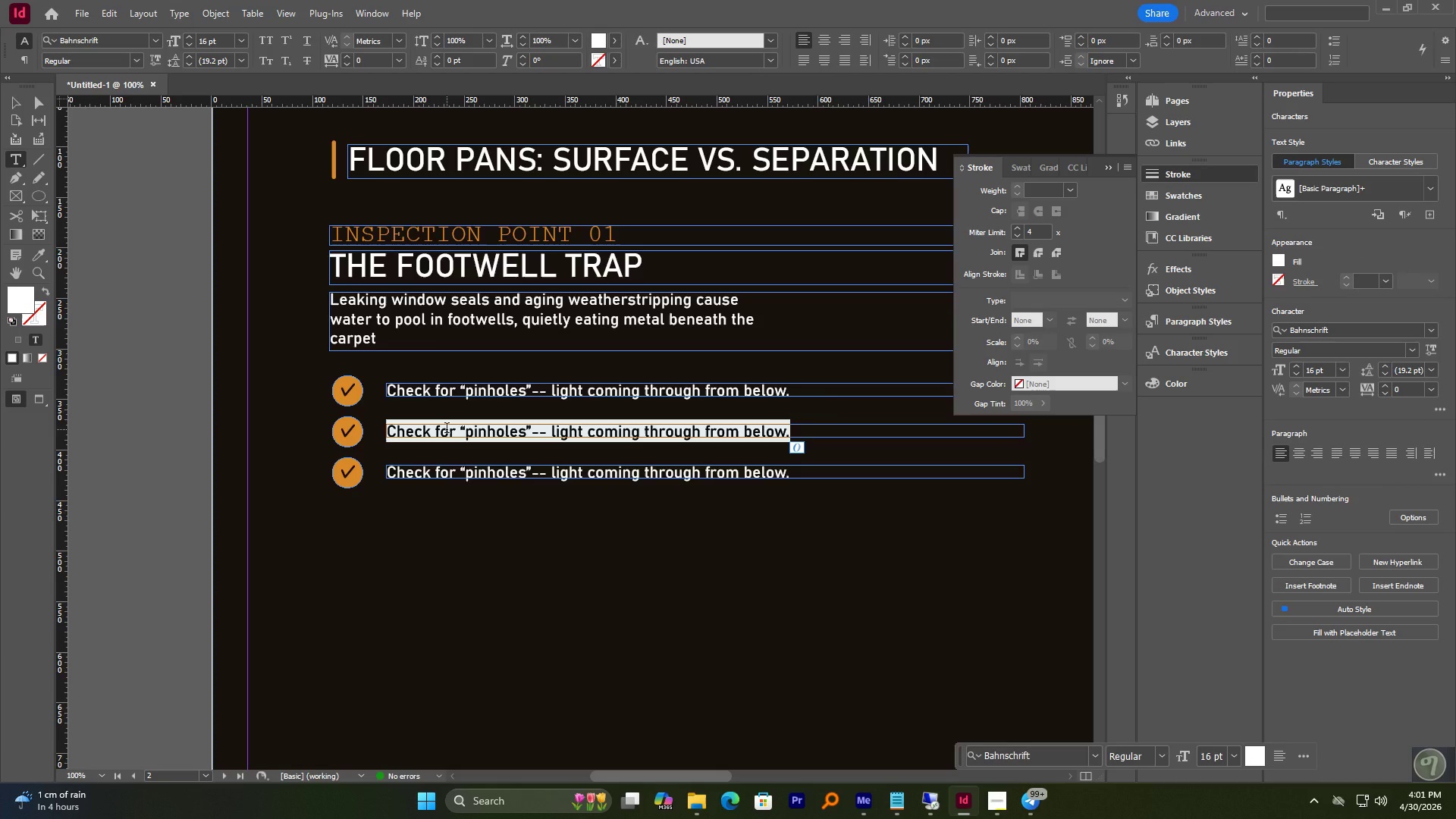 
type(Press firmly)
 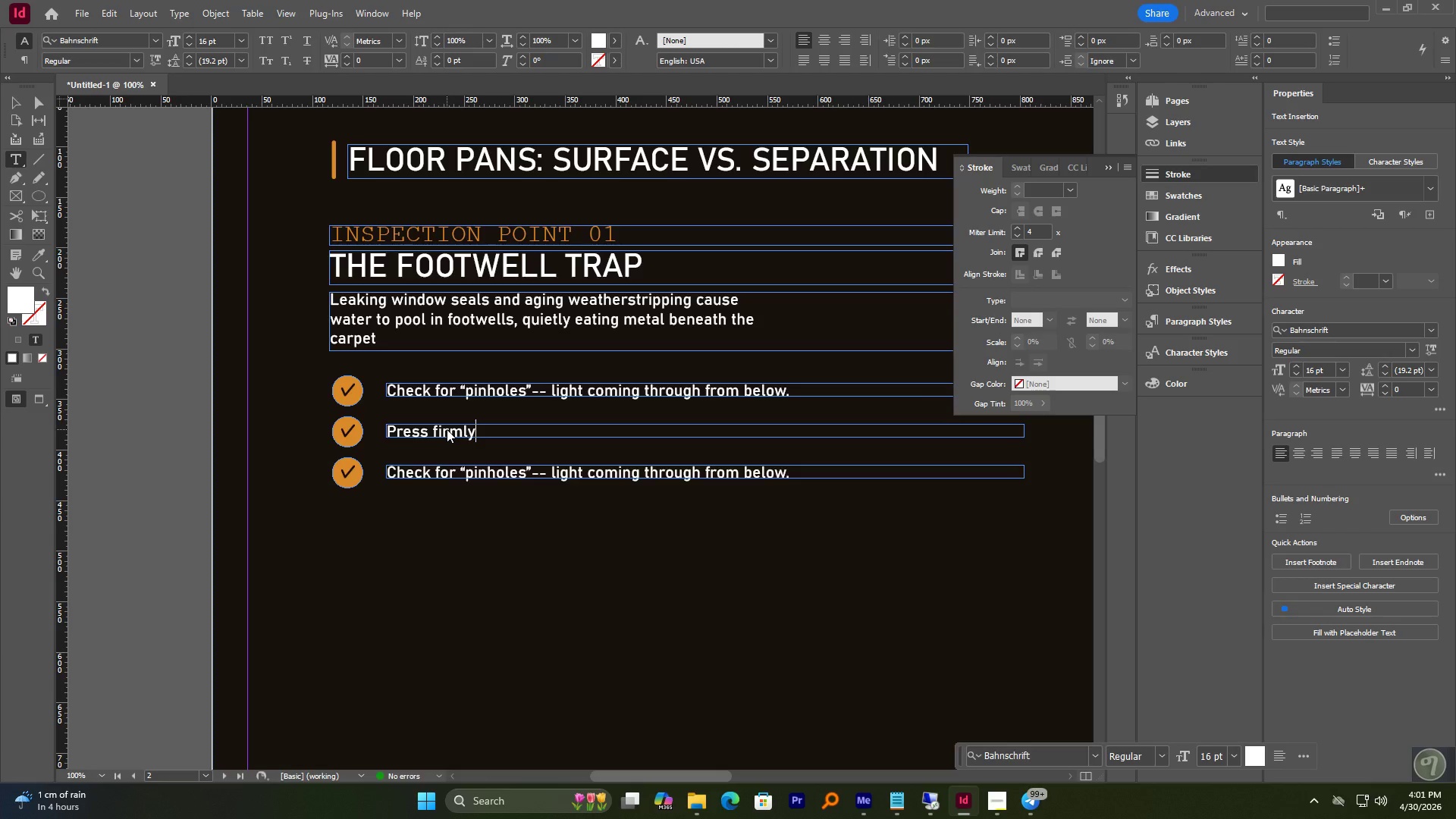 
key(Semicolon)
 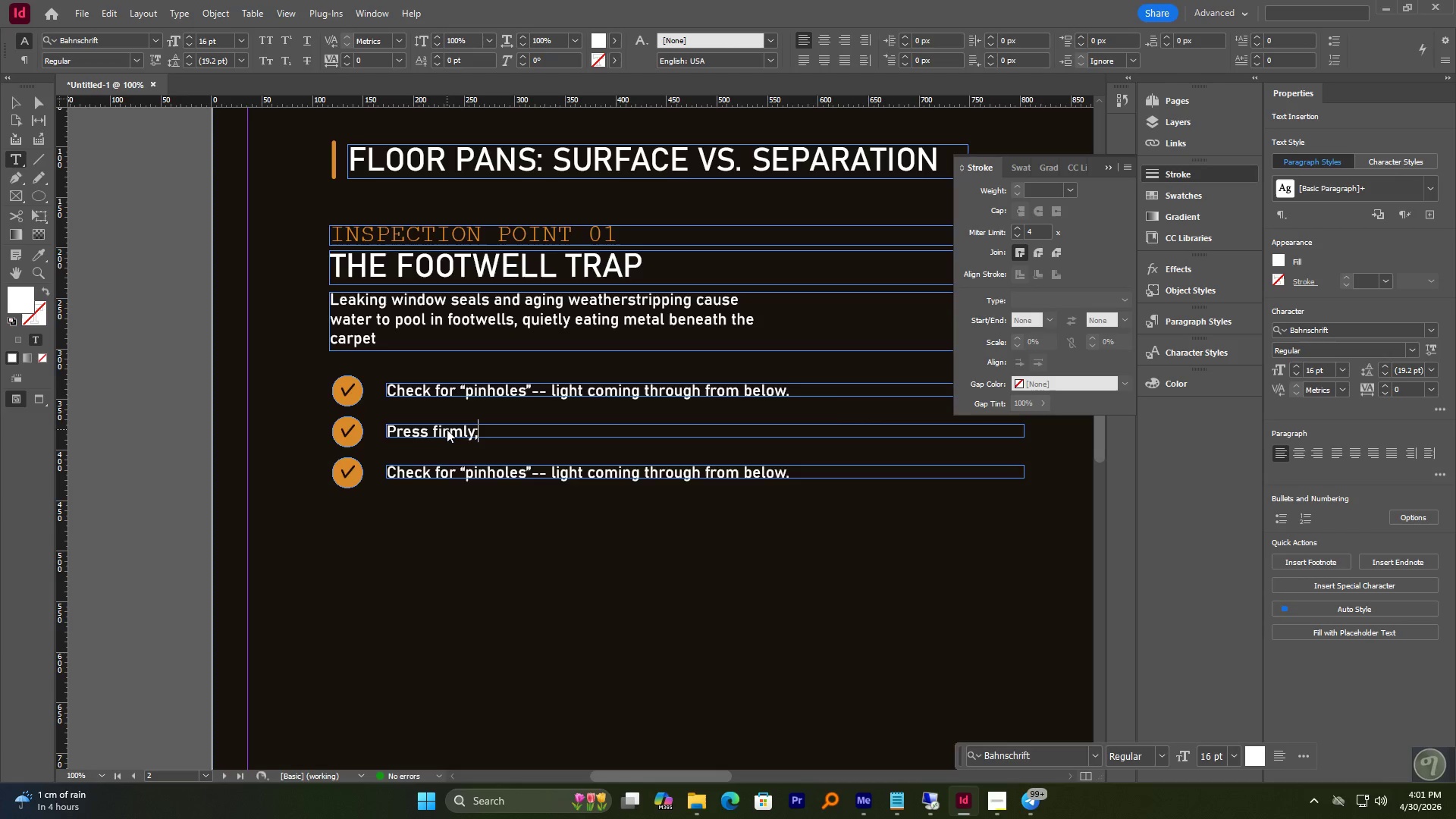 
key(Backspace)
type(, soft)
 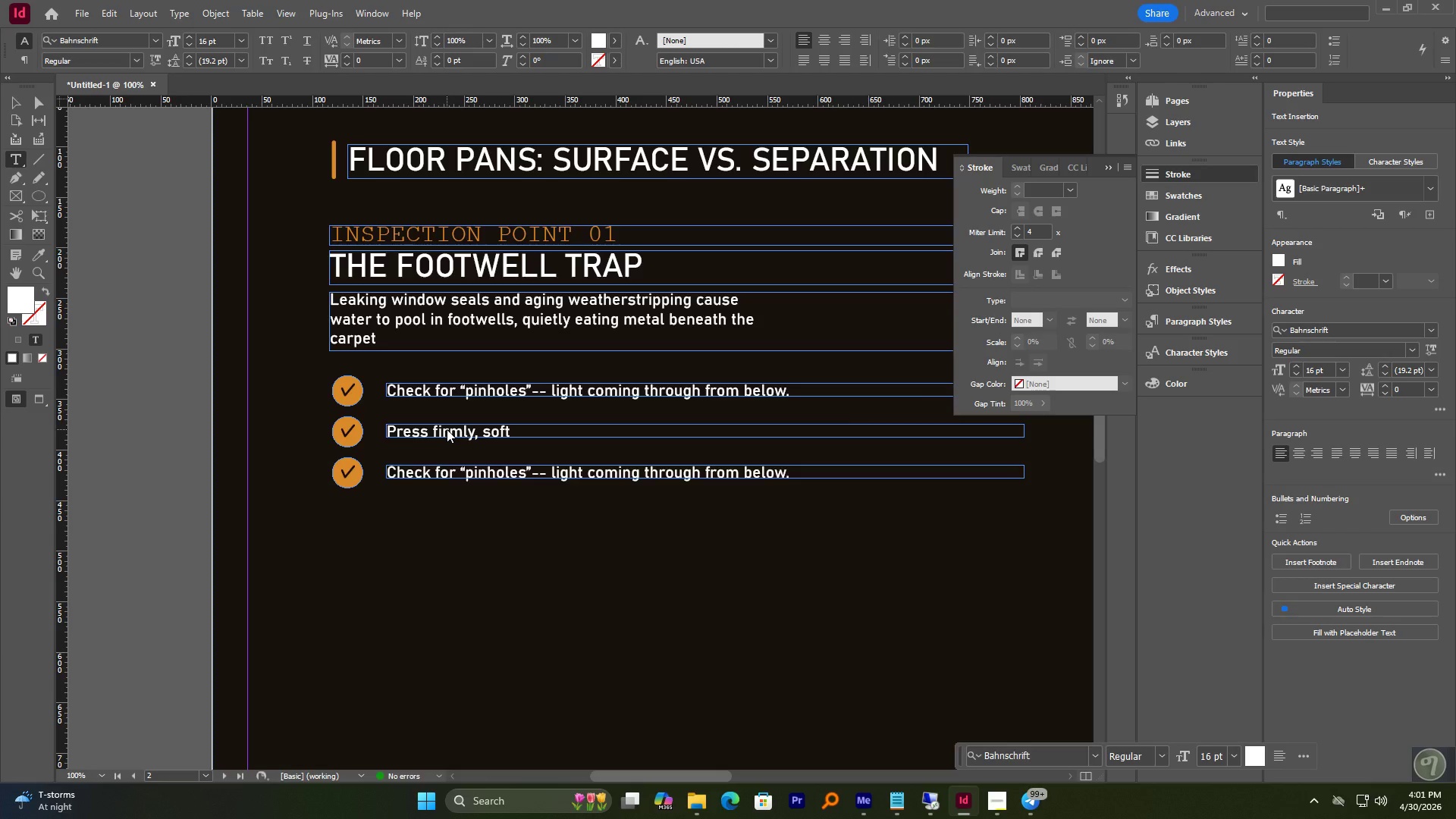 
type(, spongey)
 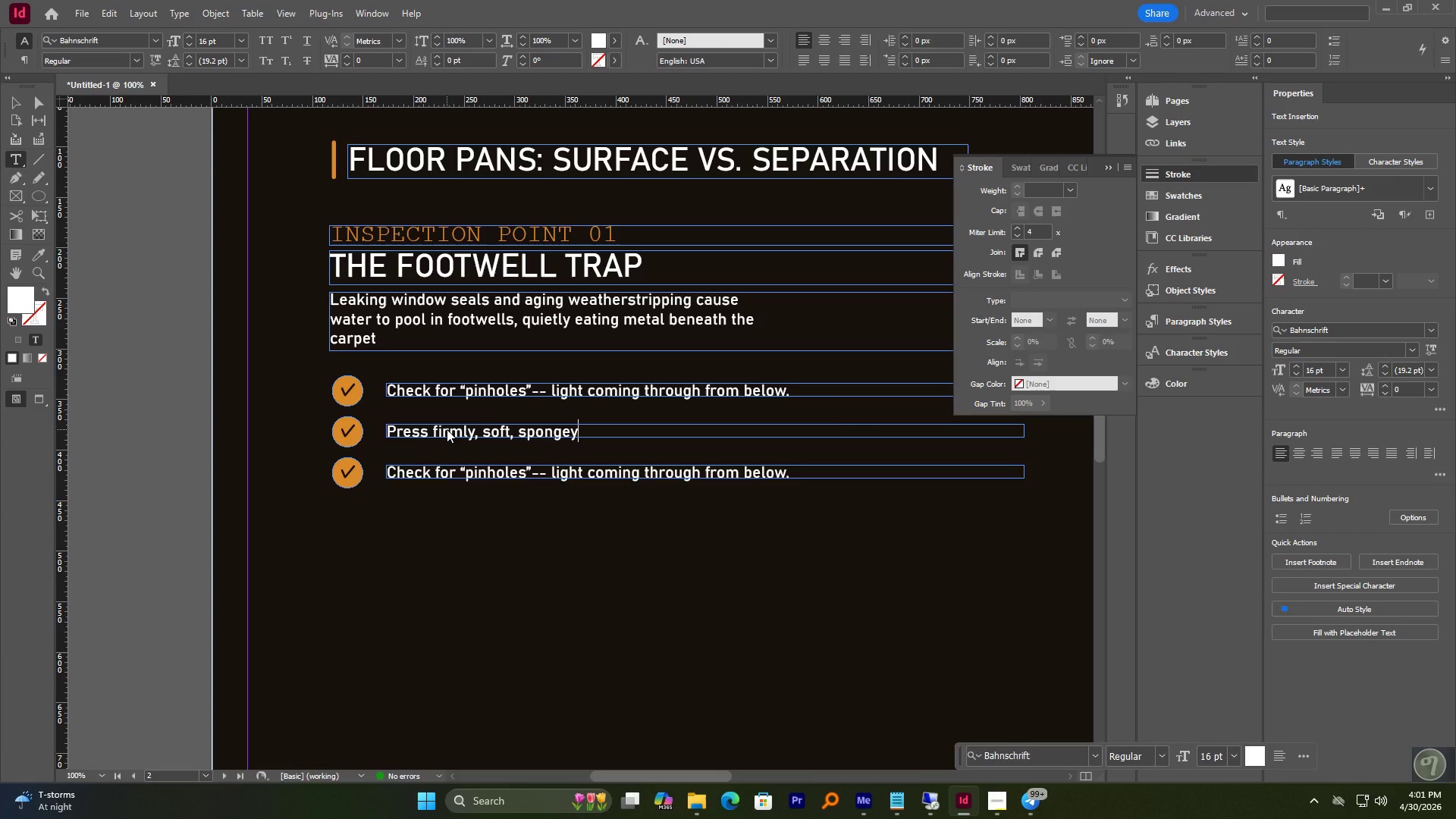 
type( metal indicates rot.)
 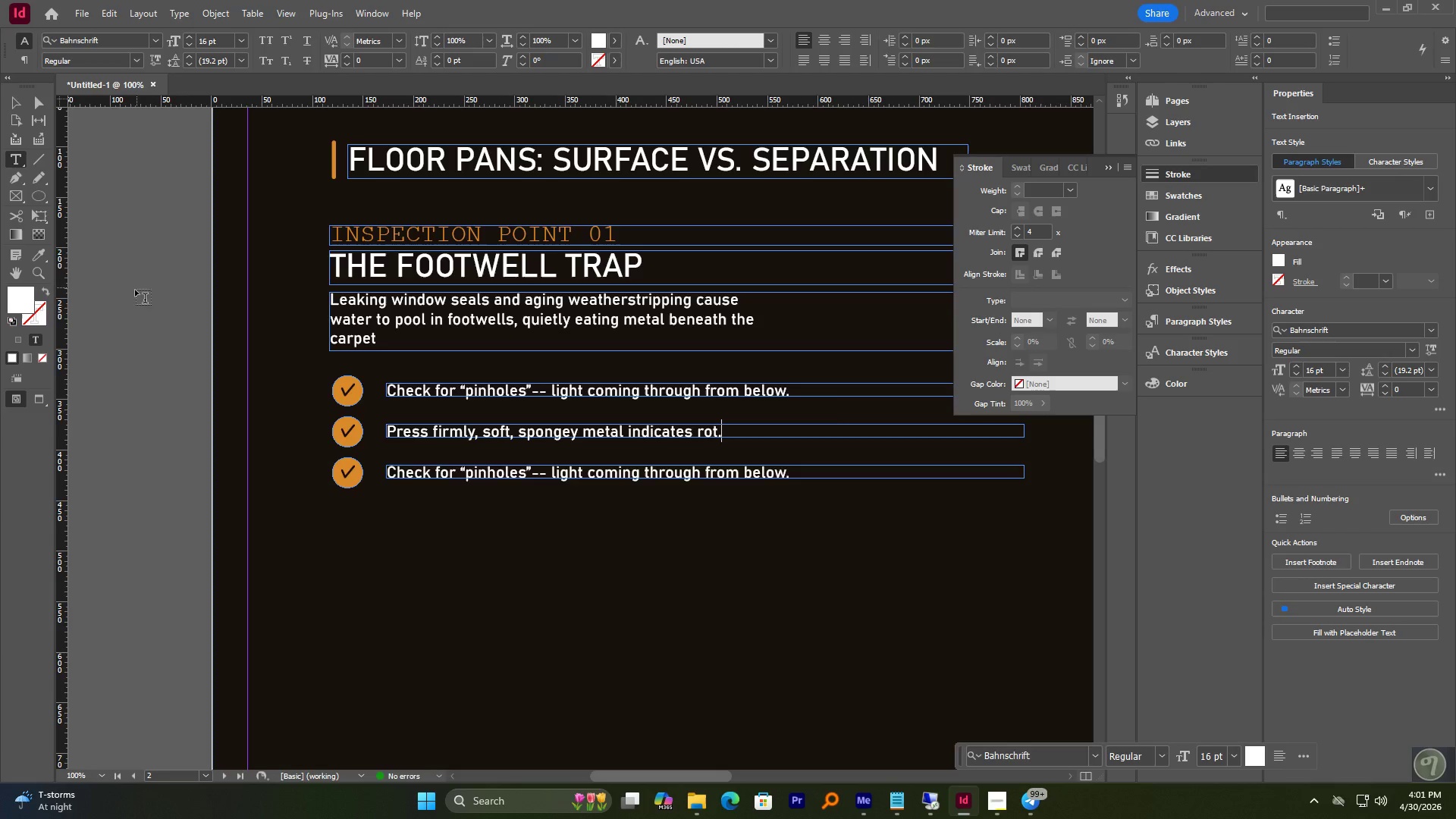 
wait(6.17)
 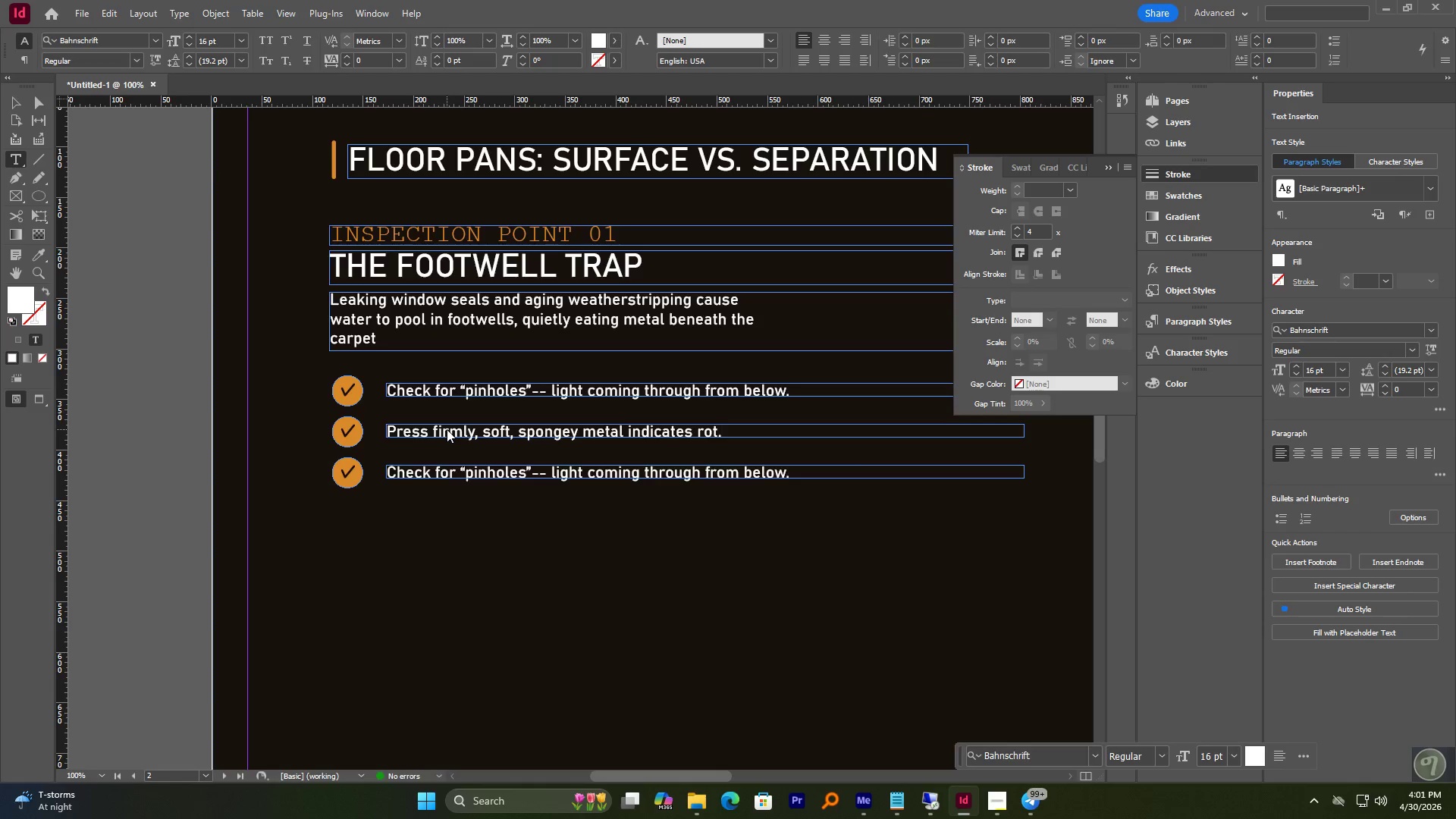 
left_click([394, 463])
 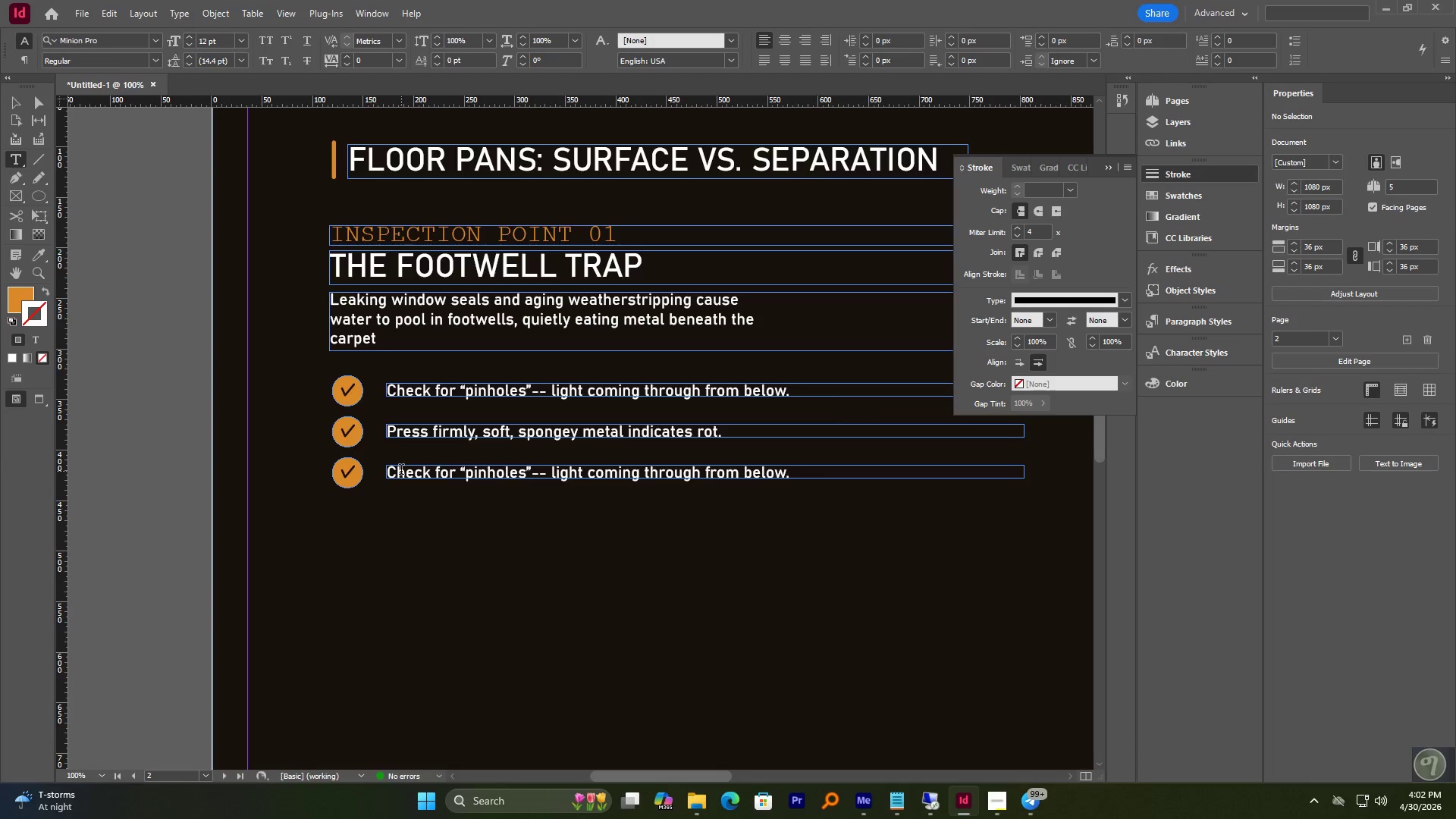 
double_click([401, 471])
 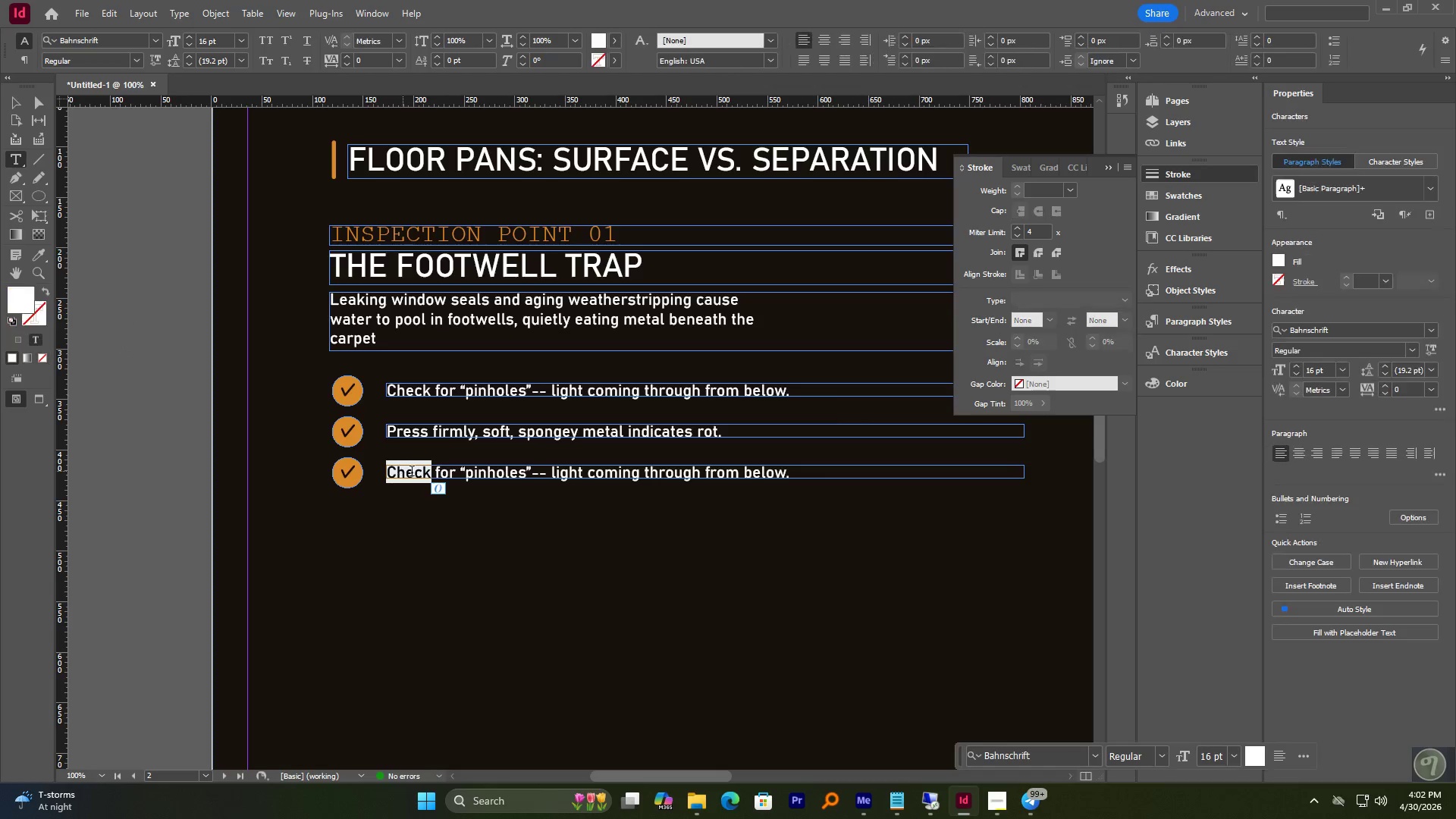 
key(Control+A)
 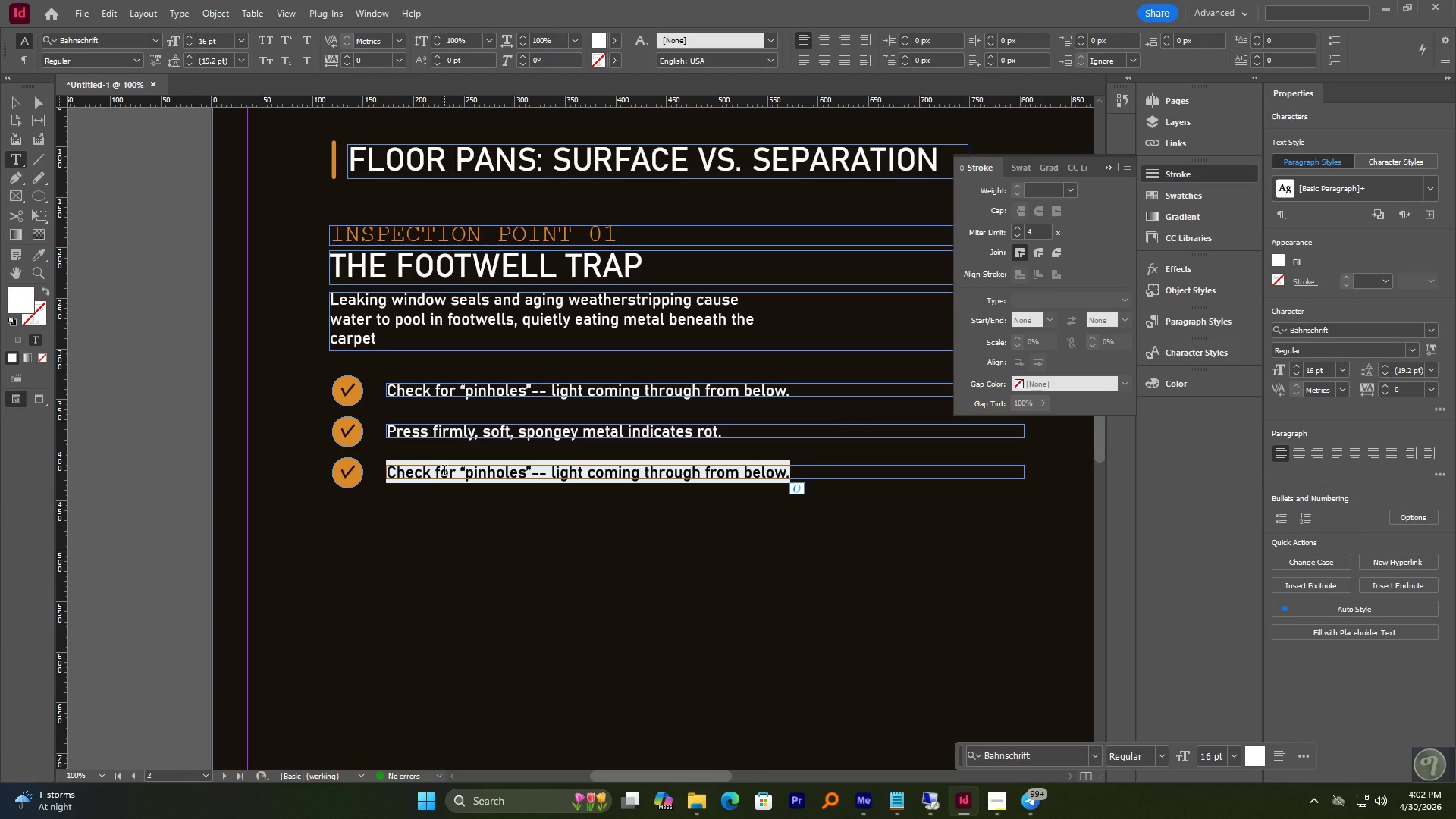 
type(The)
key(Backspace)
key(Backspace)
key(Backspace)
key(Backspace)
type(If the floor sags under )
 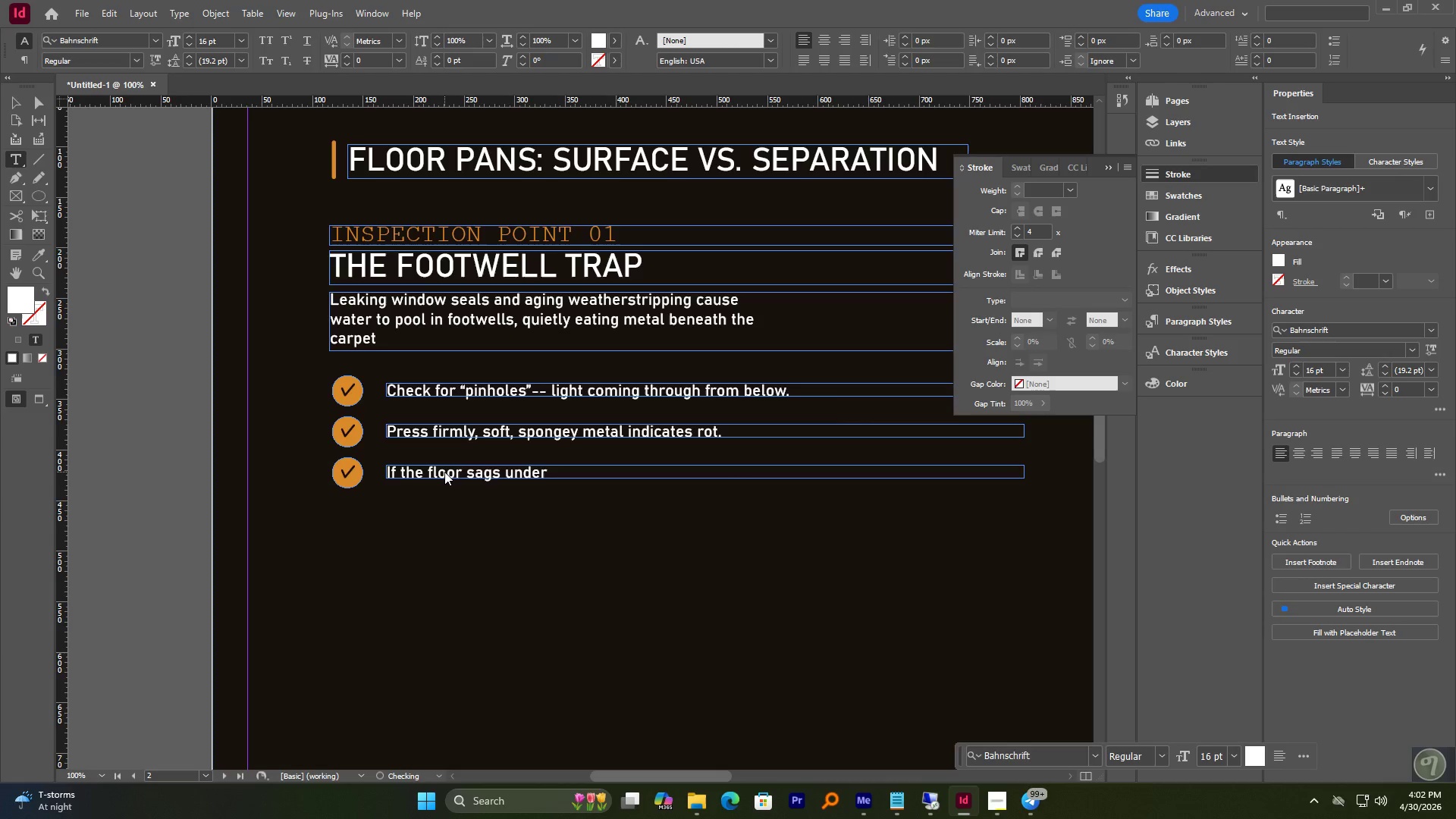 
type(occupant weight, it is structural.)
 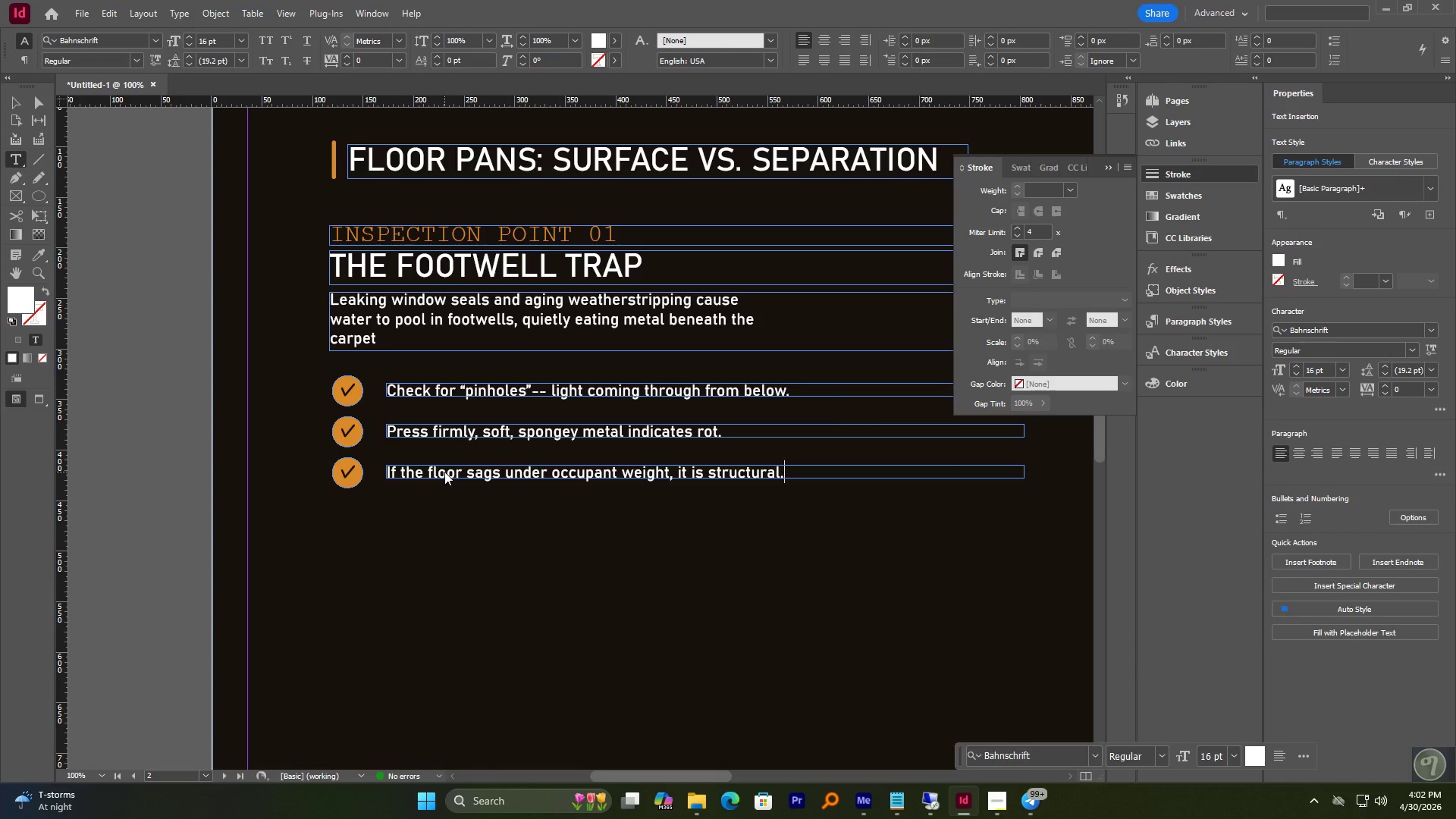 
wait(11.75)
 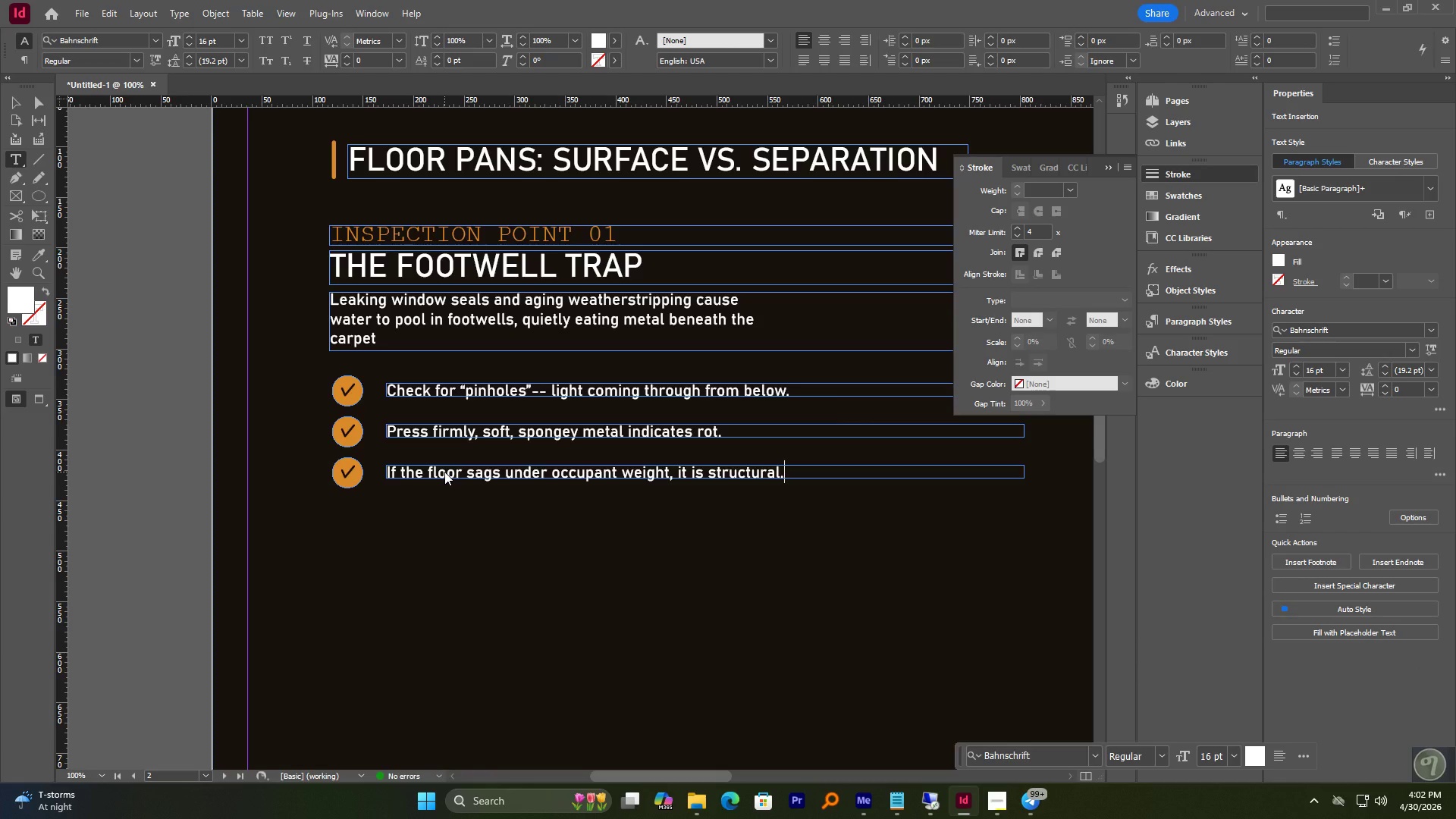 
left_click([22, 102])
 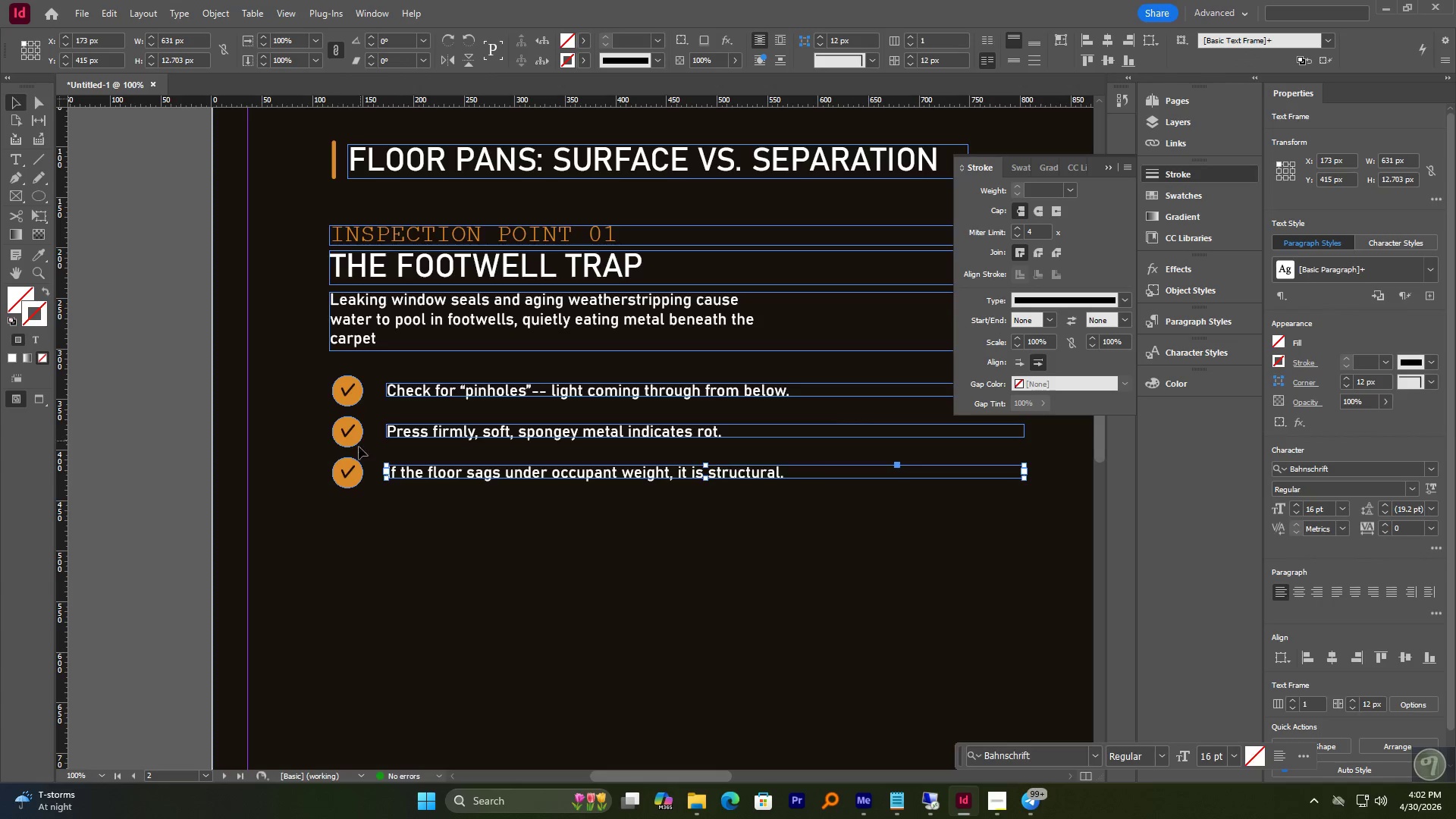 
left_click([355, 458])
 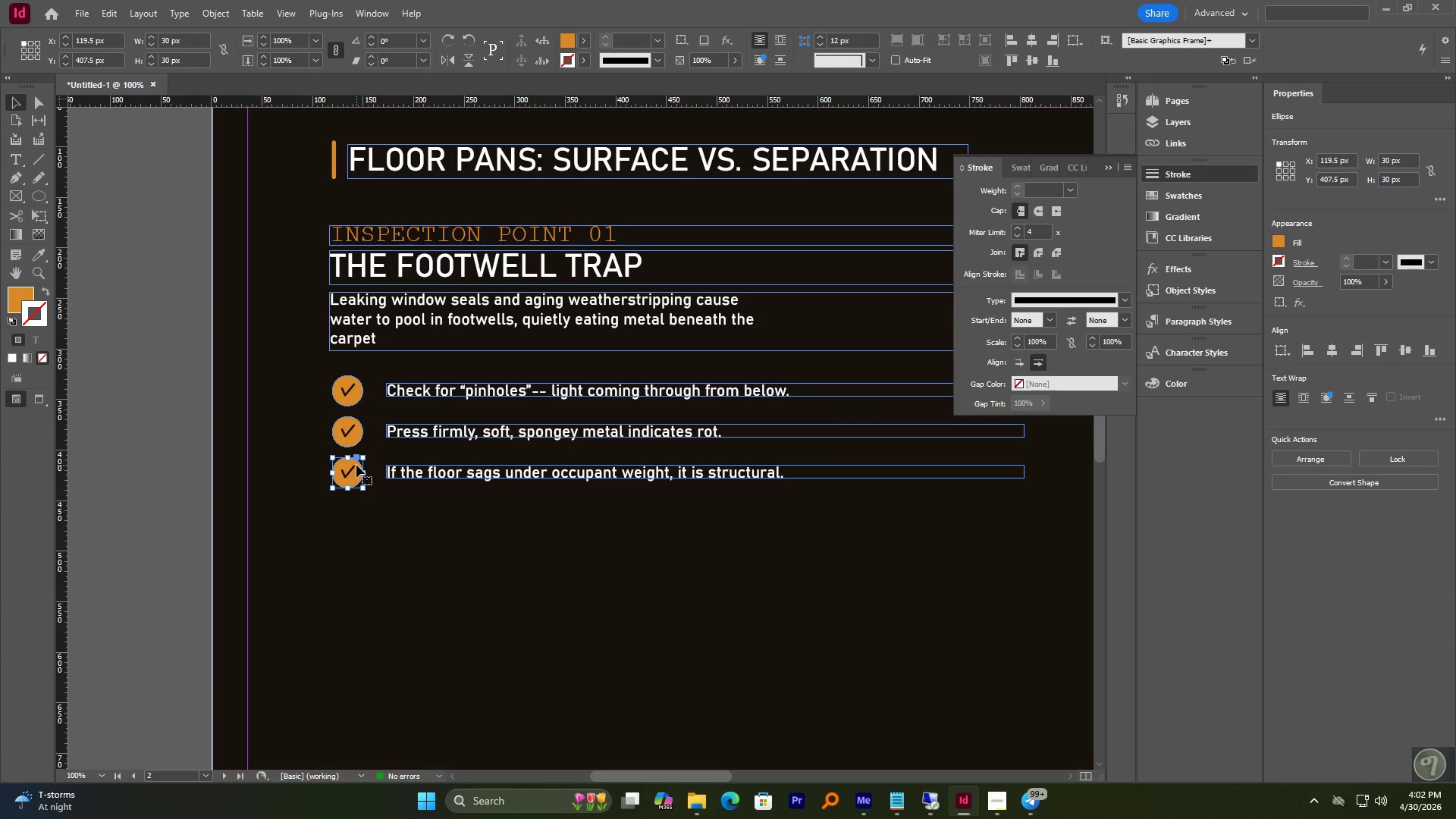 
key(Delete)
 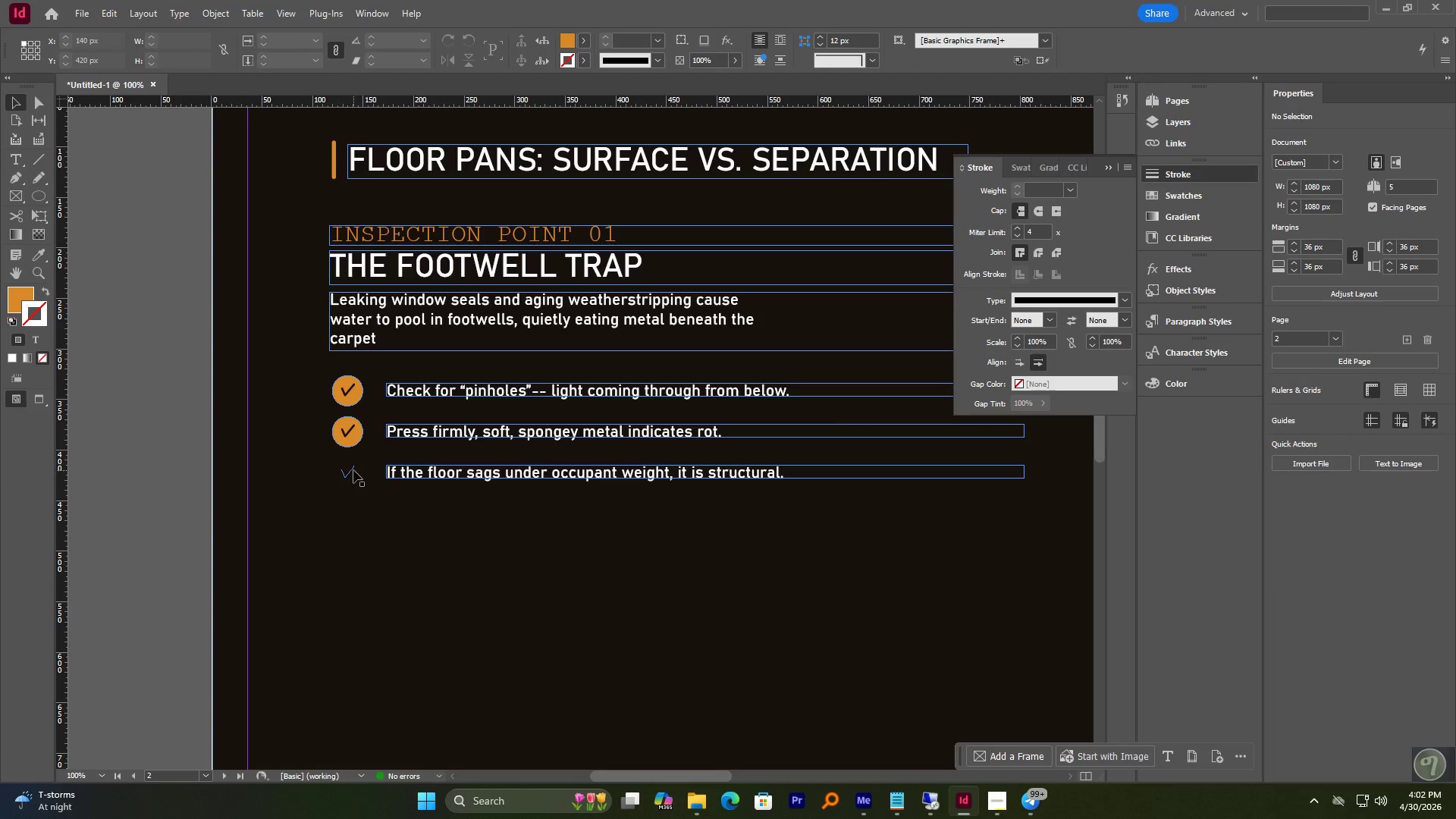 
left_click([353, 470])
 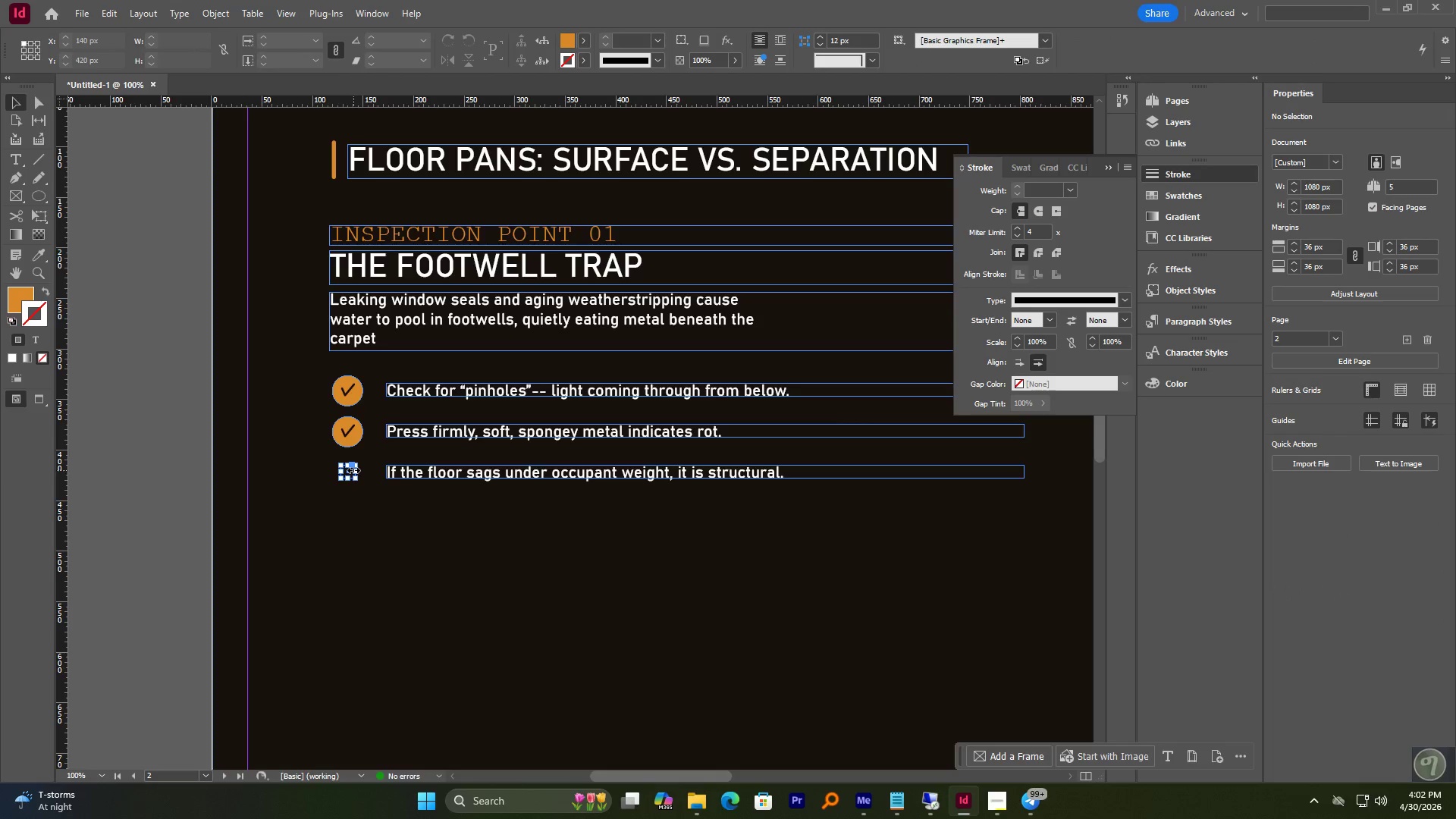 
key(Delete)
 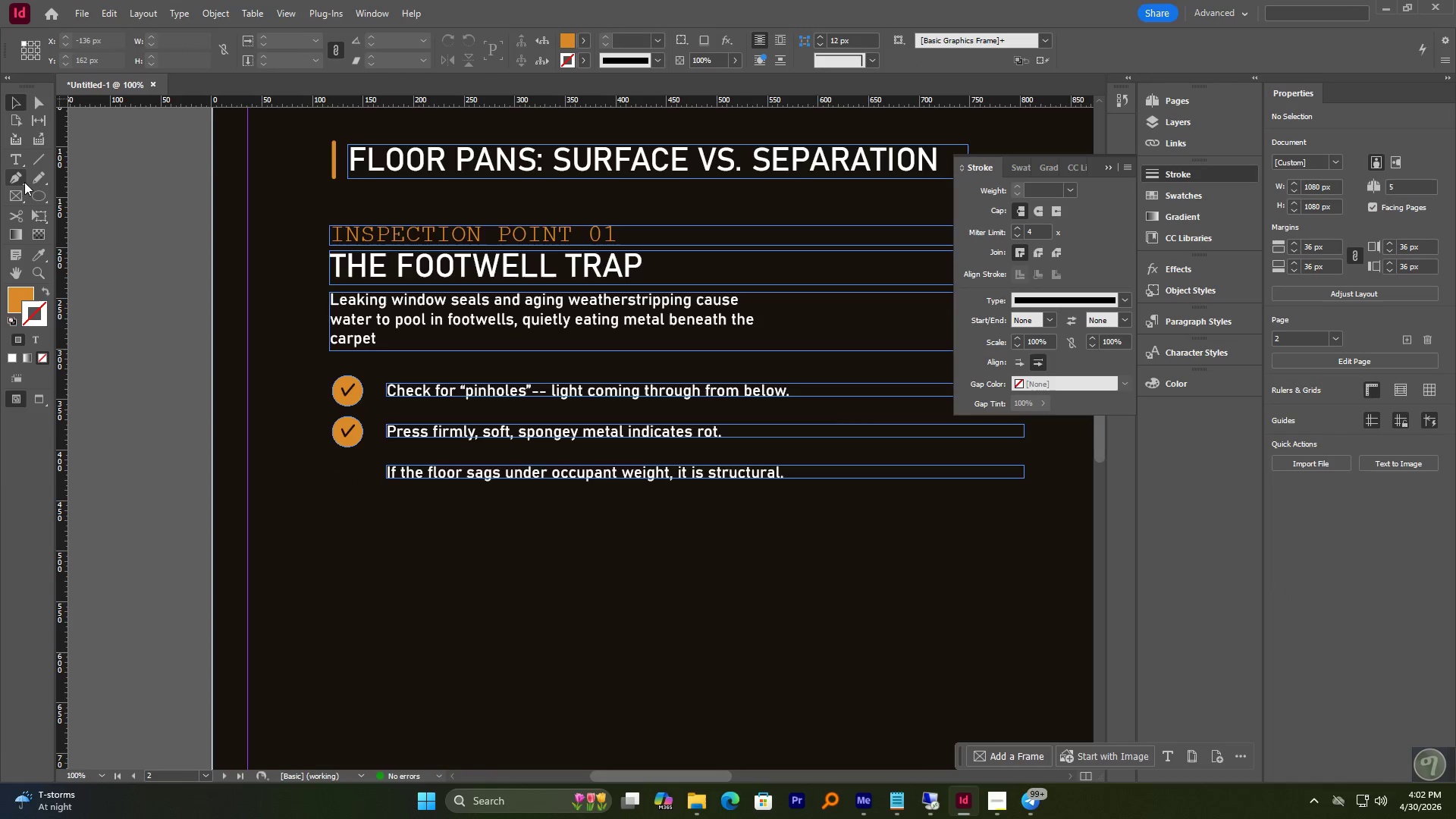 
right_click([33, 195])
 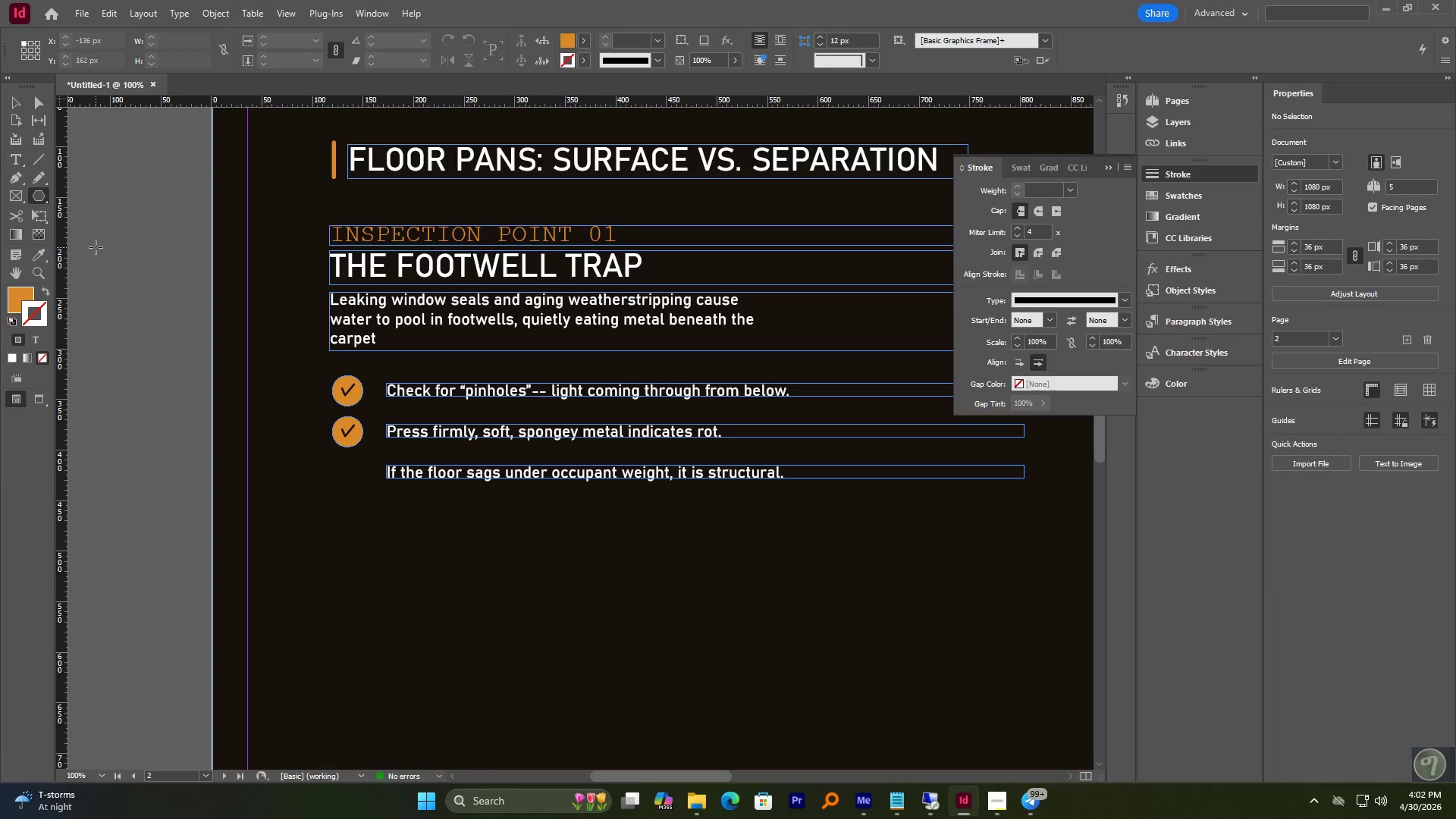 
double_click([206, 388])
 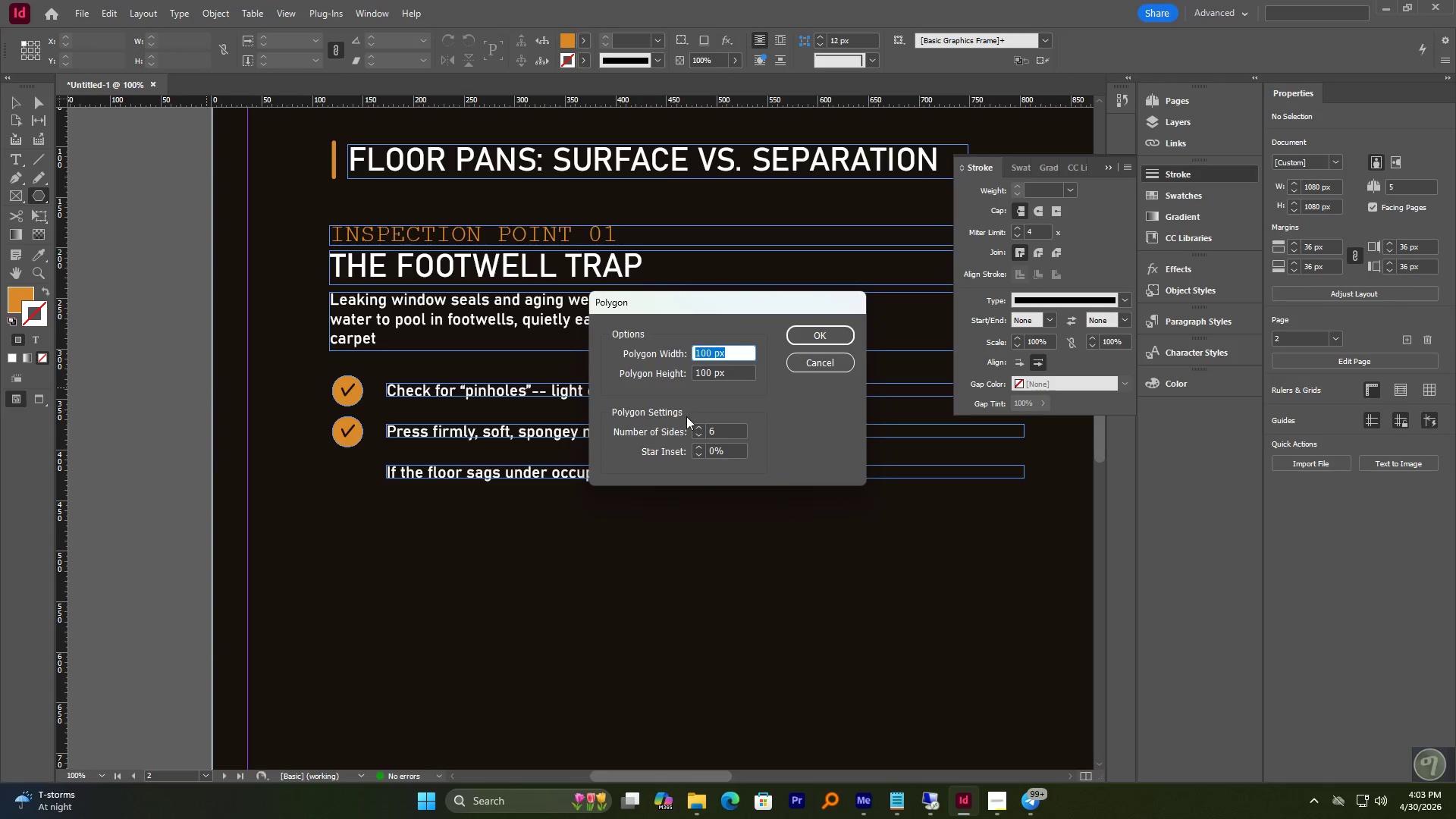 
double_click([715, 434])
 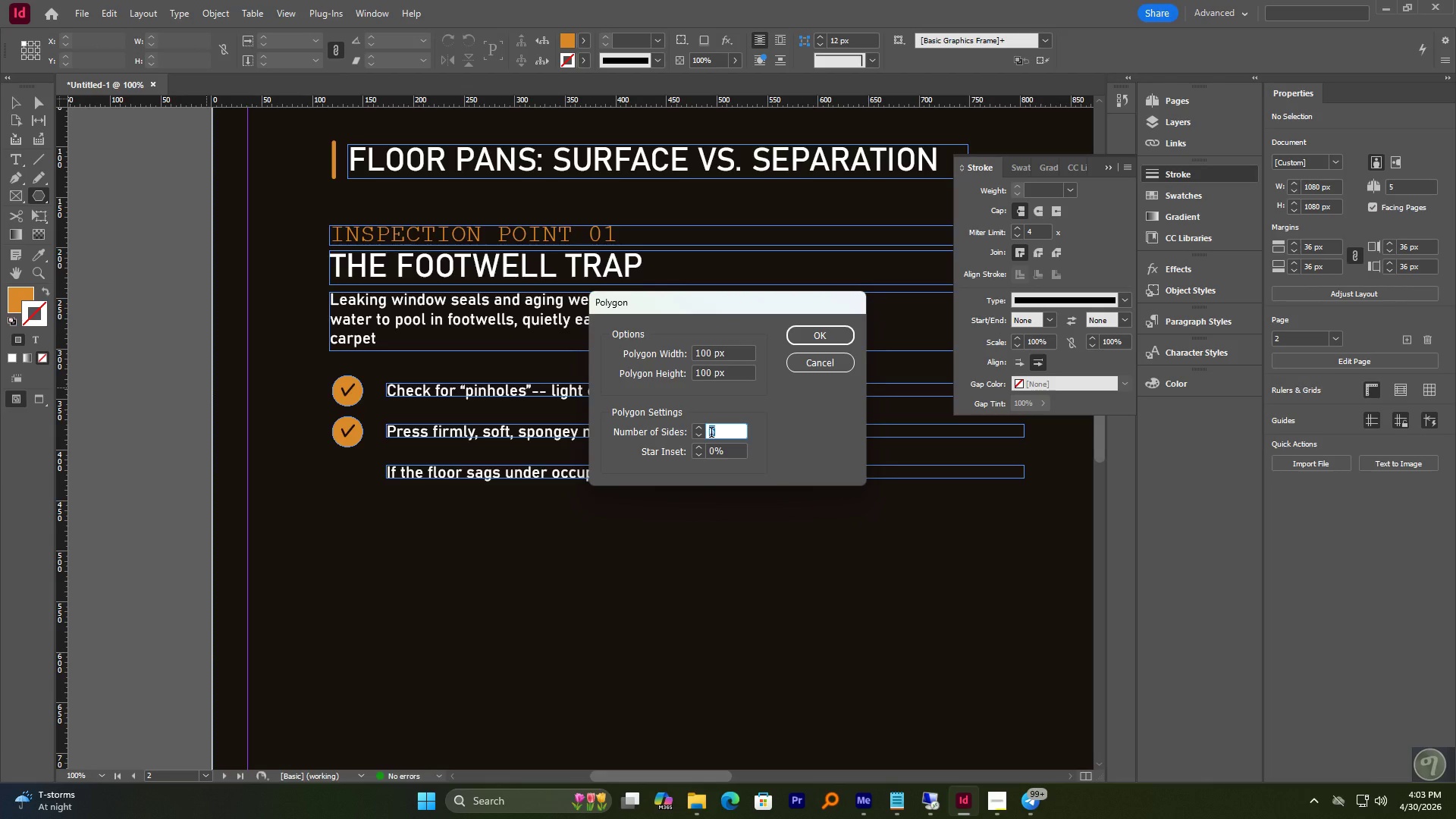 
key(Numpad3)
 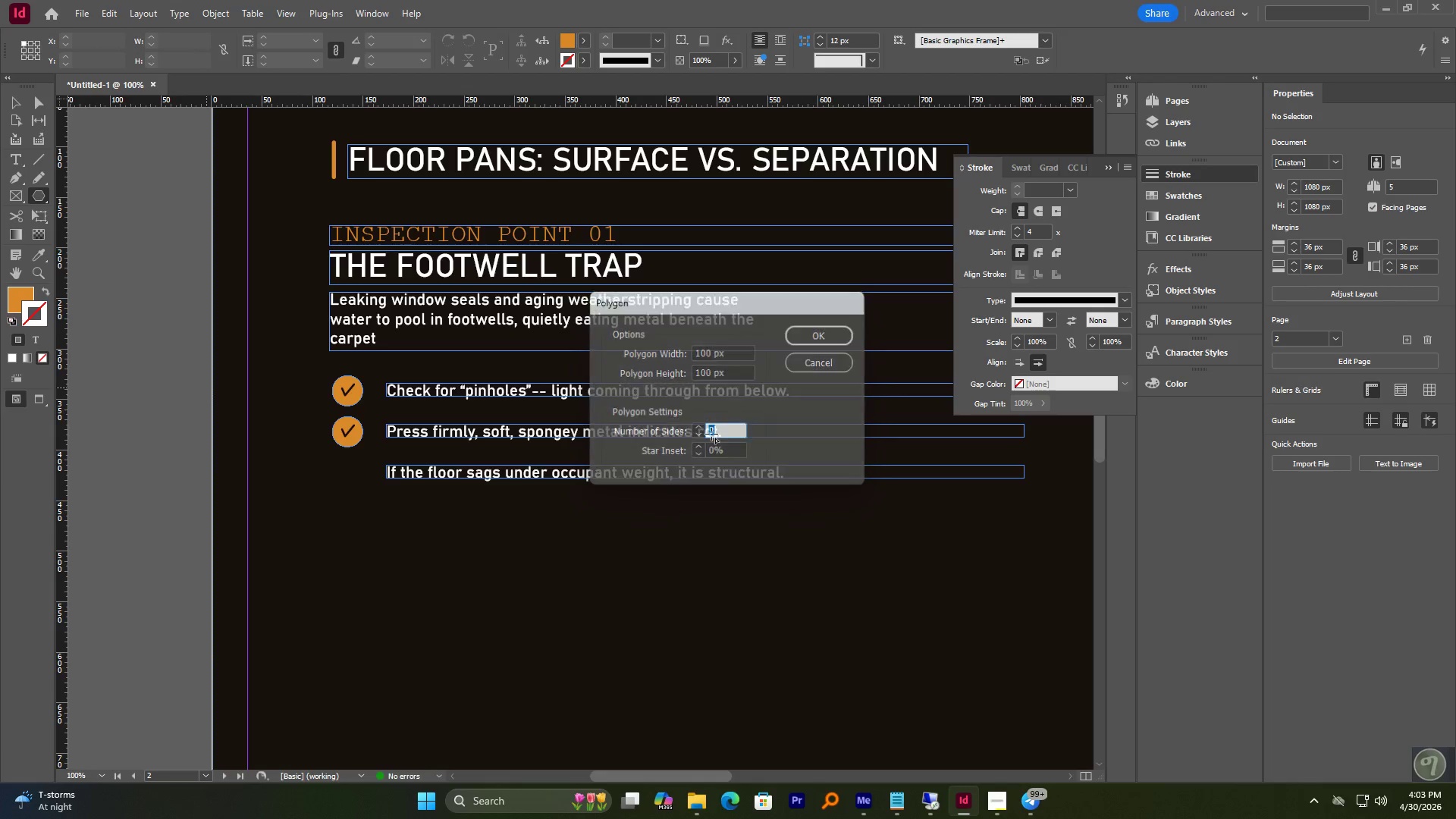 
key(NumpadEnter)
 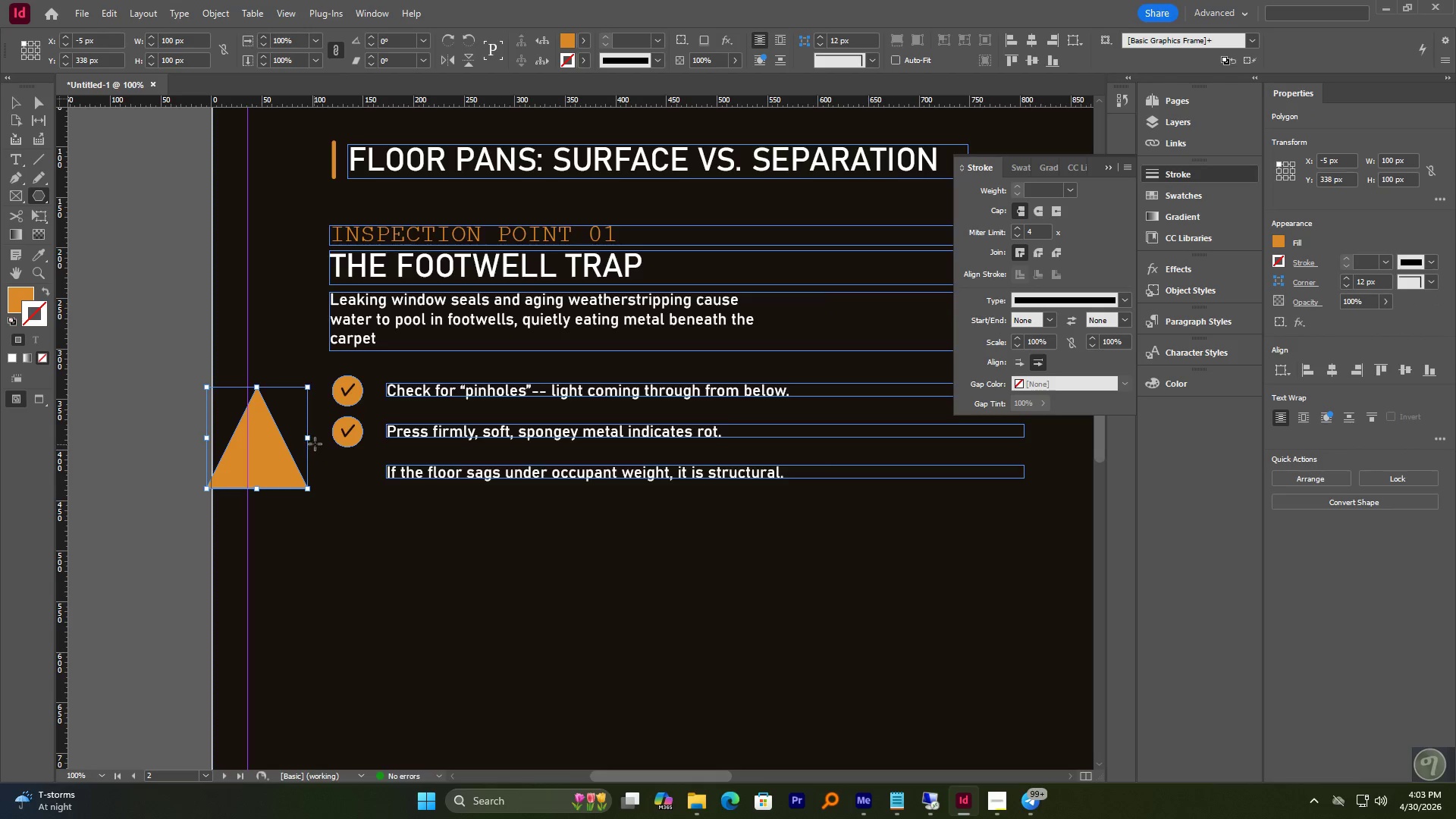 
hold_key(key=AltLeft, duration=0.86)
left_click_drag(start_coordinate=[310, 439], to_coordinate=[284, 440])
 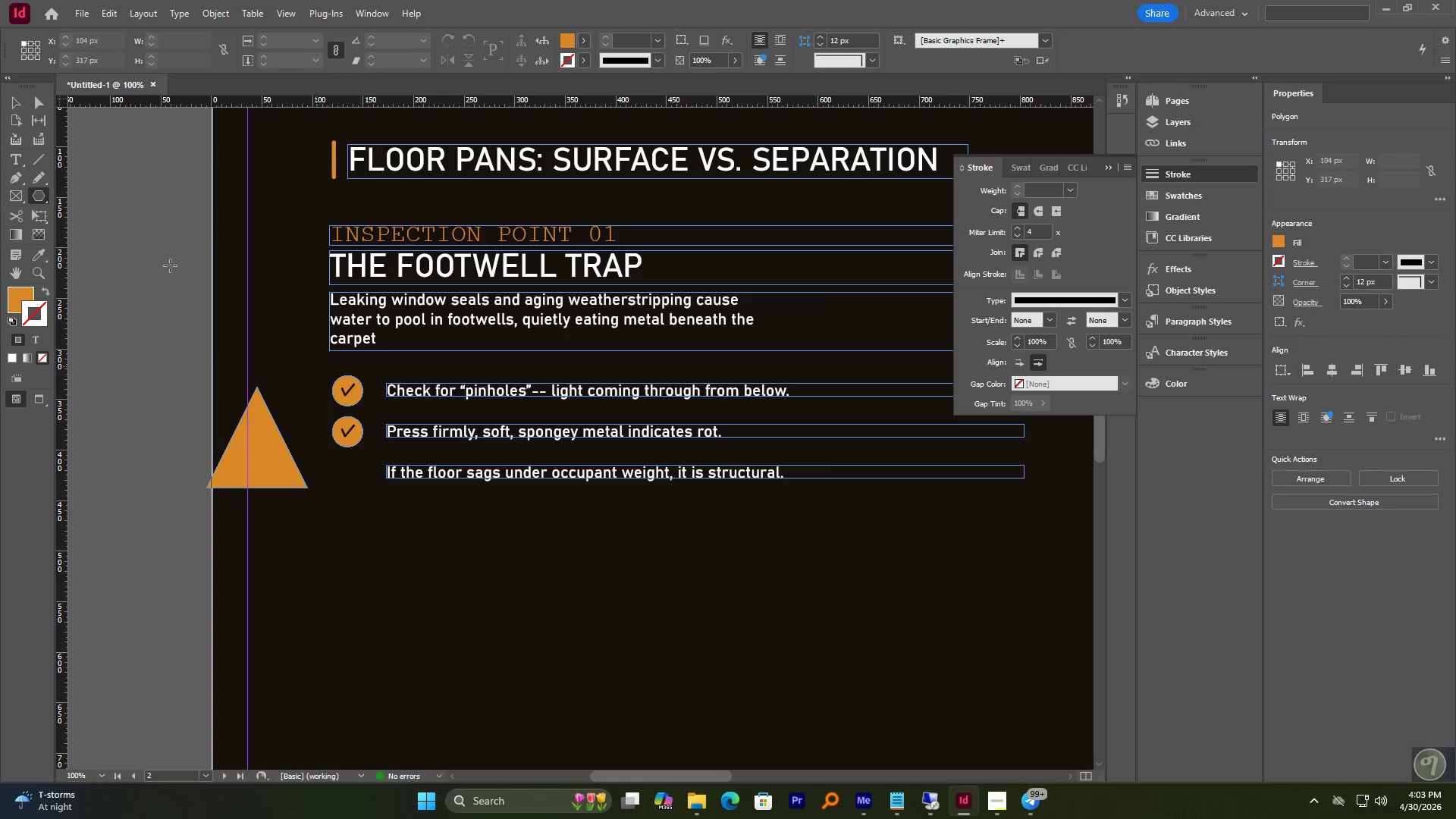 
hold_key(key=ShiftLeft, duration=0.72)
 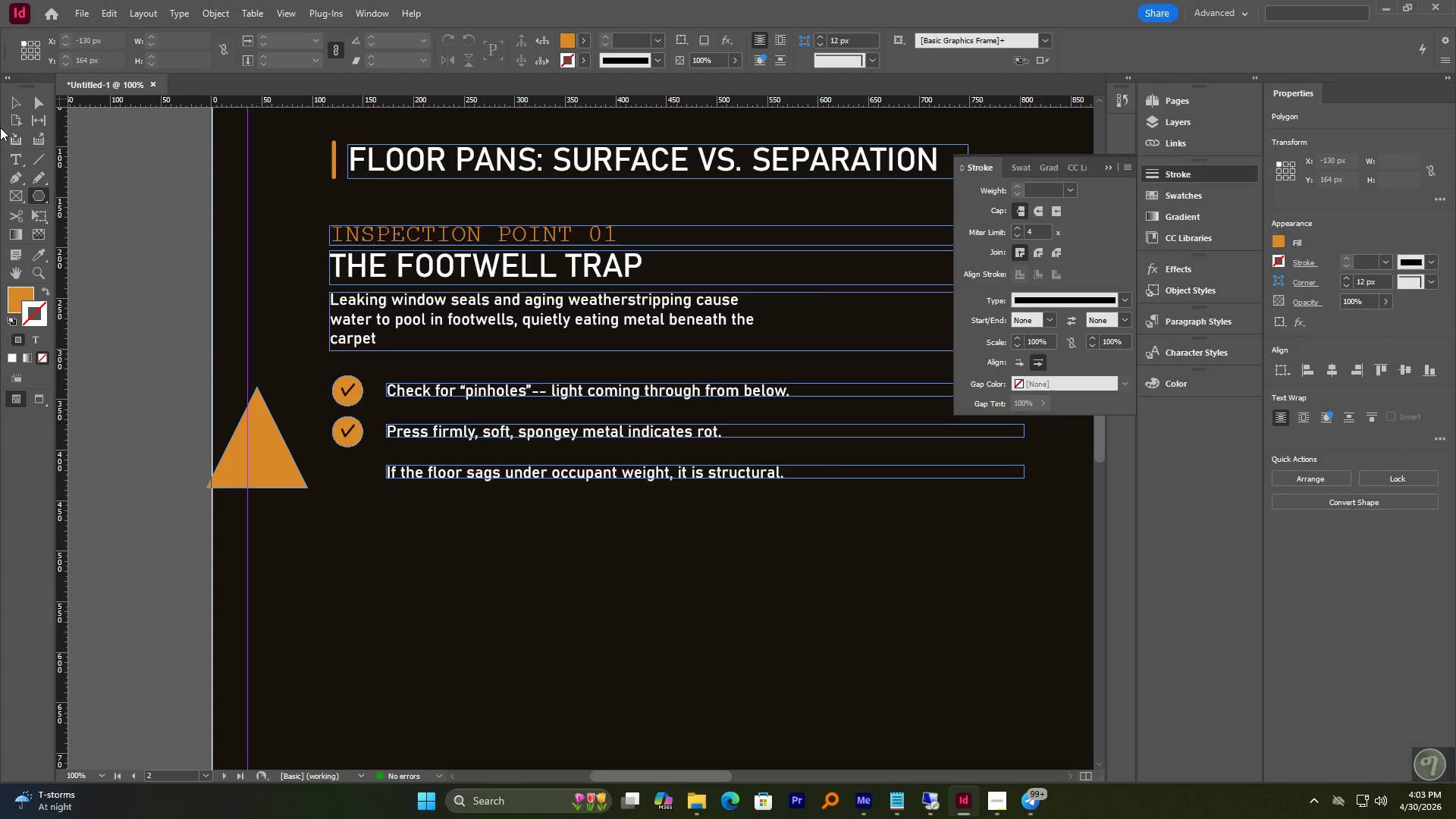 
key(Control+Z)
 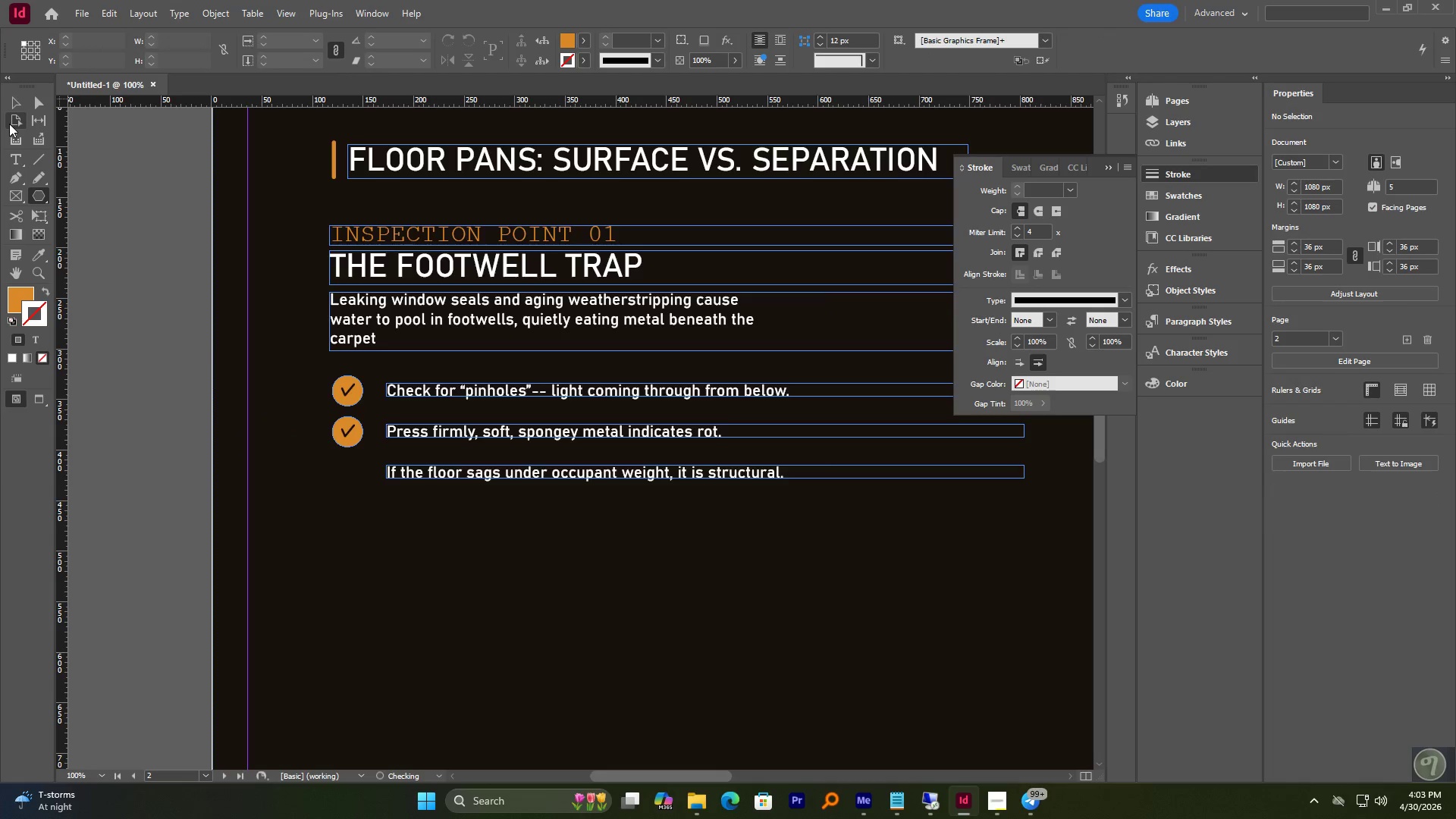 
key(Control+Shift+Z)
 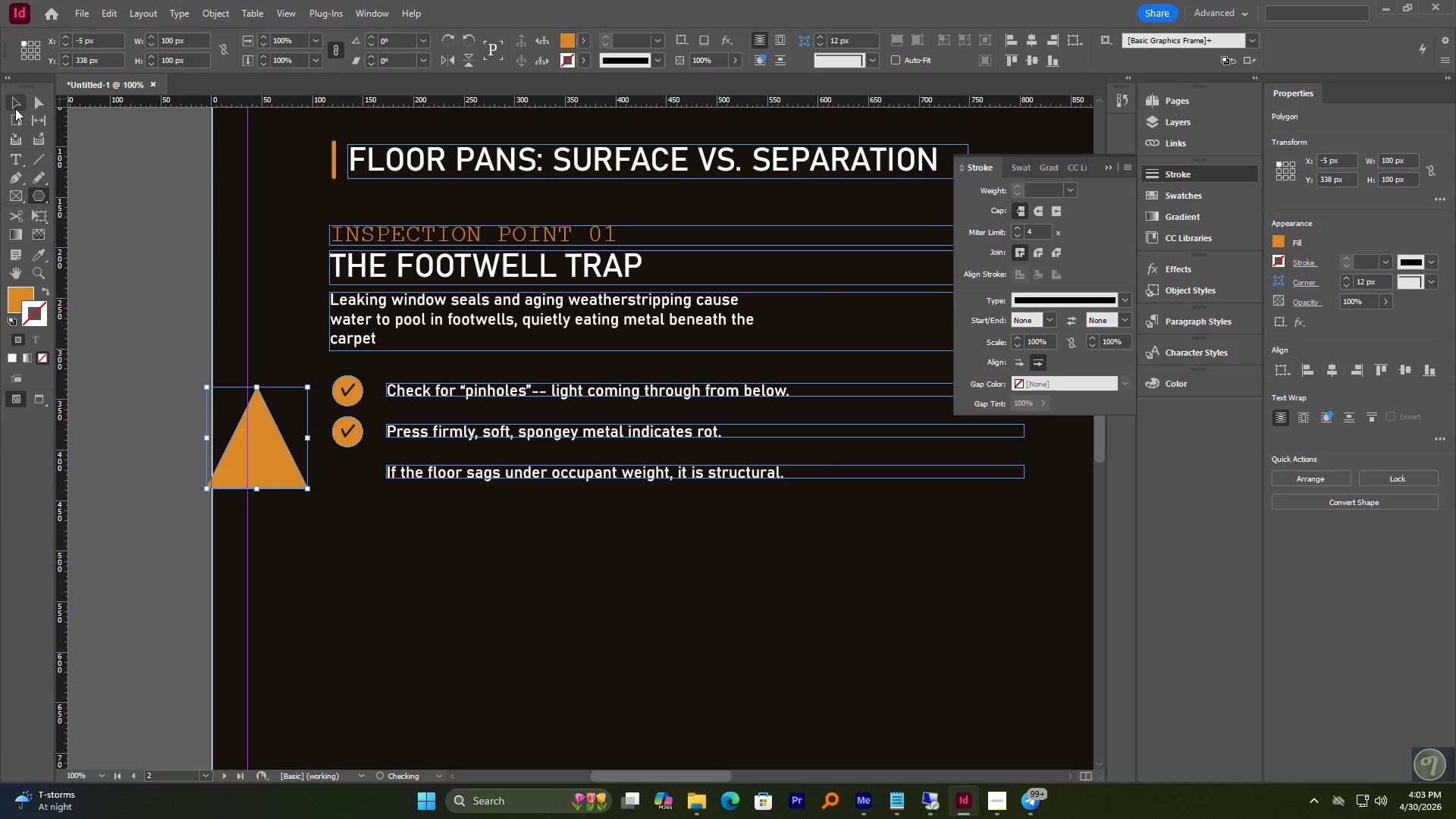 
left_click([14, 108])
 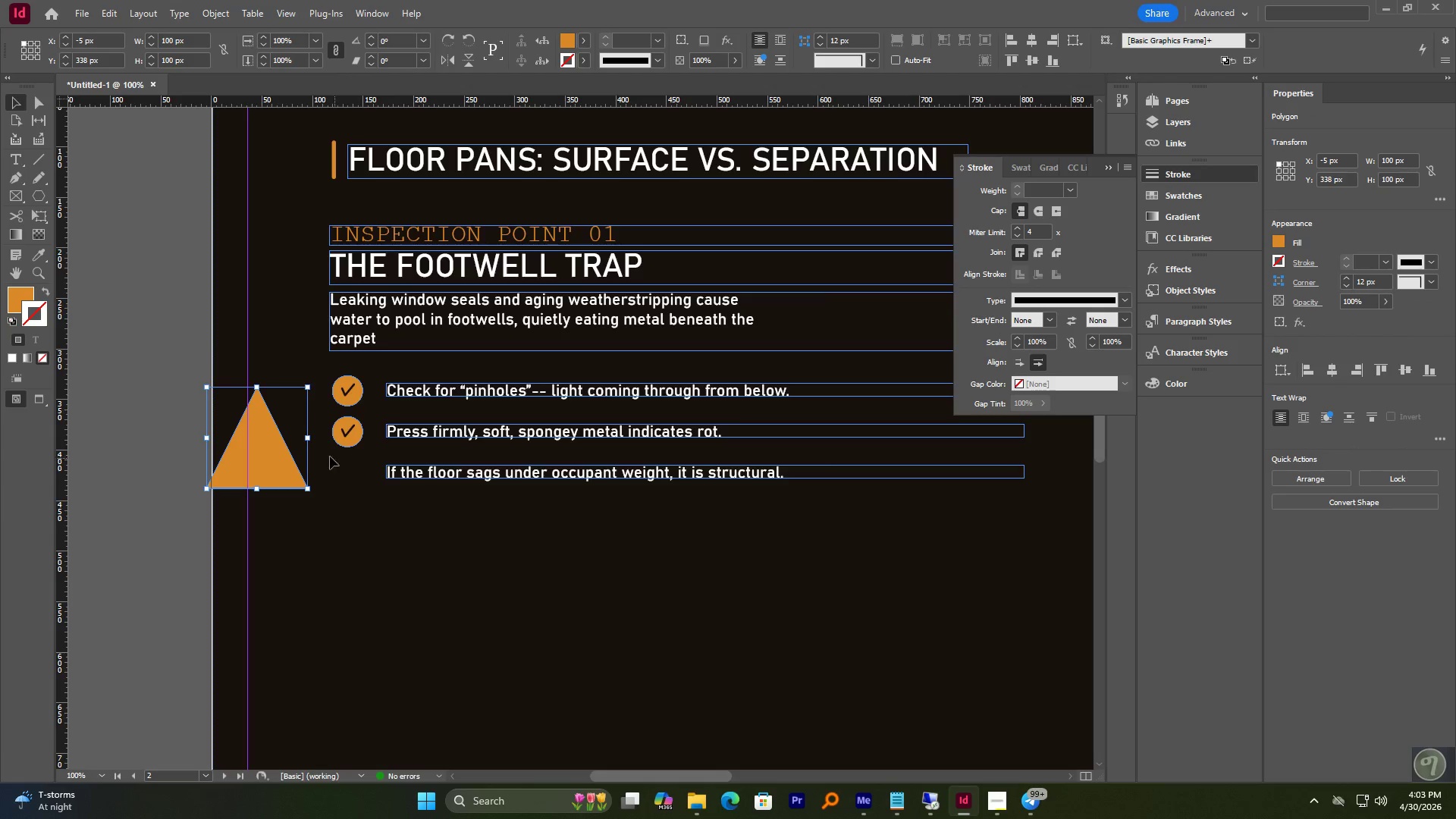 
hold_key(key=AltLeft, duration=0.52)
 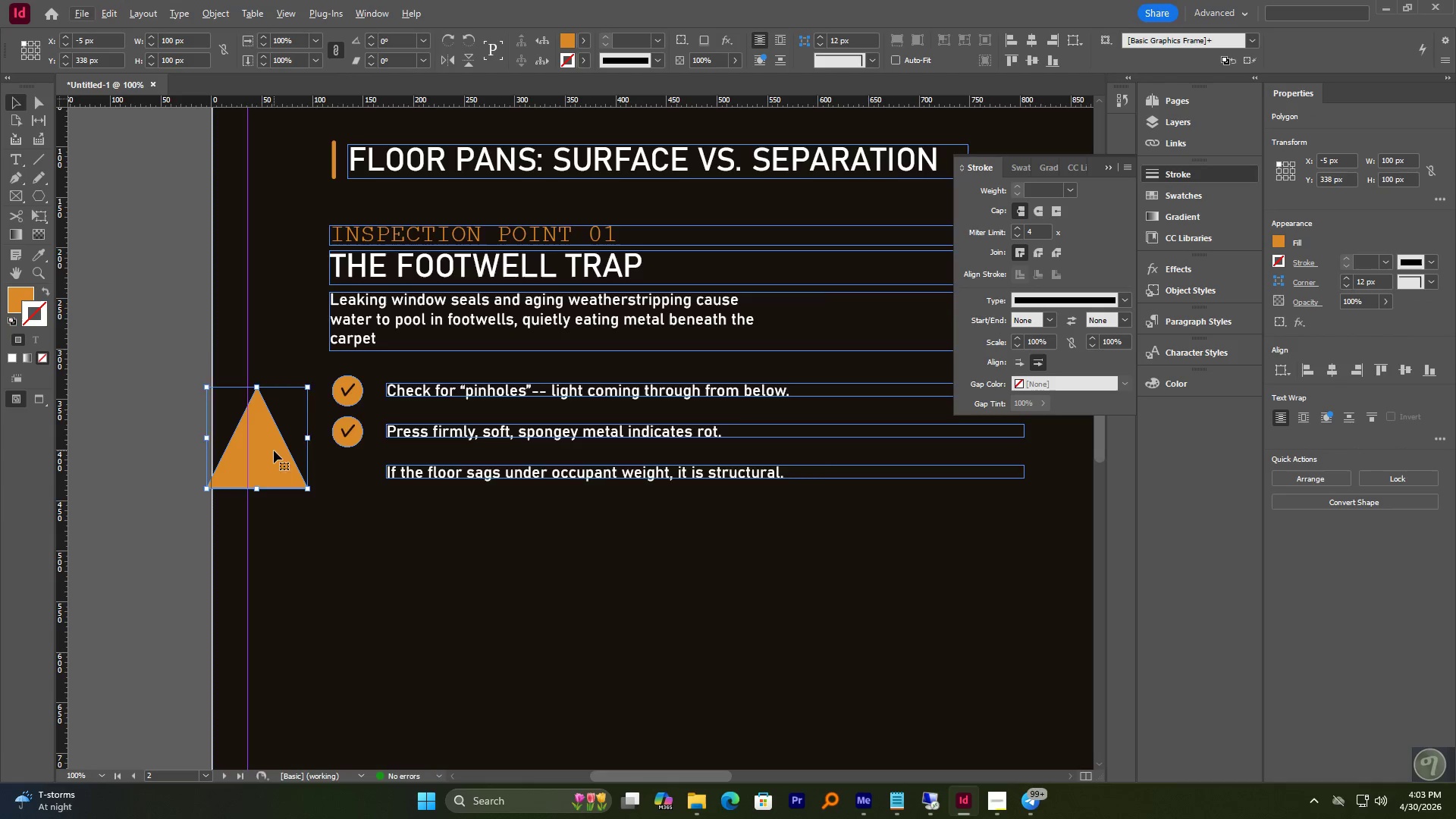 
left_click_drag(start_coordinate=[274, 452], to_coordinate=[375, 482])
 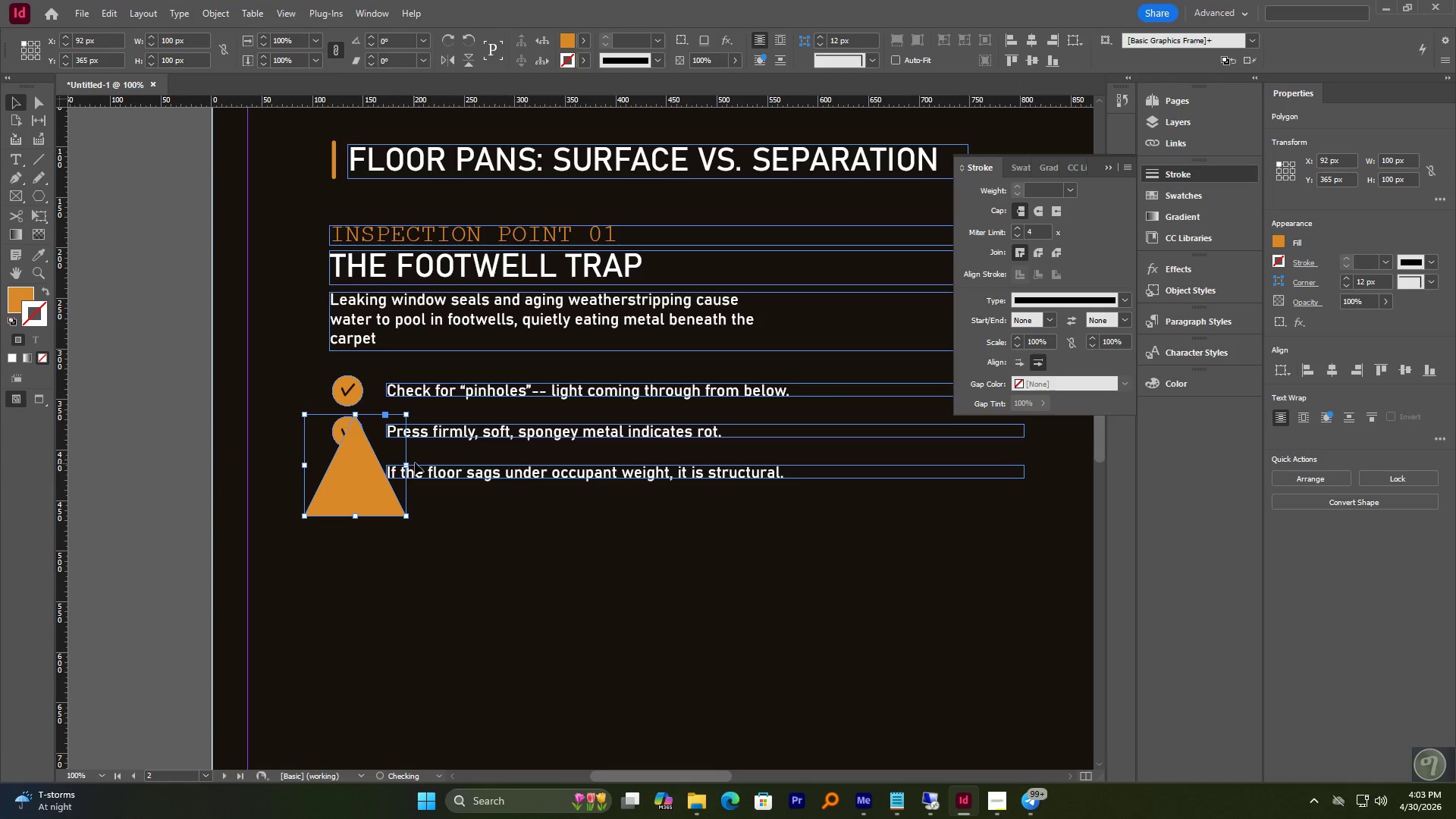 
hold_key(key=AltLeft, duration=2.95)
hold_key(key=ShiftLeft, duration=1.58)
left_click_drag(start_coordinate=[408, 468], to_coordinate=[380, 472])
 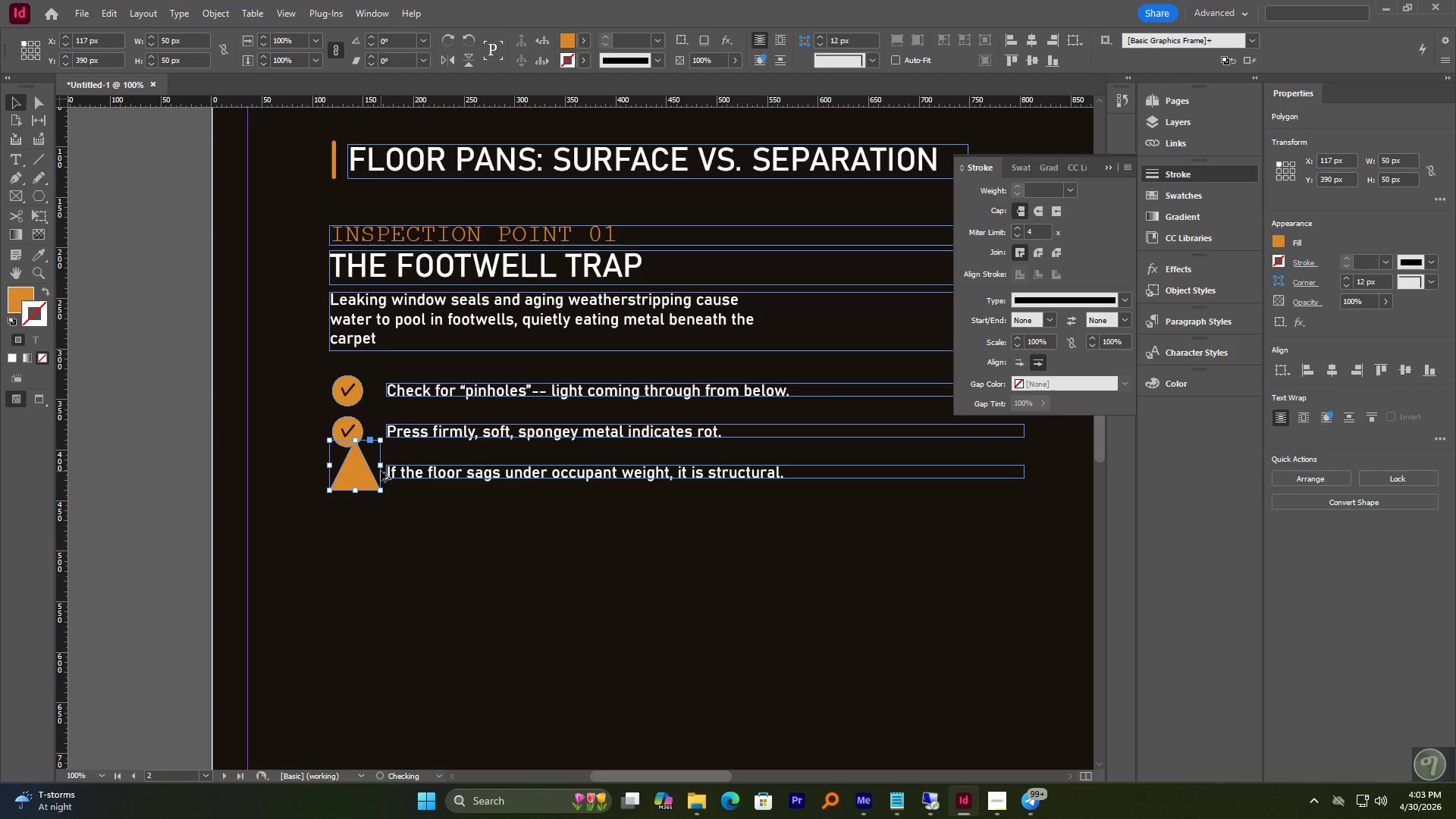 
scroll: coordinate [373, 468], scroll_direction: up, amount: 5.0
 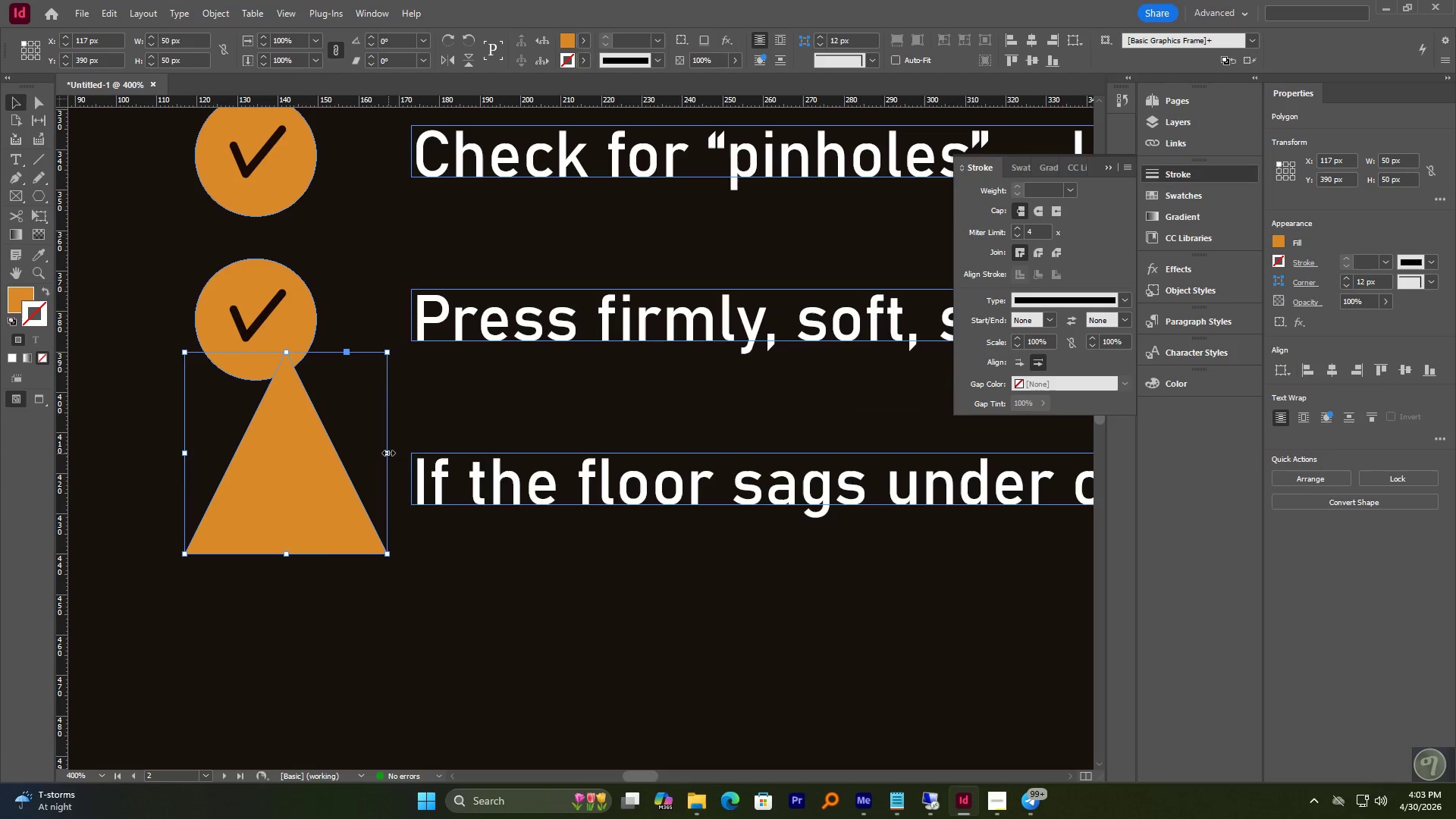 
left_click_drag(start_coordinate=[388, 453], to_coordinate=[470, 449])
 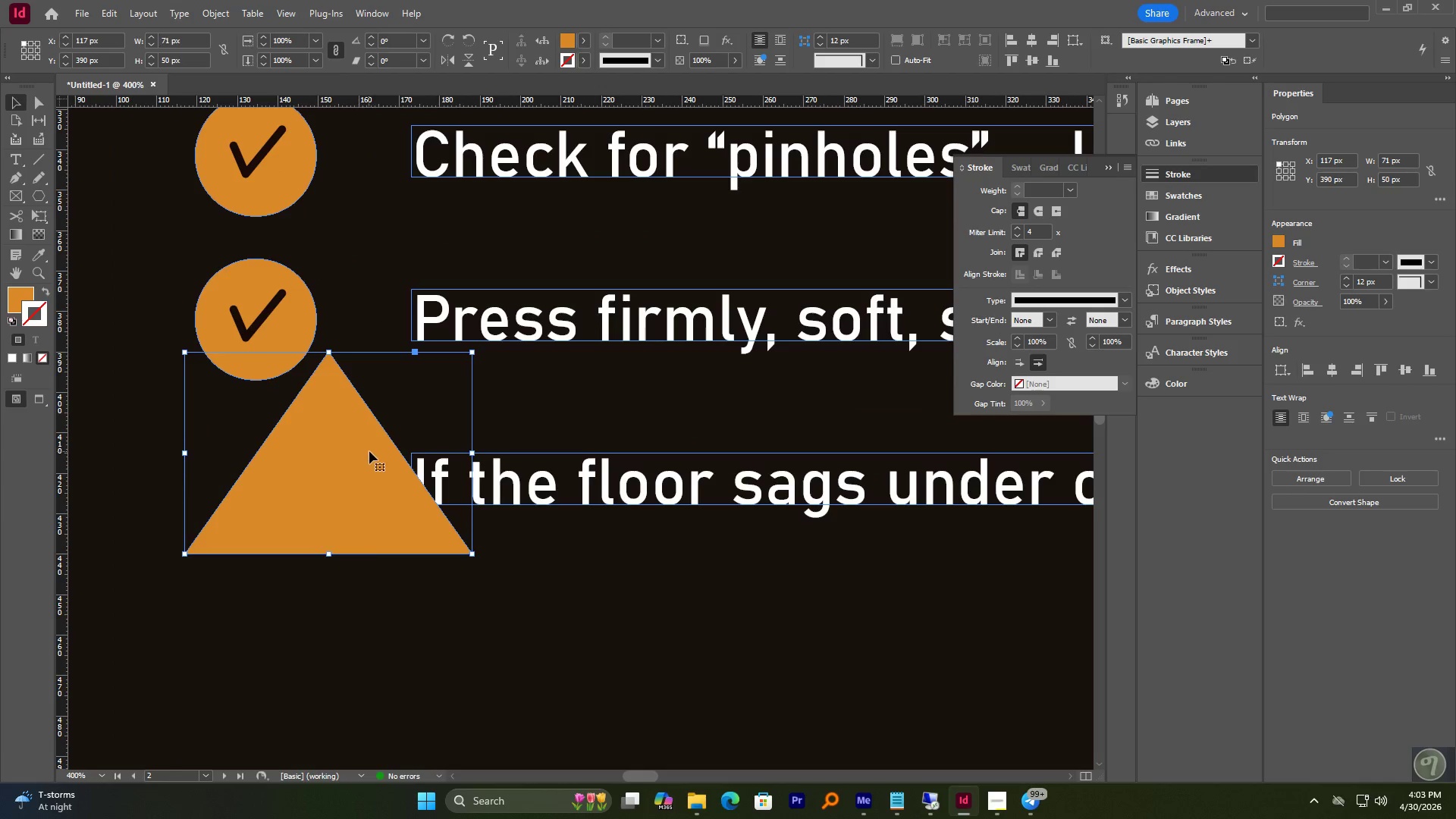 
left_click_drag(start_coordinate=[367, 451], to_coordinate=[312, 453])
 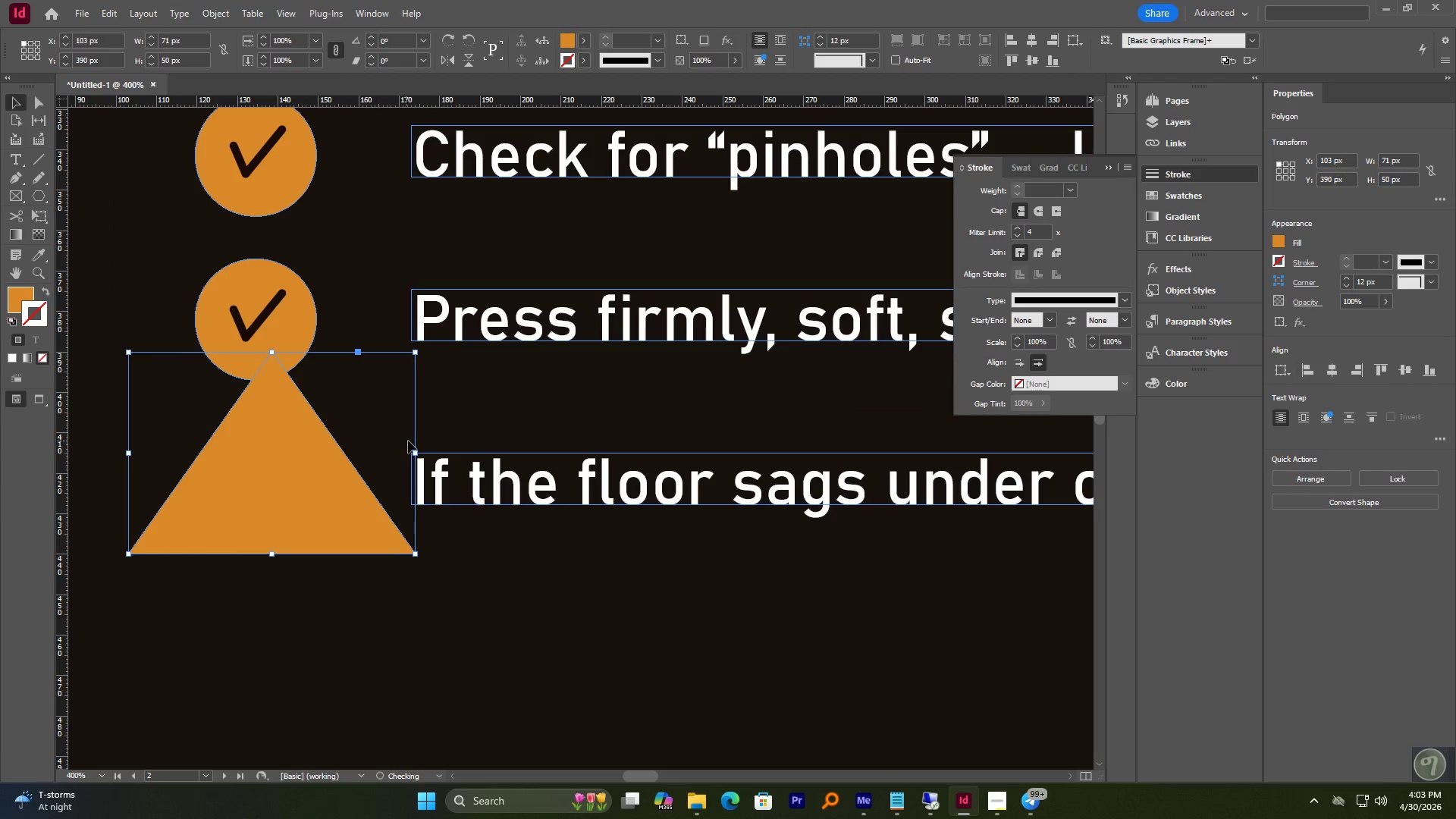 
hold_key(key=AltLeft, duration=1.12)
hold_key(key=ShiftLeft, duration=1.19)
left_click_drag(start_coordinate=[416, 456], to_coordinate=[372, 457])
 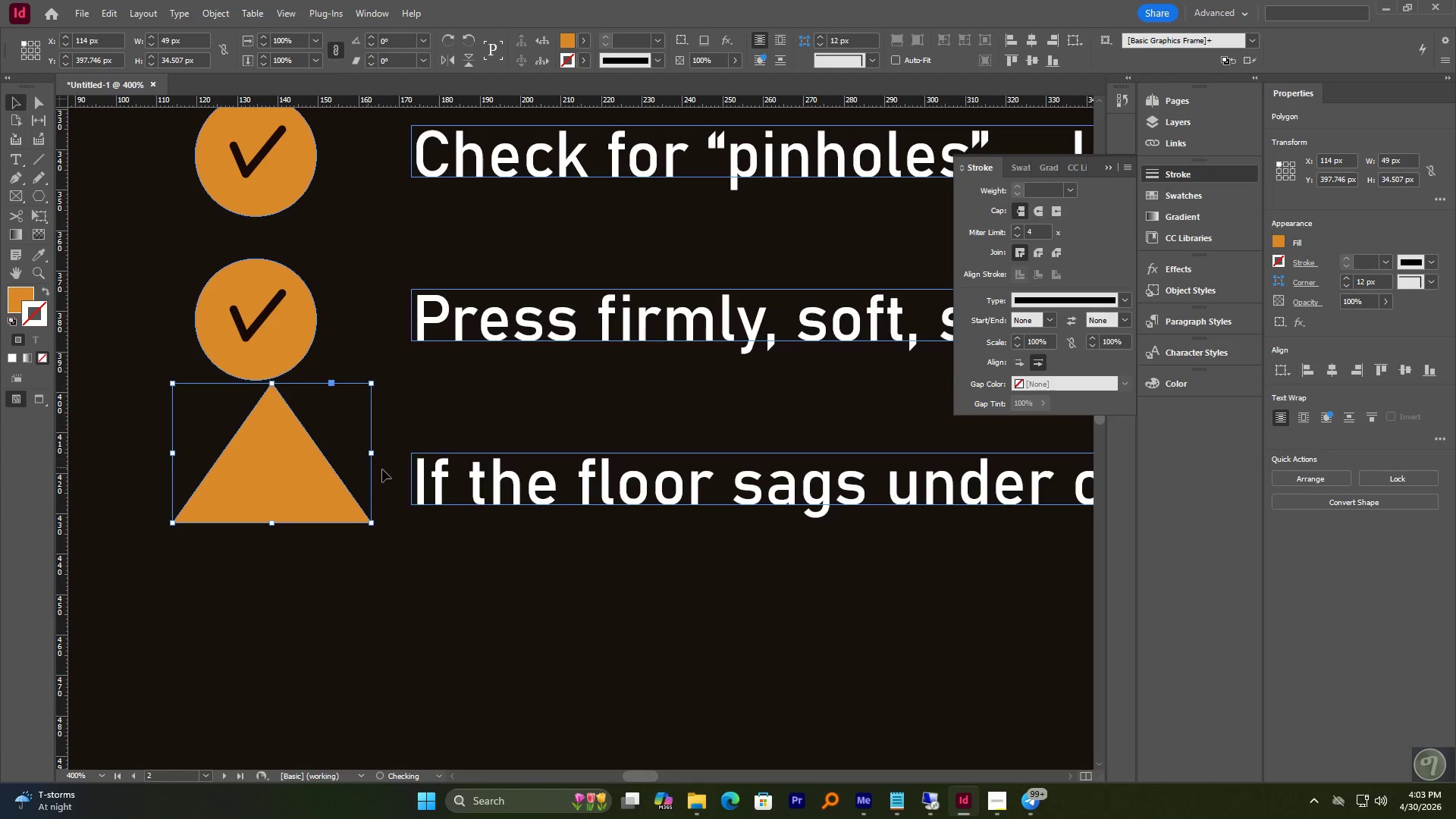 
hold_key(key=AltLeft, duration=1.5)
hold_key(key=ShiftLeft, duration=1.53)
left_click_drag(start_coordinate=[369, 455], to_coordinate=[353, 456])
 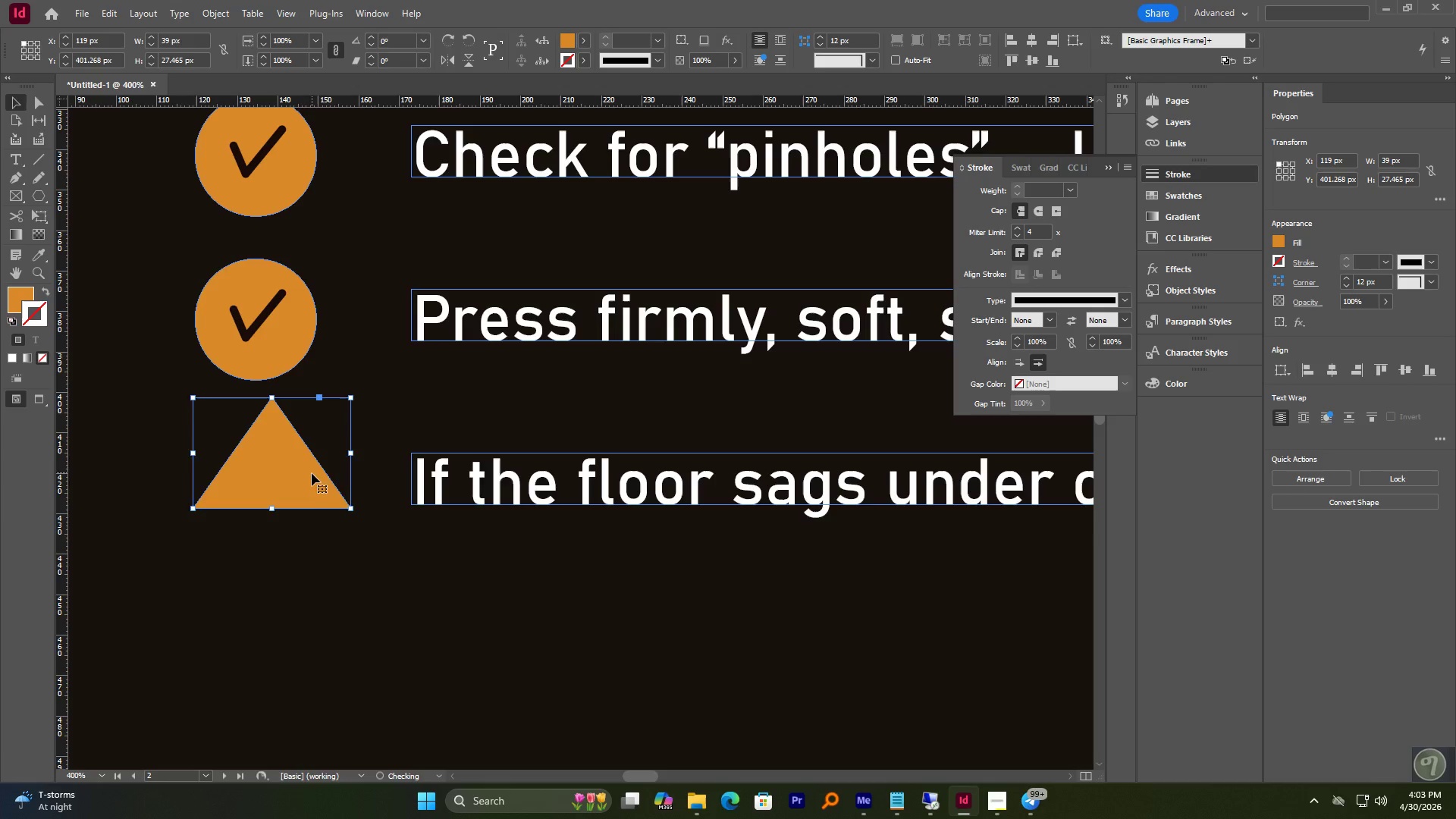 
left_click_drag(start_coordinate=[309, 473], to_coordinate=[295, 475])
 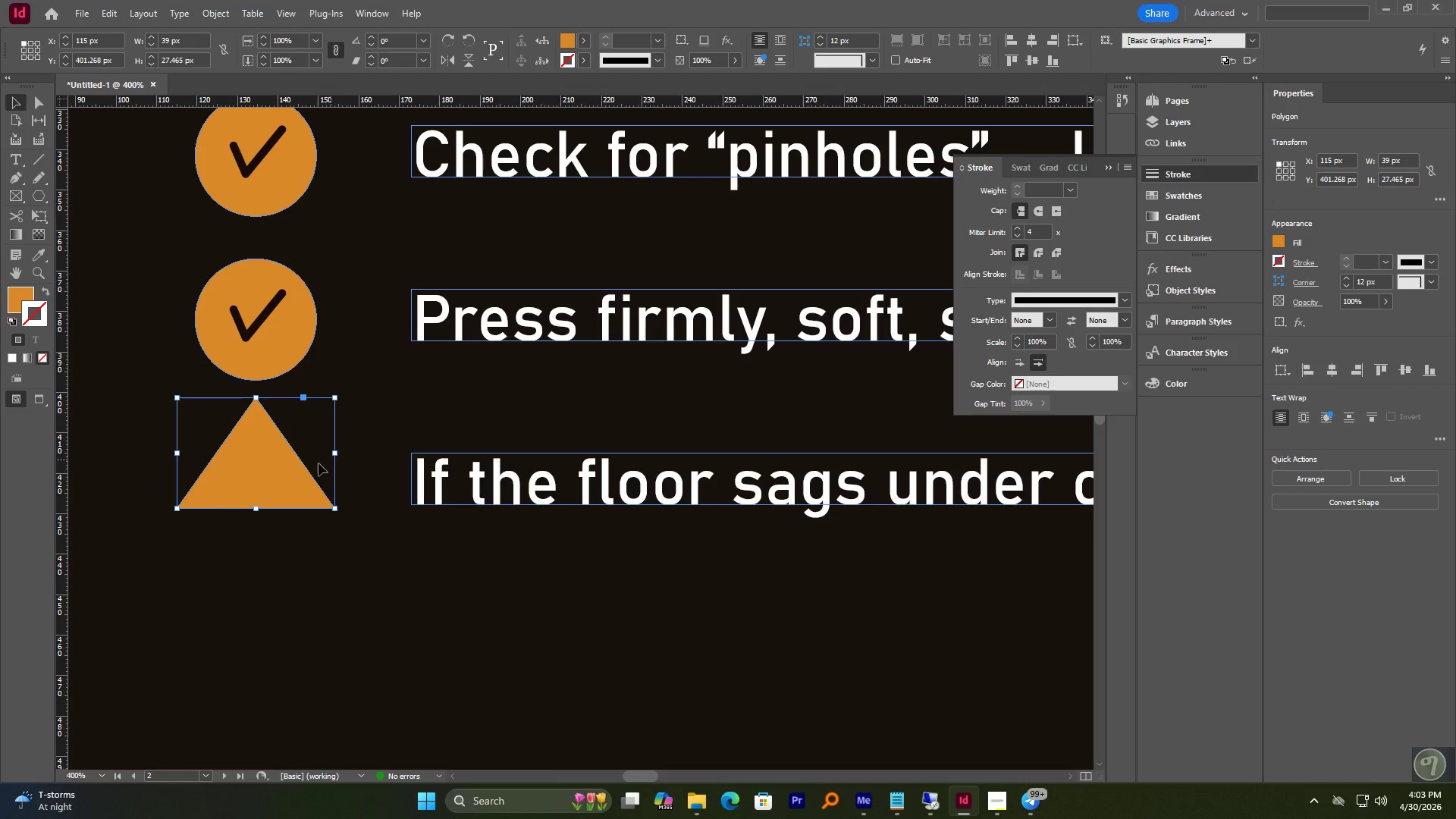 
wait(5.48)
 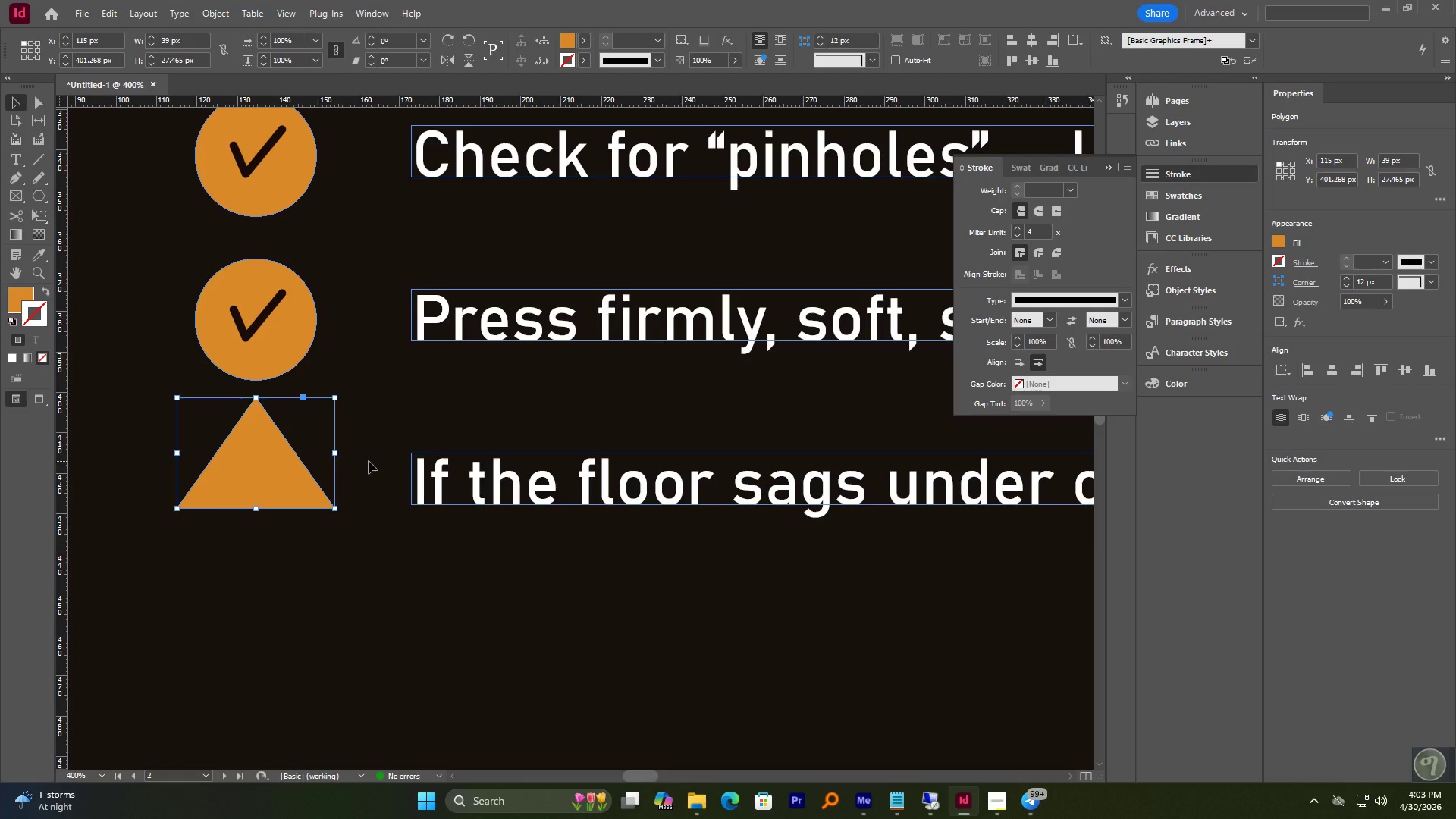 
double_click([24, 293])
 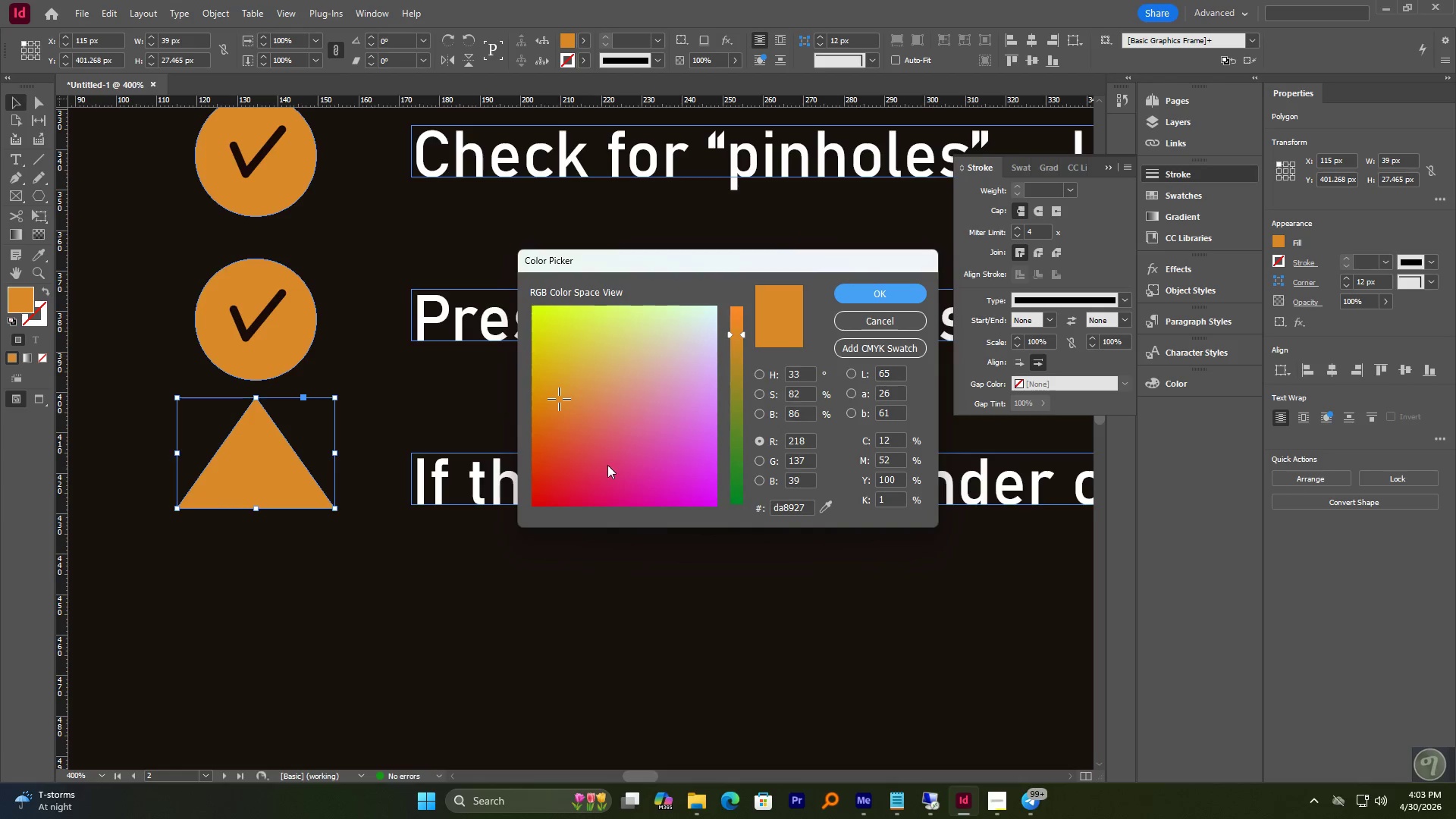 
left_click_drag(start_coordinate=[561, 482], to_coordinate=[529, 519])
 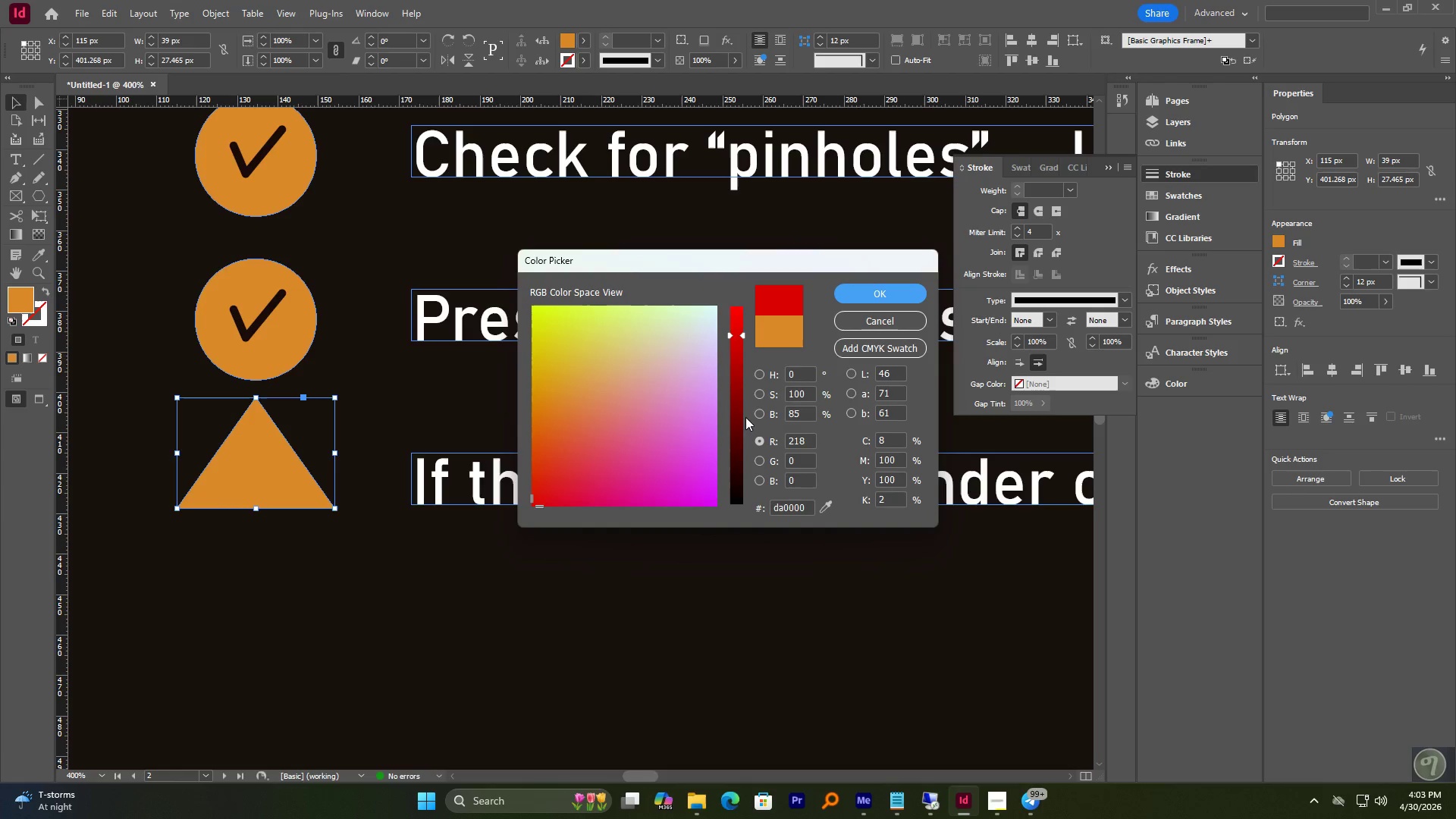 
left_click_drag(start_coordinate=[742, 397], to_coordinate=[741, 388])
 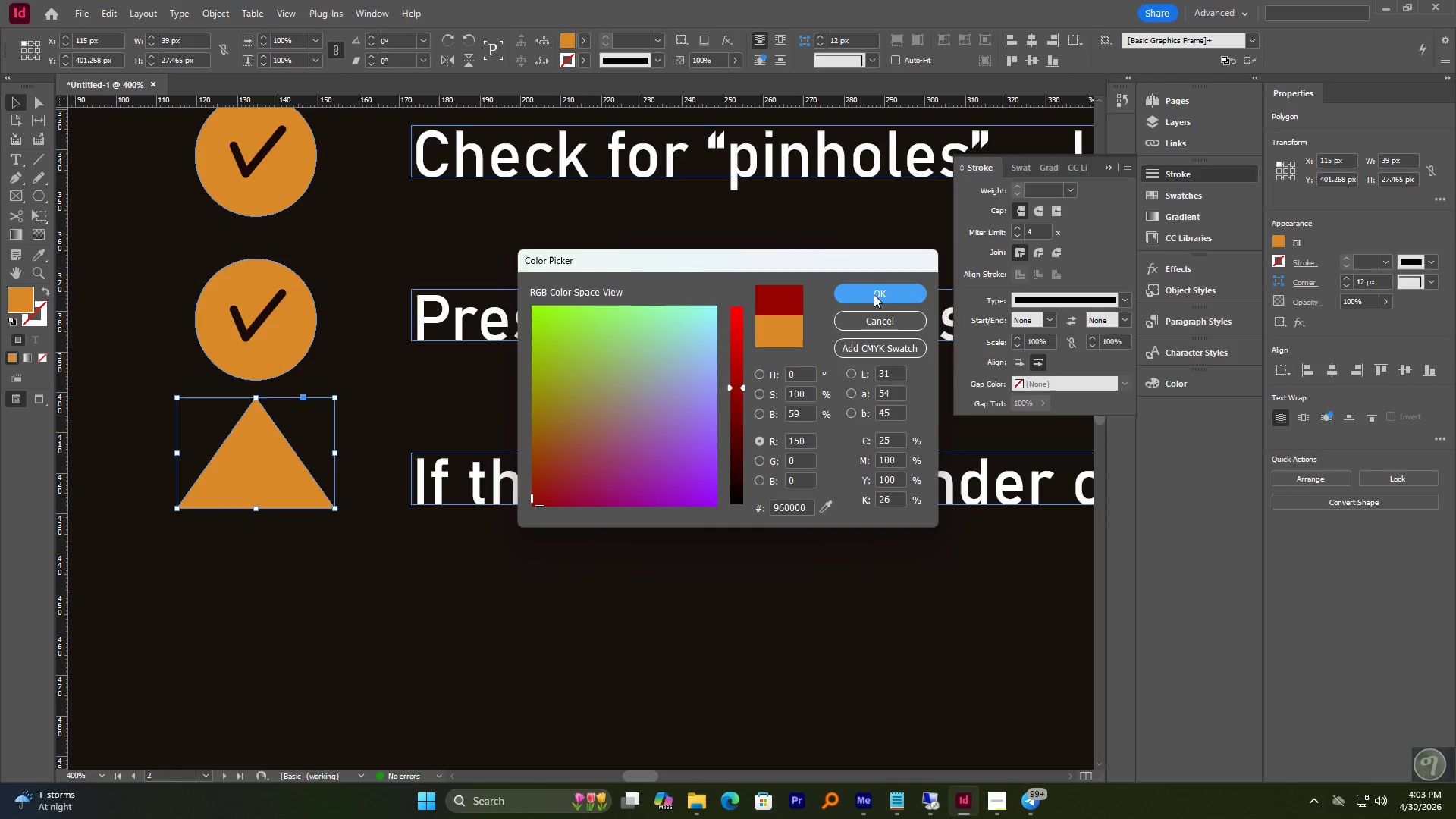 
left_click([874, 293])
 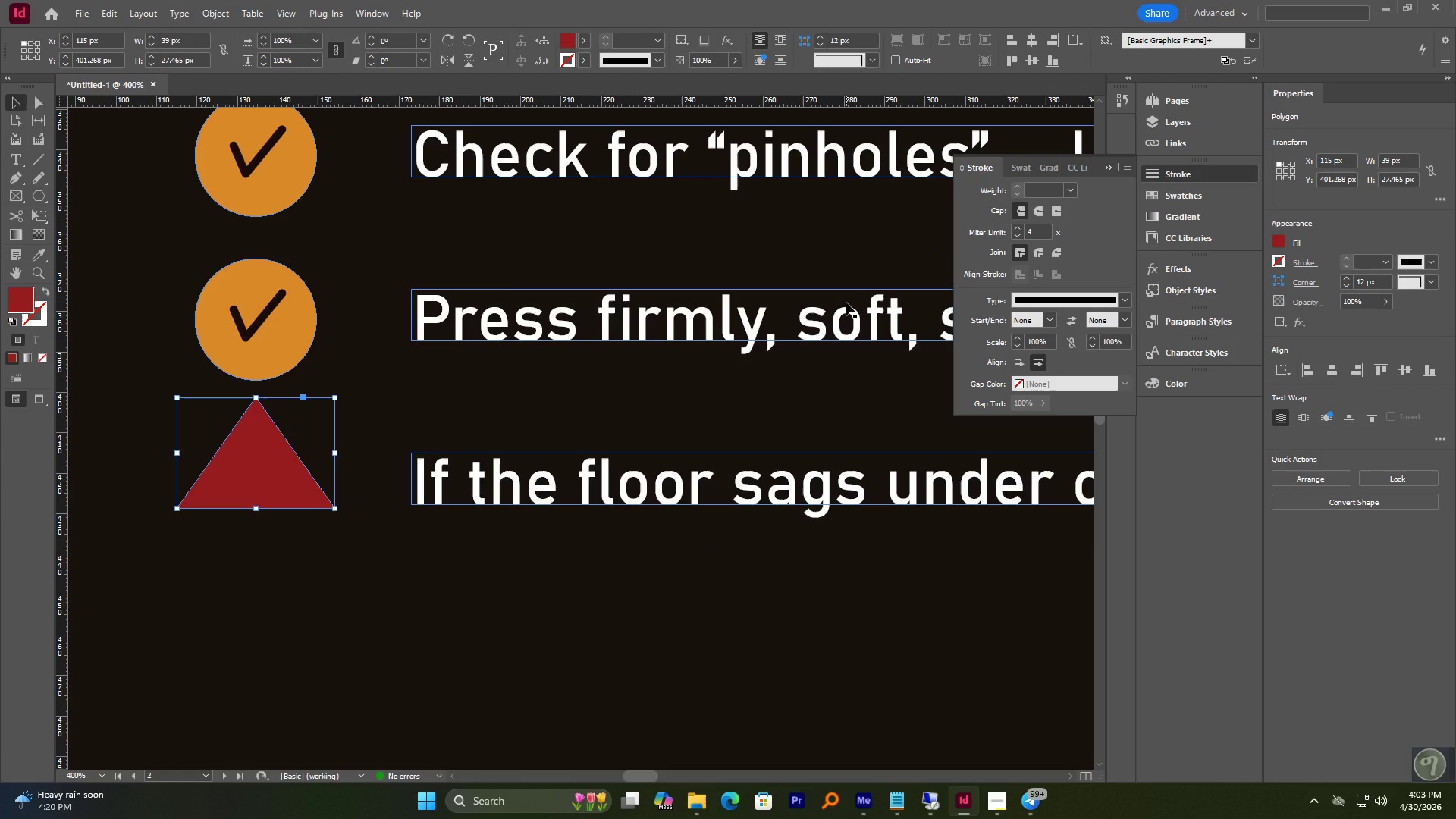 
wait(8.72)
 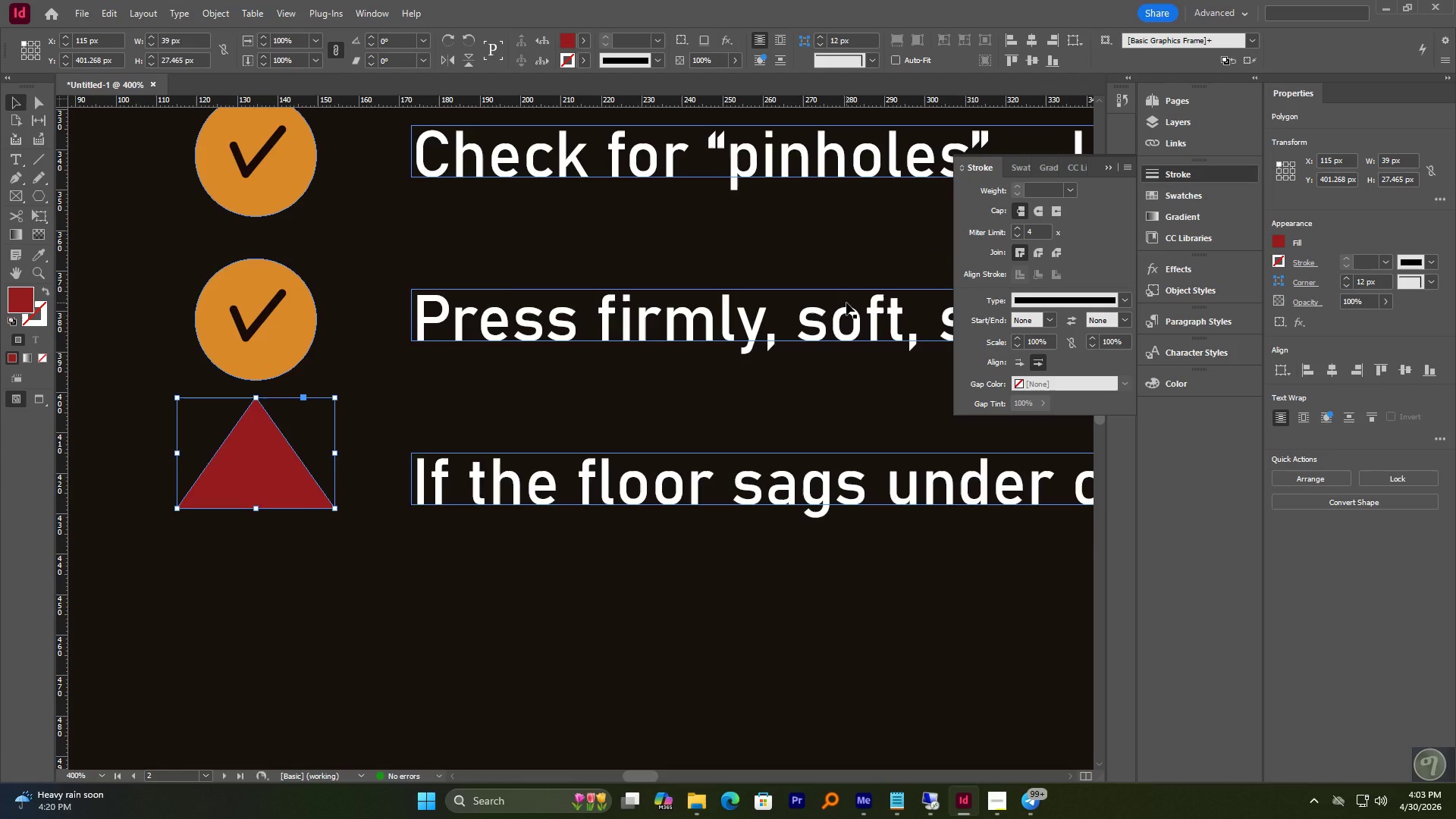 
left_click([21, 102])
 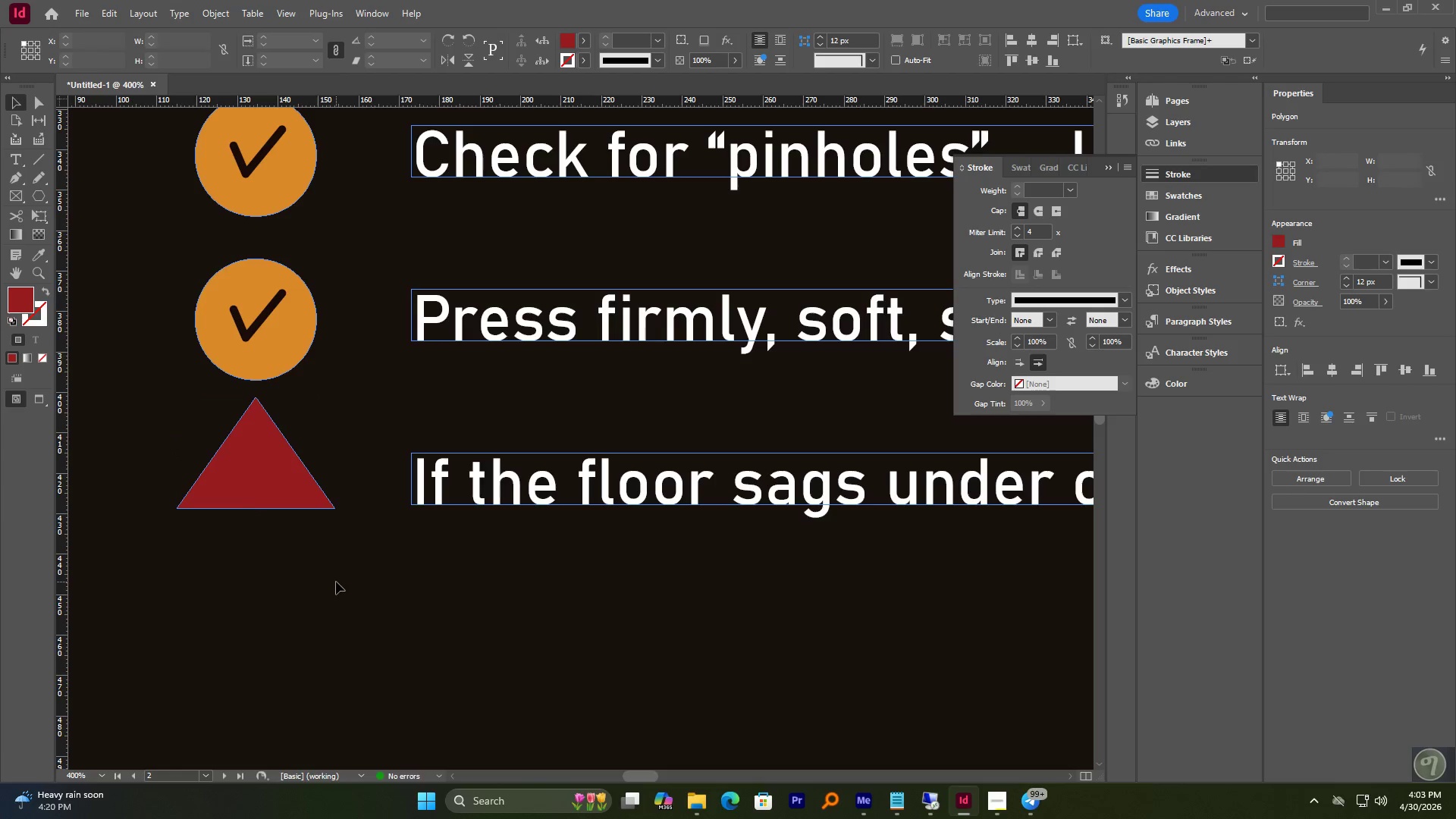 
hold_key(key=AltLeft, duration=4.03)
scroll: coordinate [347, 538], scroll_direction: down, amount: 5.0
 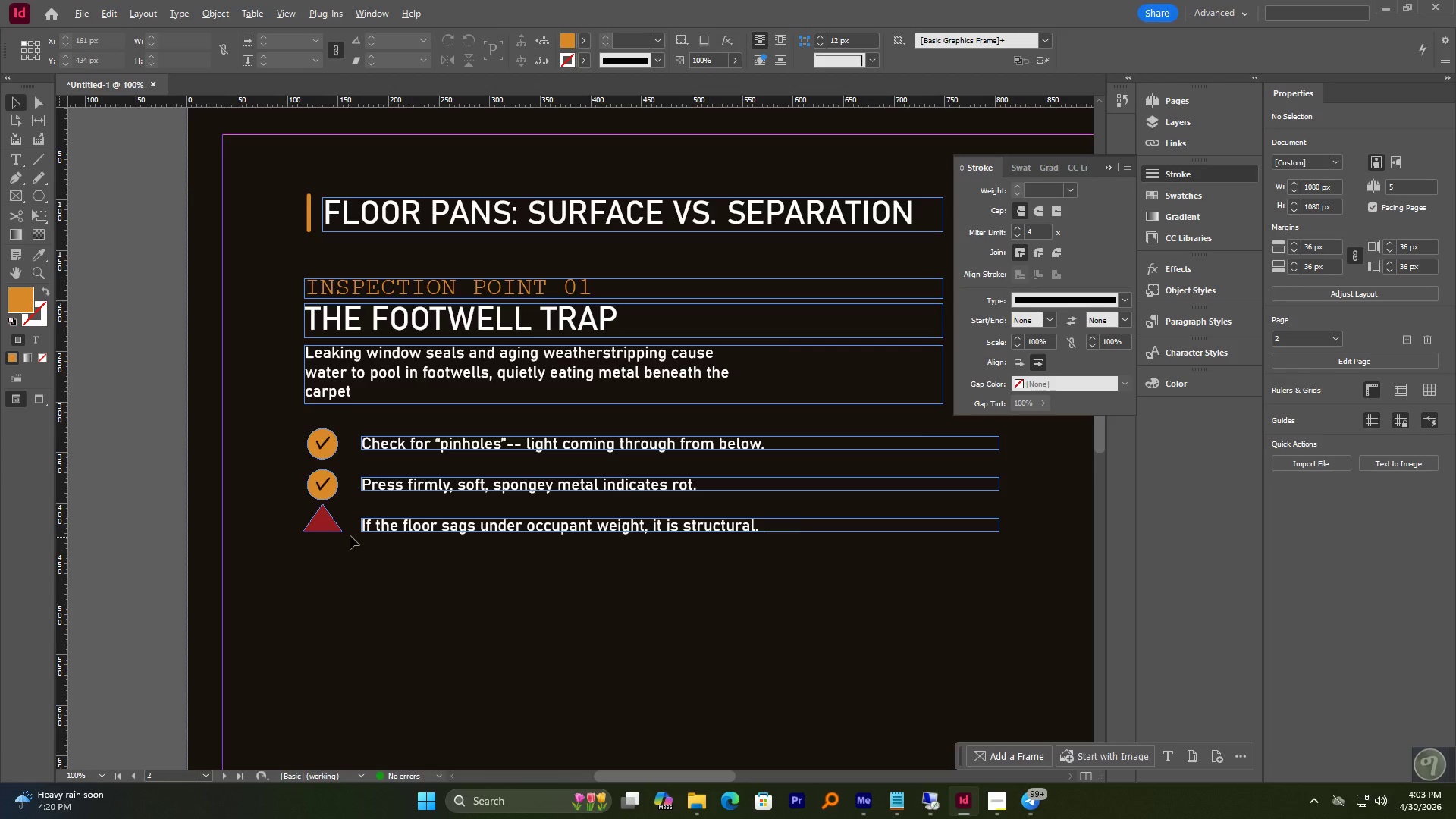 
scroll: coordinate [351, 534], scroll_direction: up, amount: 4.0
 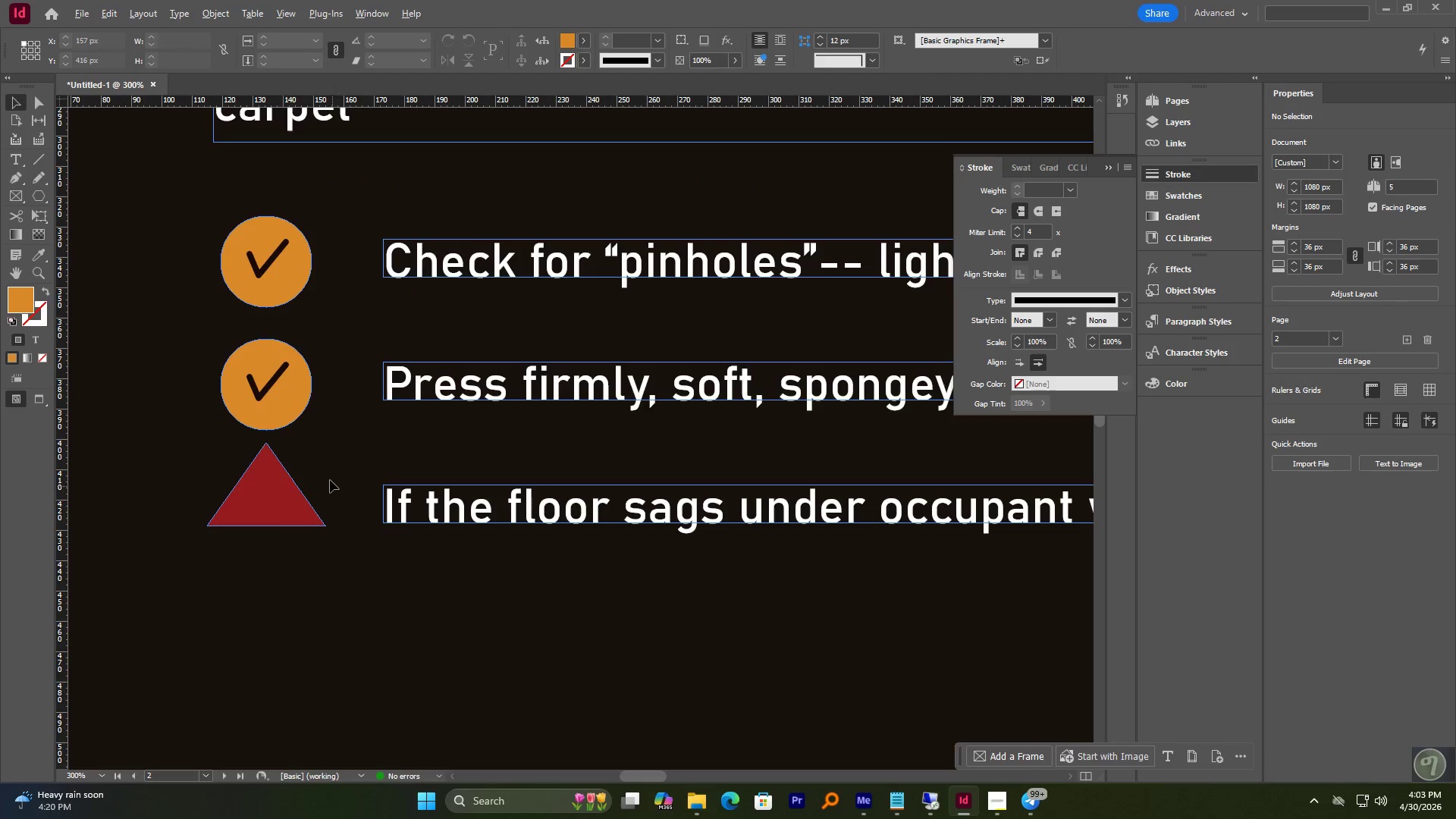 
scroll: coordinate [329, 479], scroll_direction: down, amount: 2.0
 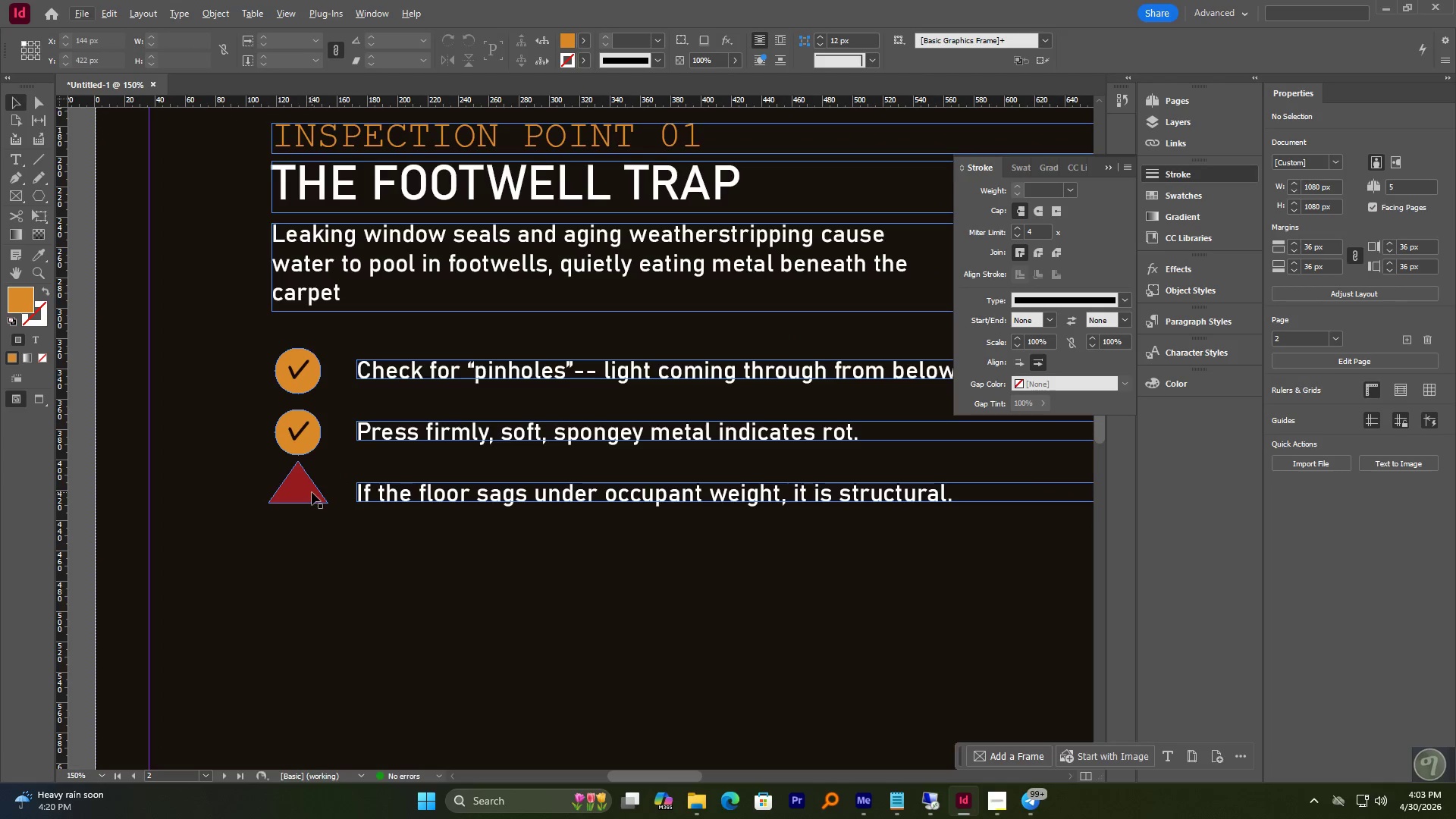 
left_click([311, 493])
 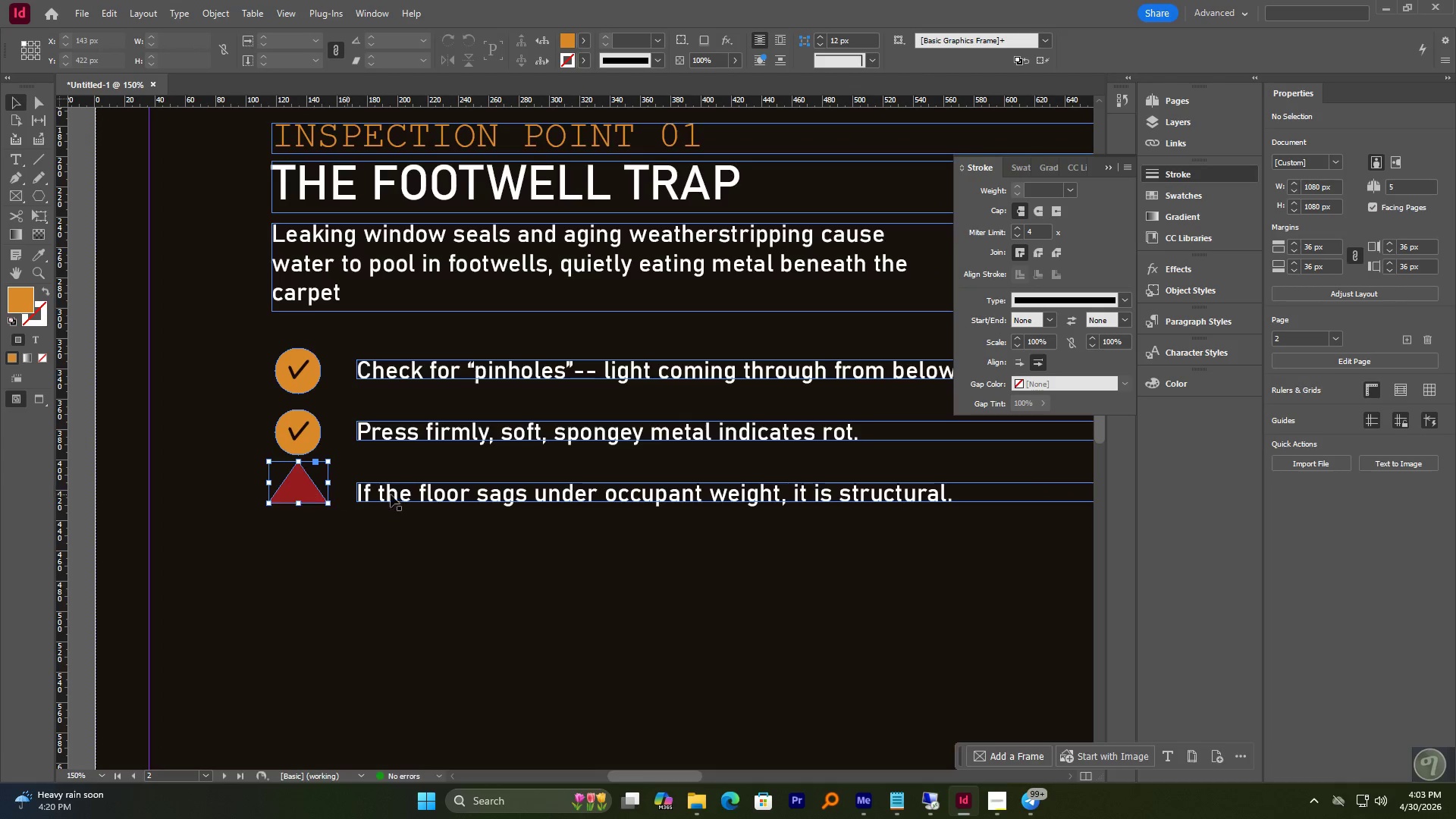 
hold_key(key=ShiftLeft, duration=0.52)
double_click([416, 496])
 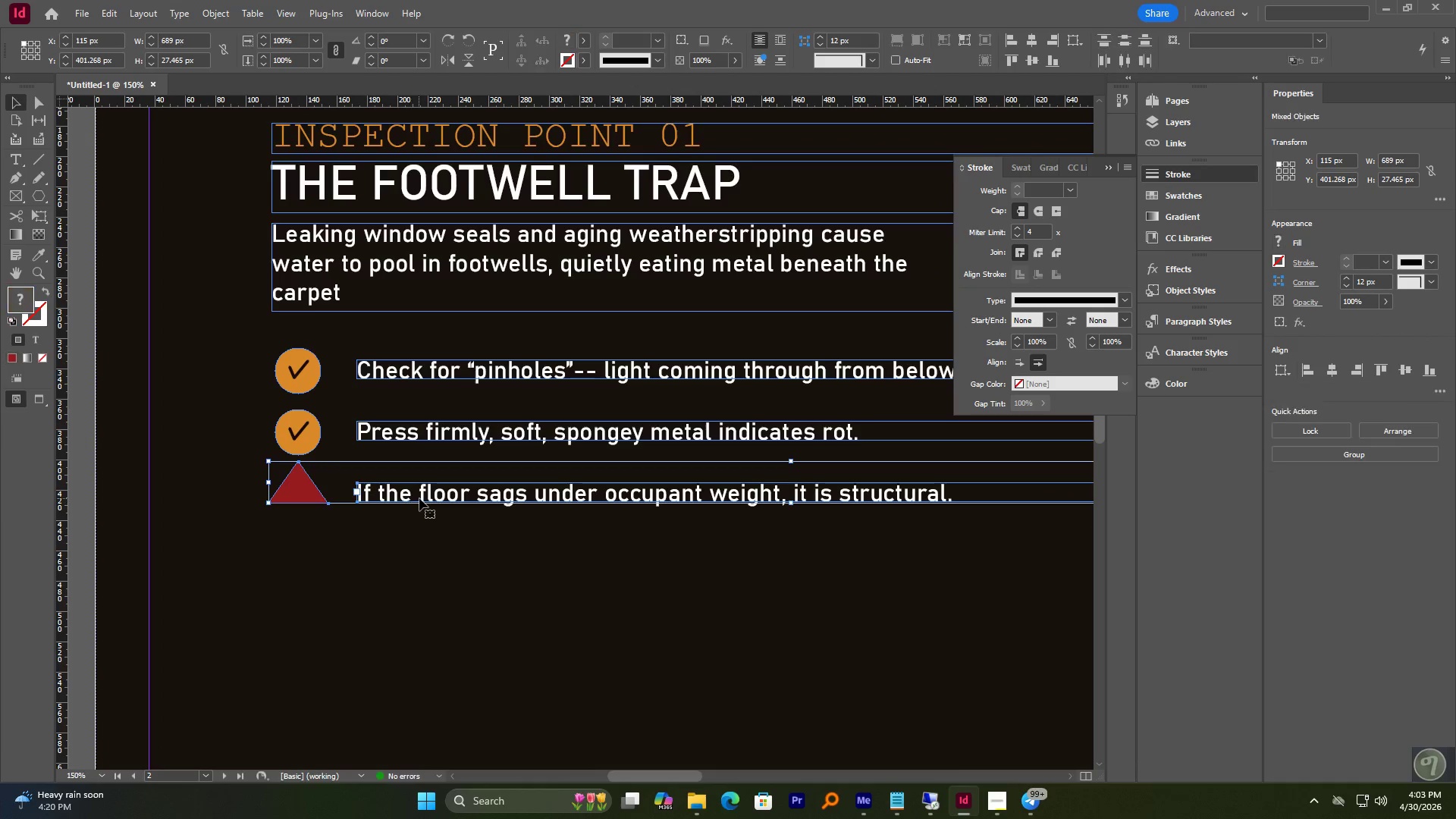 
left_click_drag(start_coordinate=[421, 497], to_coordinate=[424, 538])
 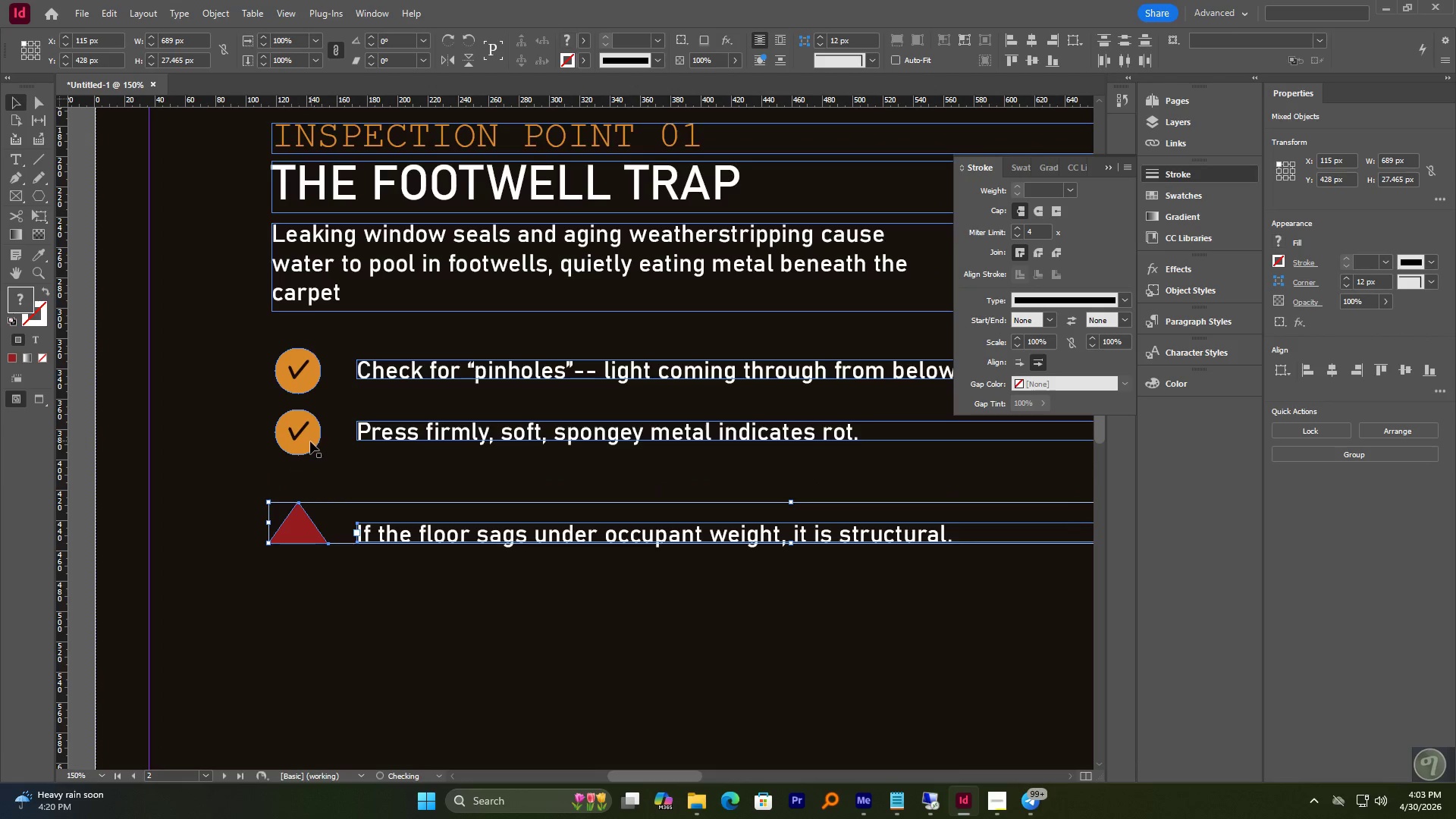 
hold_key(key=ShiftLeft, duration=1.55)
 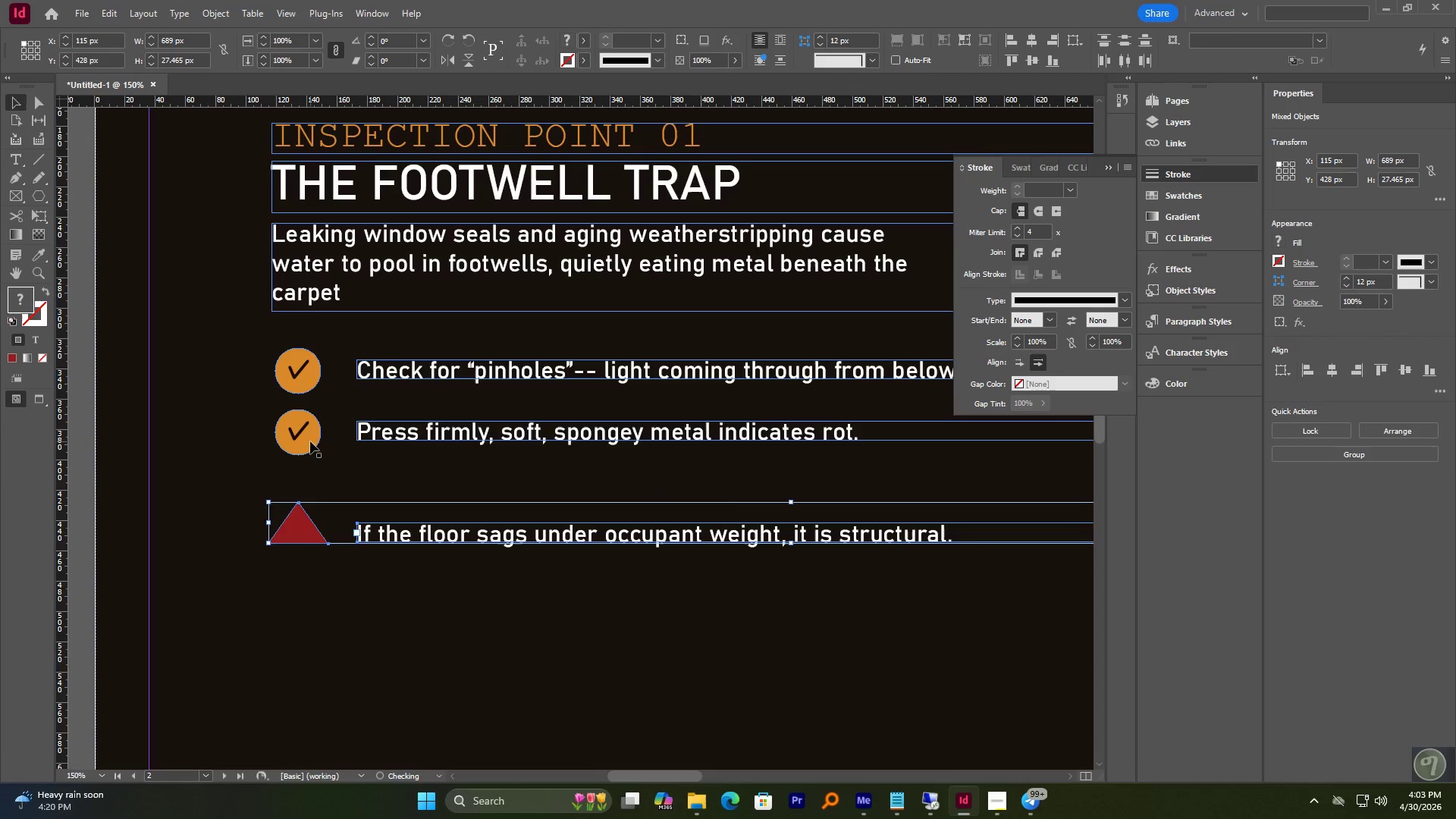 
left_click([310, 441])
 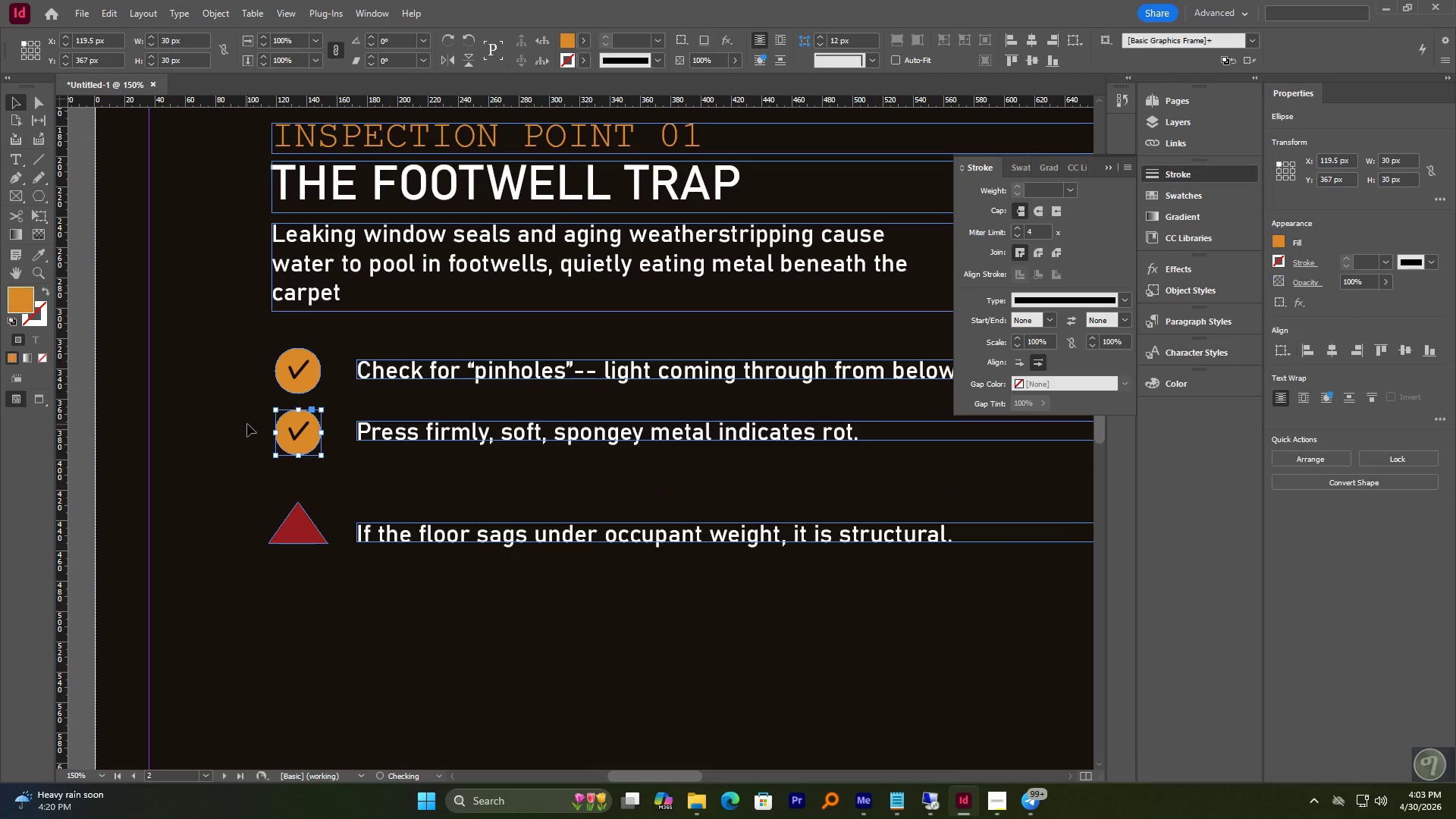 
left_click_drag(start_coordinate=[246, 423], to_coordinate=[391, 455])
 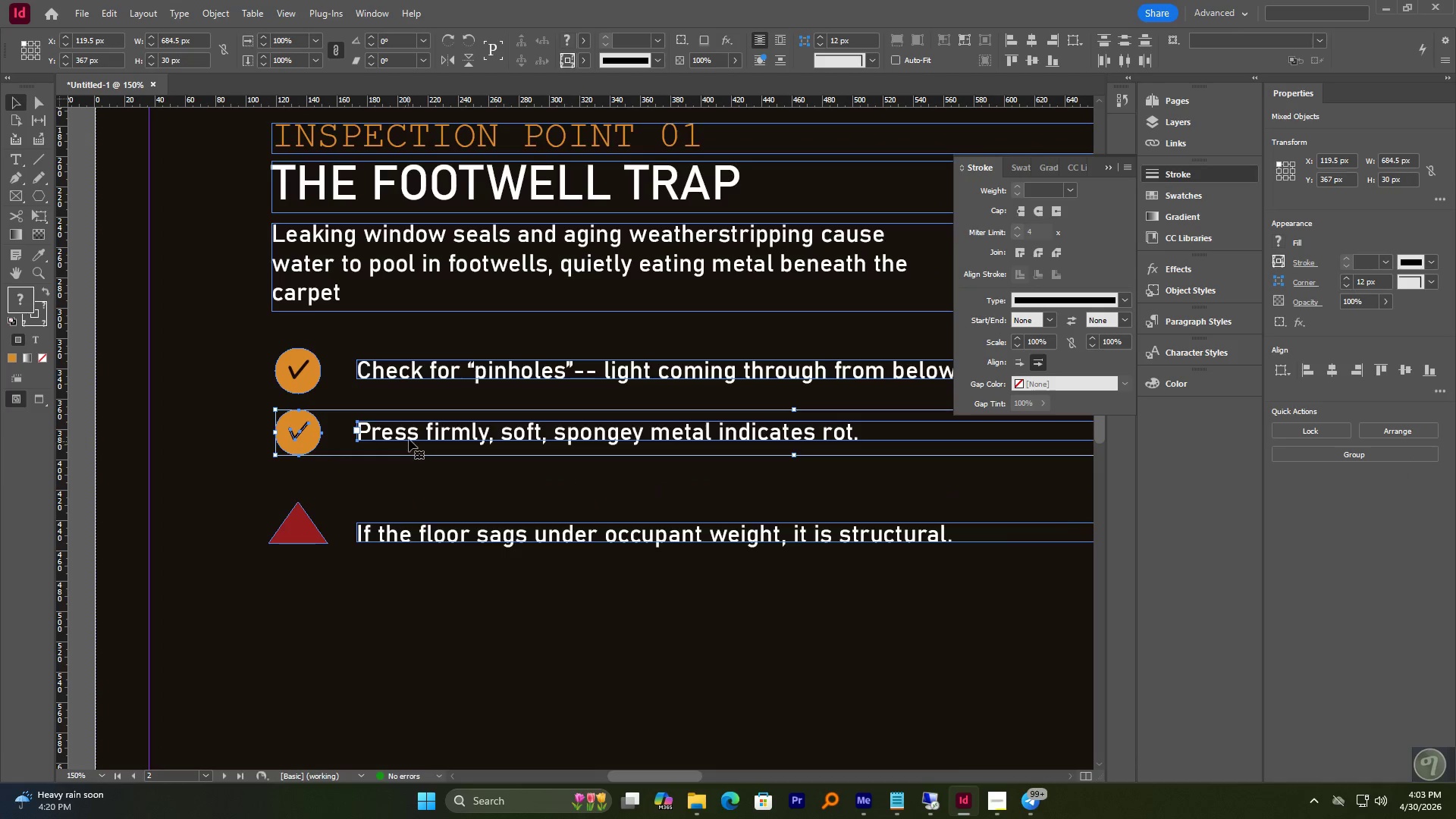 
left_click_drag(start_coordinate=[409, 438], to_coordinate=[410, 460])
 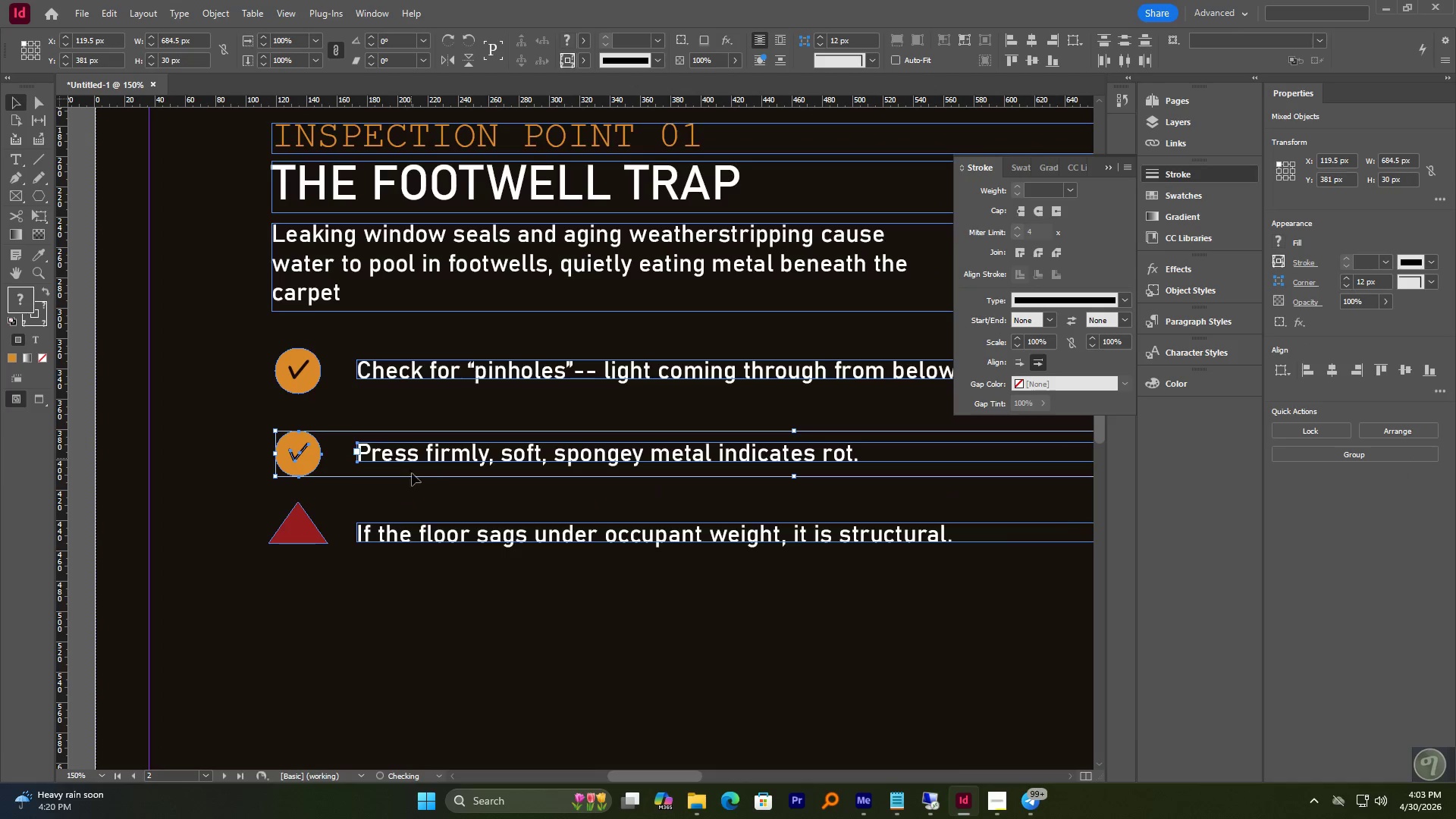 
hold_key(key=ShiftLeft, duration=3.22)
 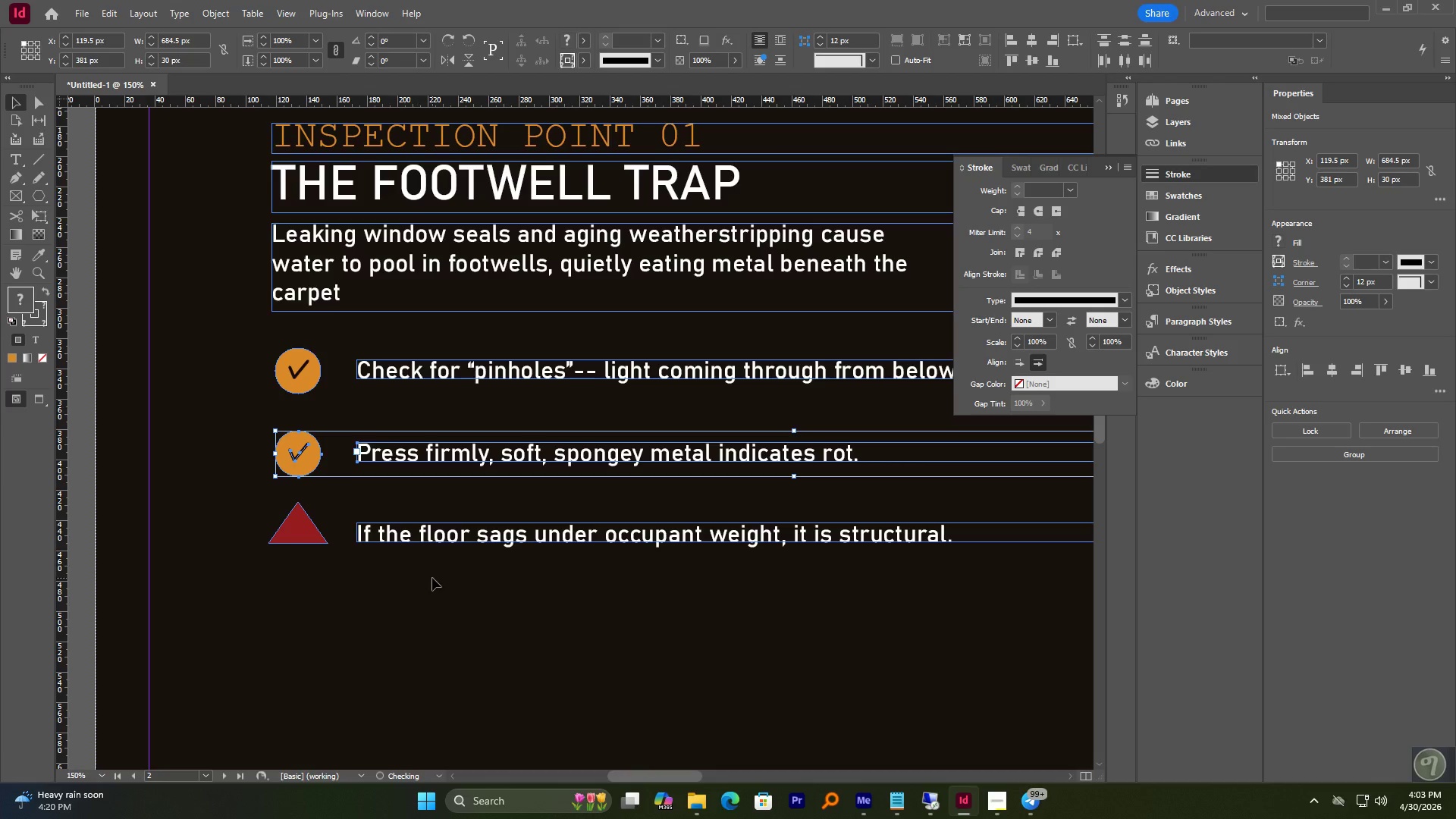 
left_click_drag(start_coordinate=[432, 578], to_coordinate=[297, 533])
 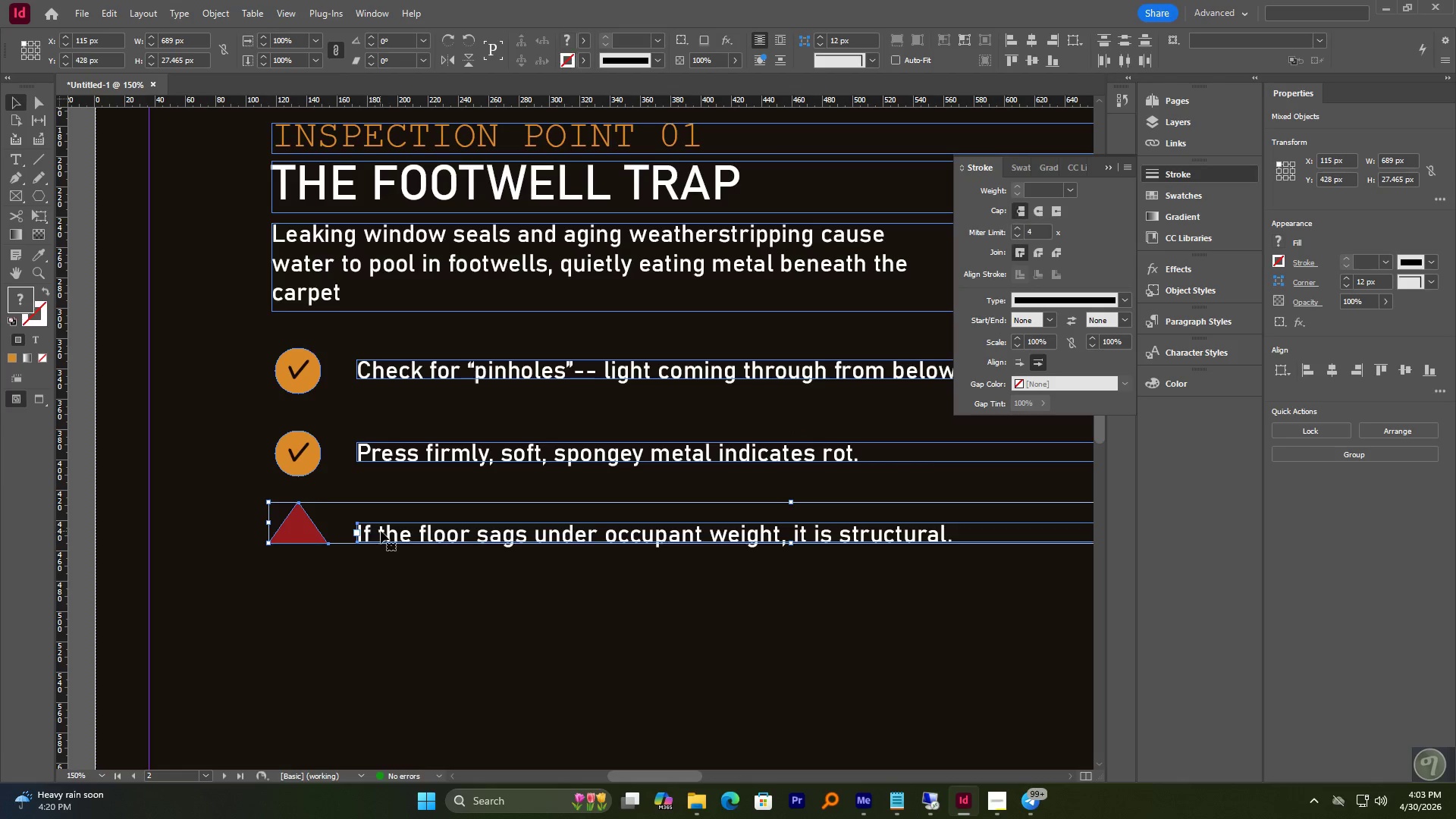 
left_click_drag(start_coordinate=[381, 532], to_coordinate=[380, 540])
 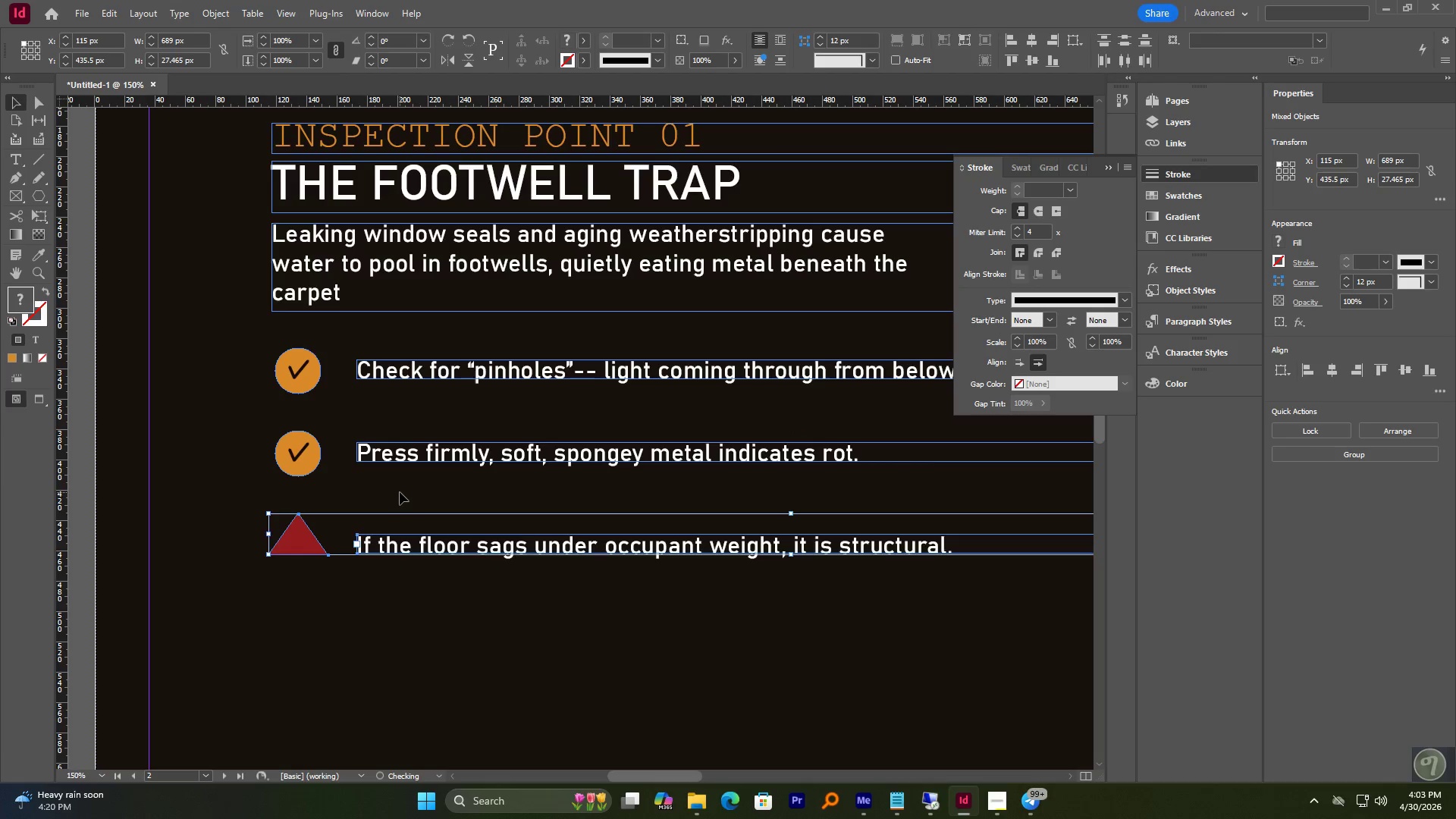 
hold_key(key=ShiftLeft, duration=1.05)
 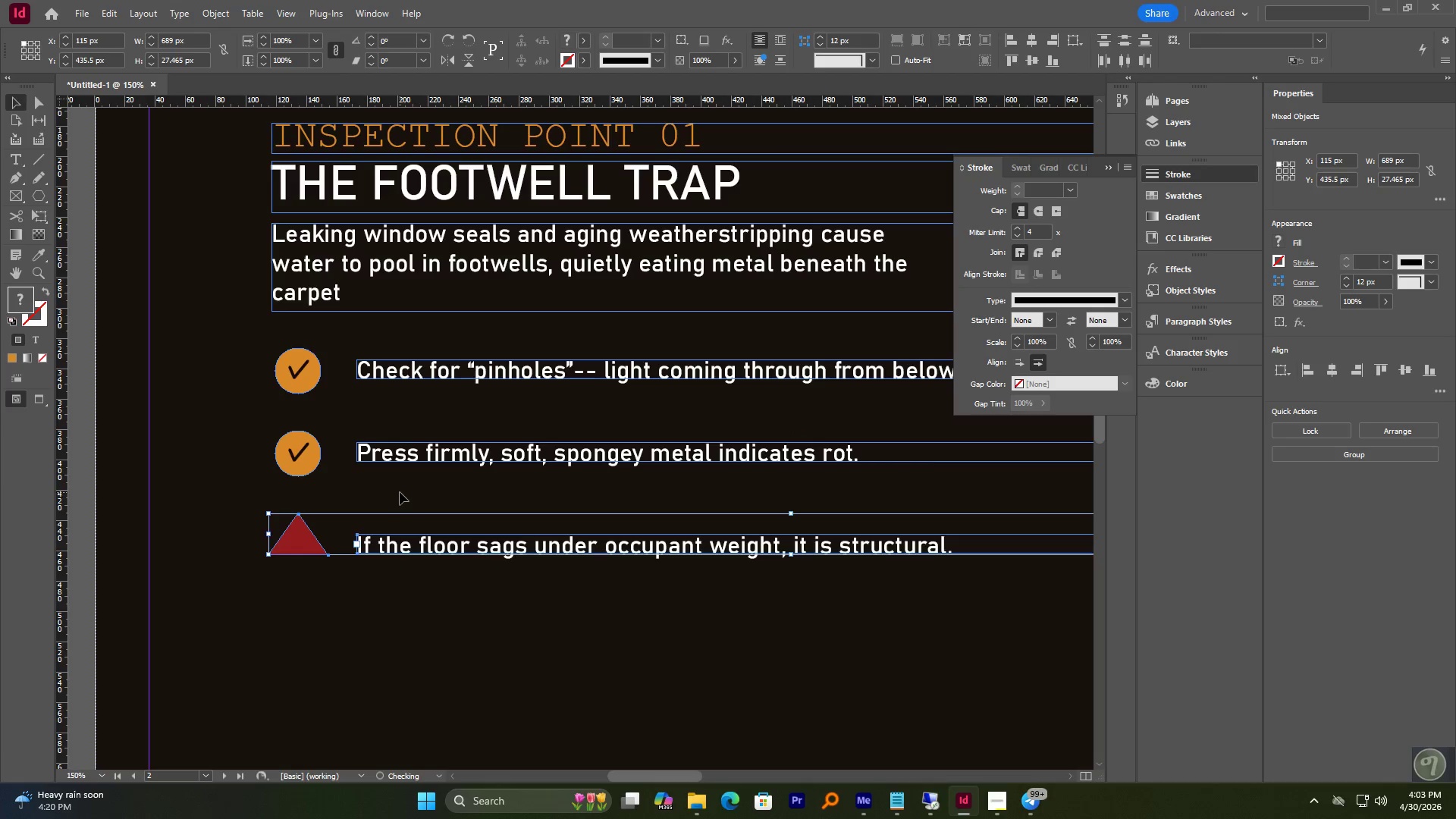 
left_click([400, 492])
 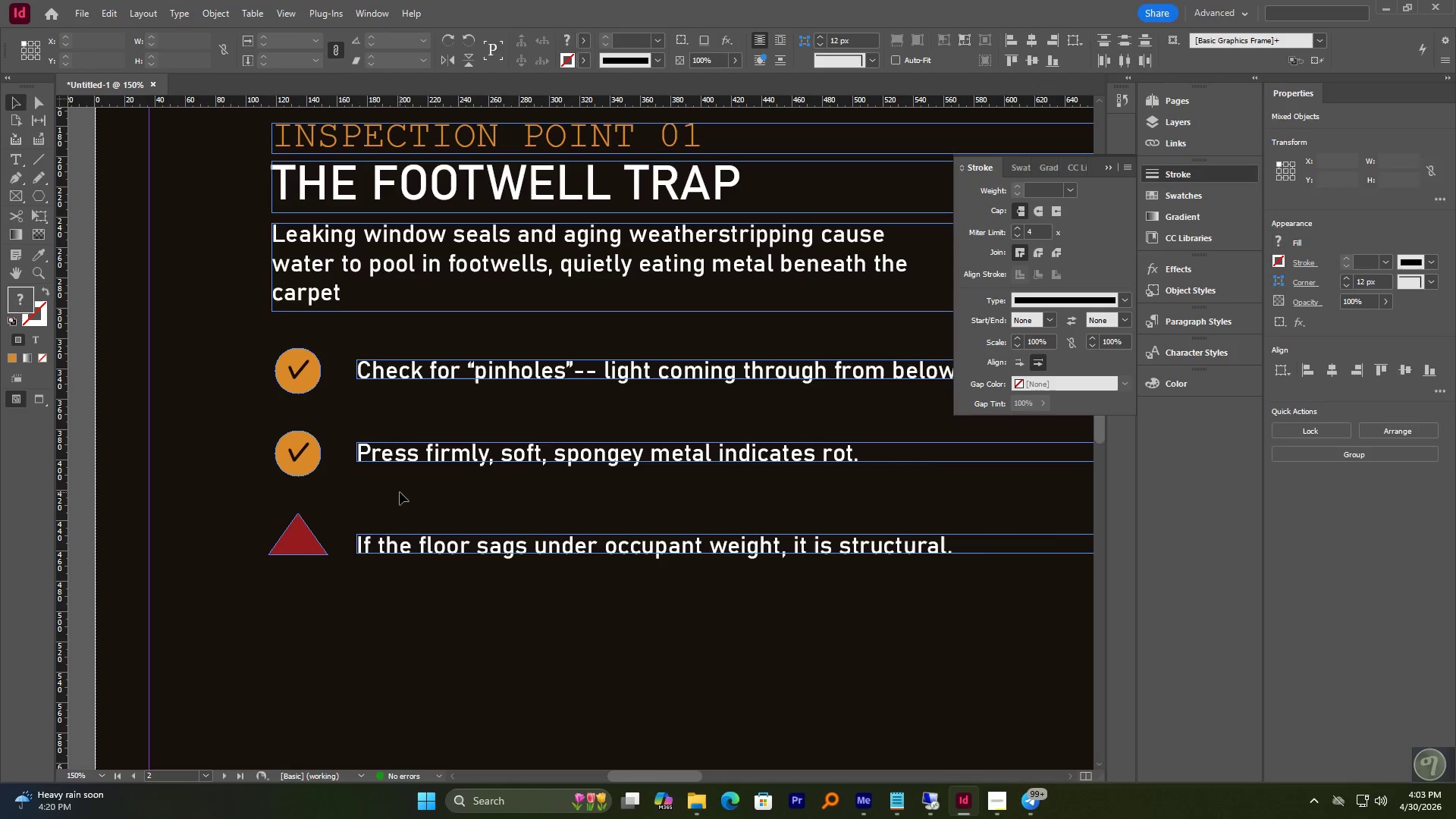 
hold_key(key=AltLeft, duration=1.53)
scroll: coordinate [382, 488], scroll_direction: down, amount: 3.0
 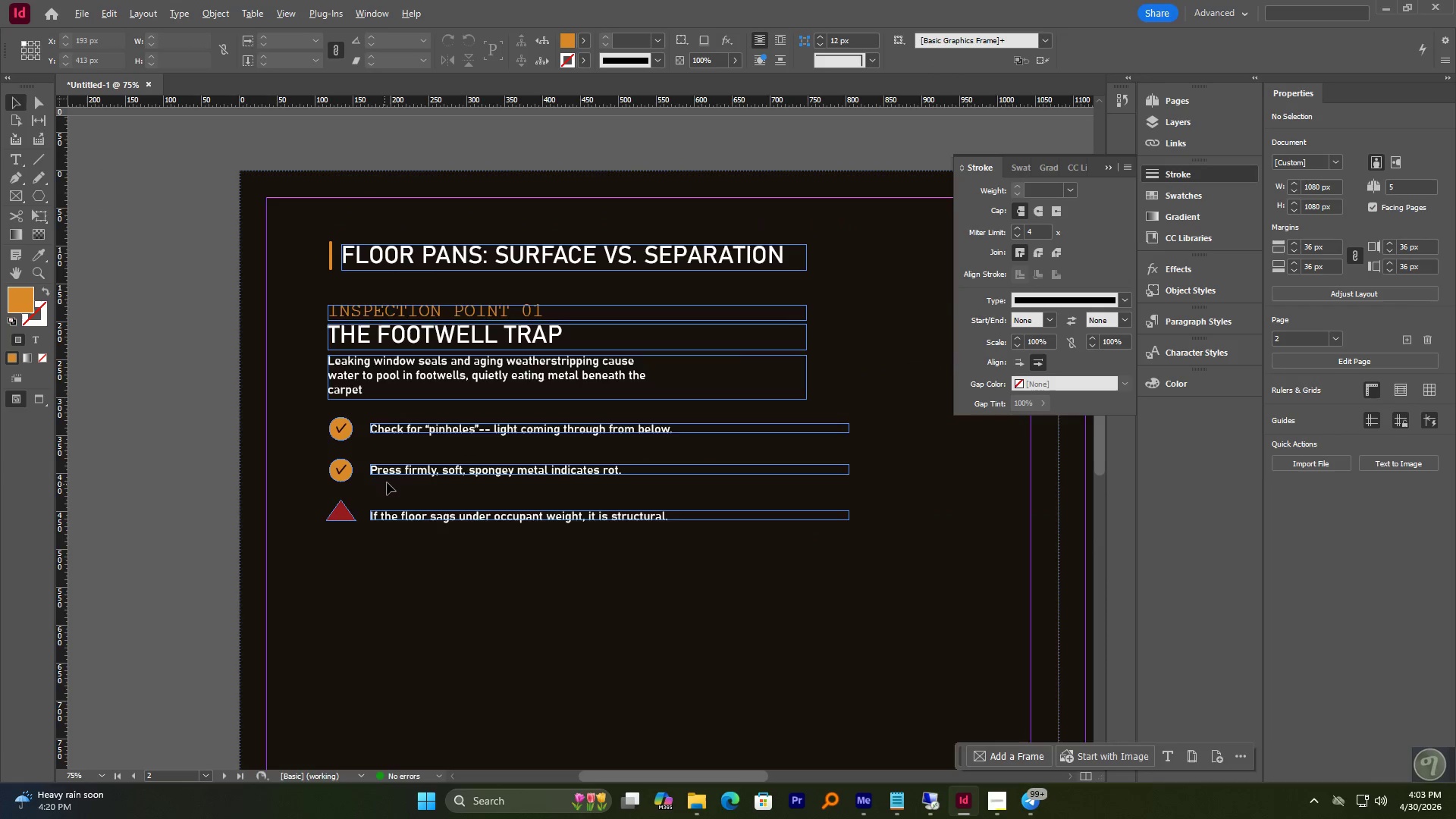 
scroll: coordinate [387, 482], scroll_direction: up, amount: 2.0
 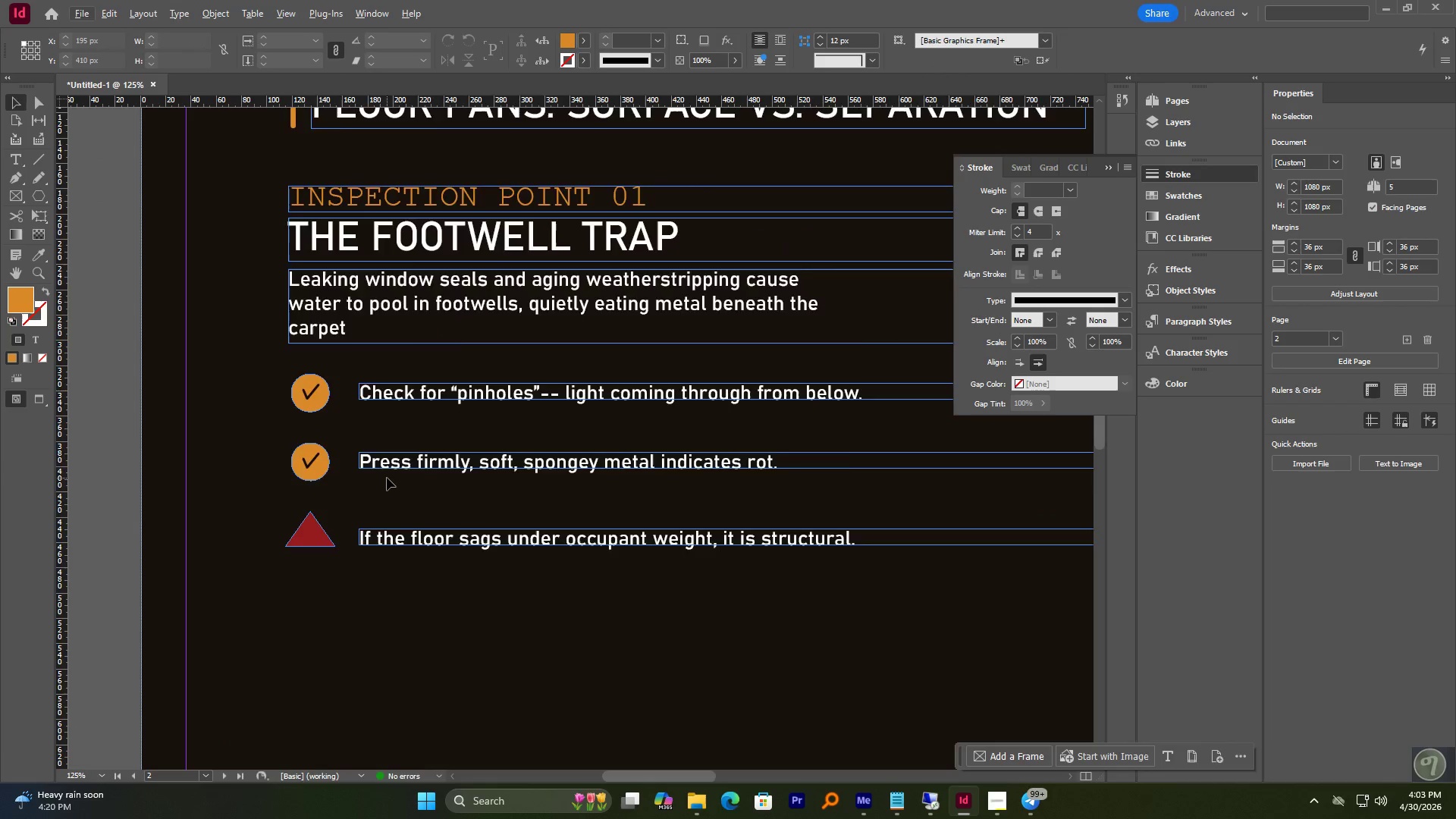 
hold_key(key=AltLeft, duration=2.45)
scroll: coordinate [312, 400], scroll_direction: up, amount: 2.0
 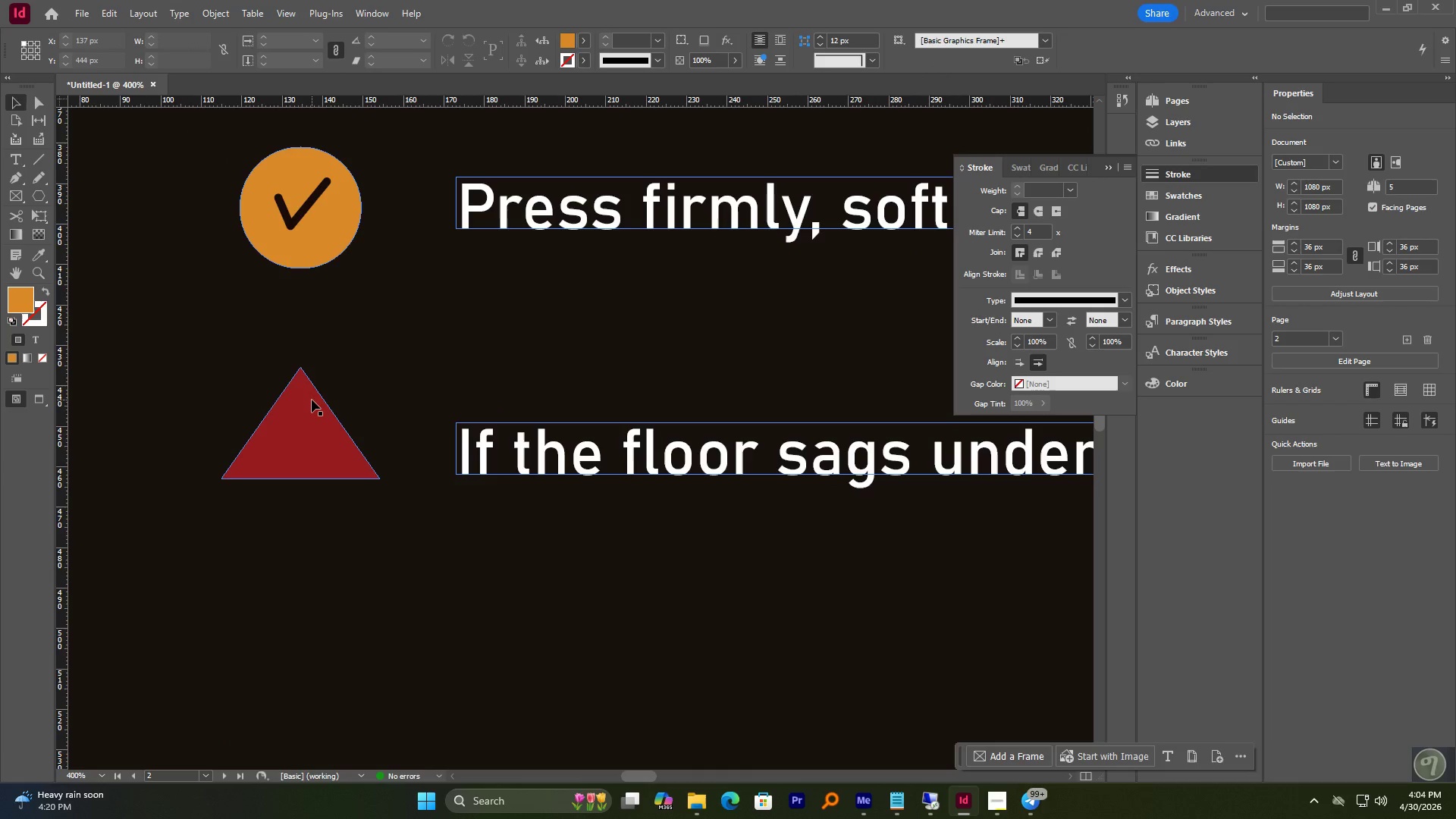 
left_click([46, 165])
 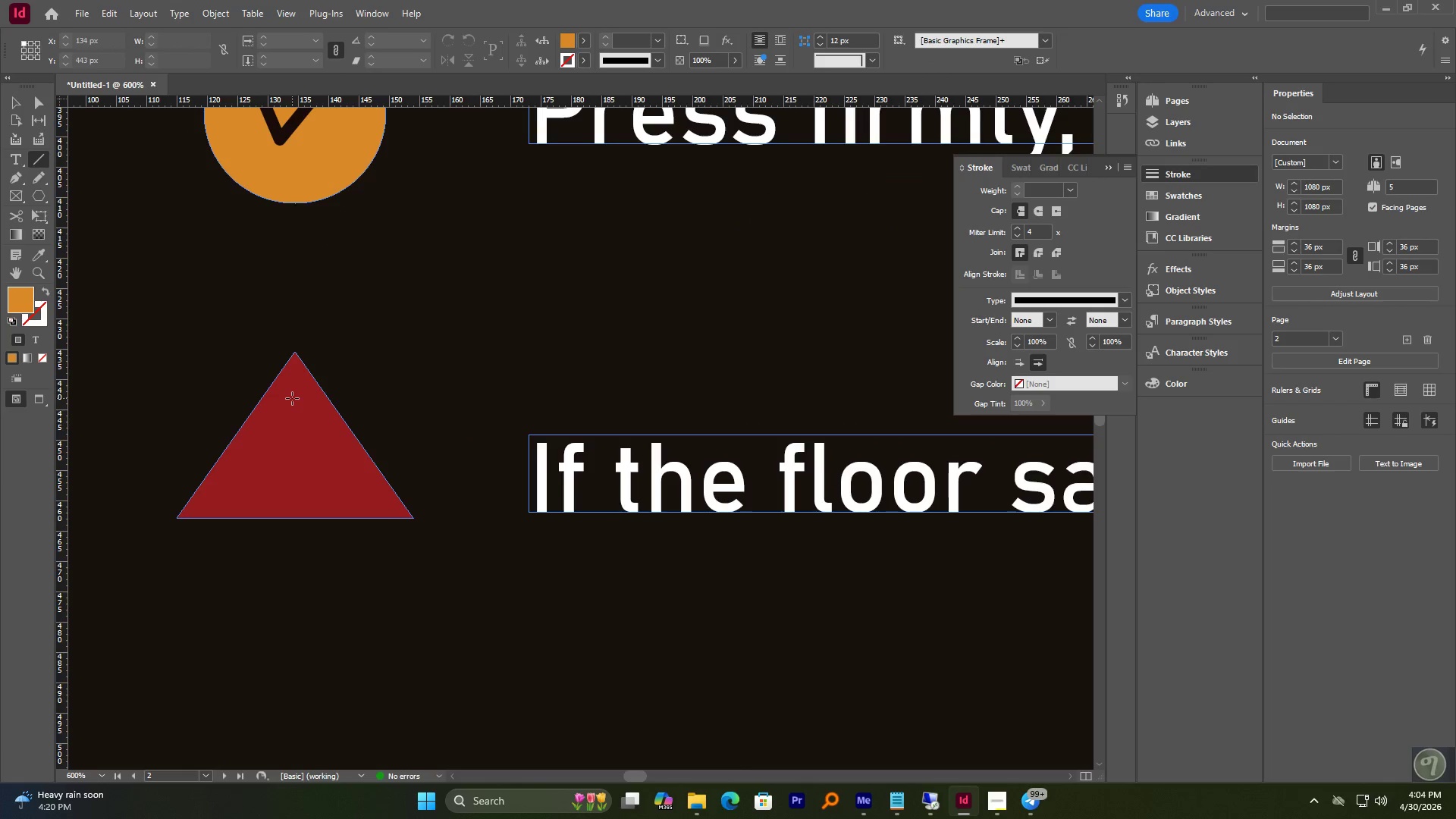 
left_click([295, 397])
 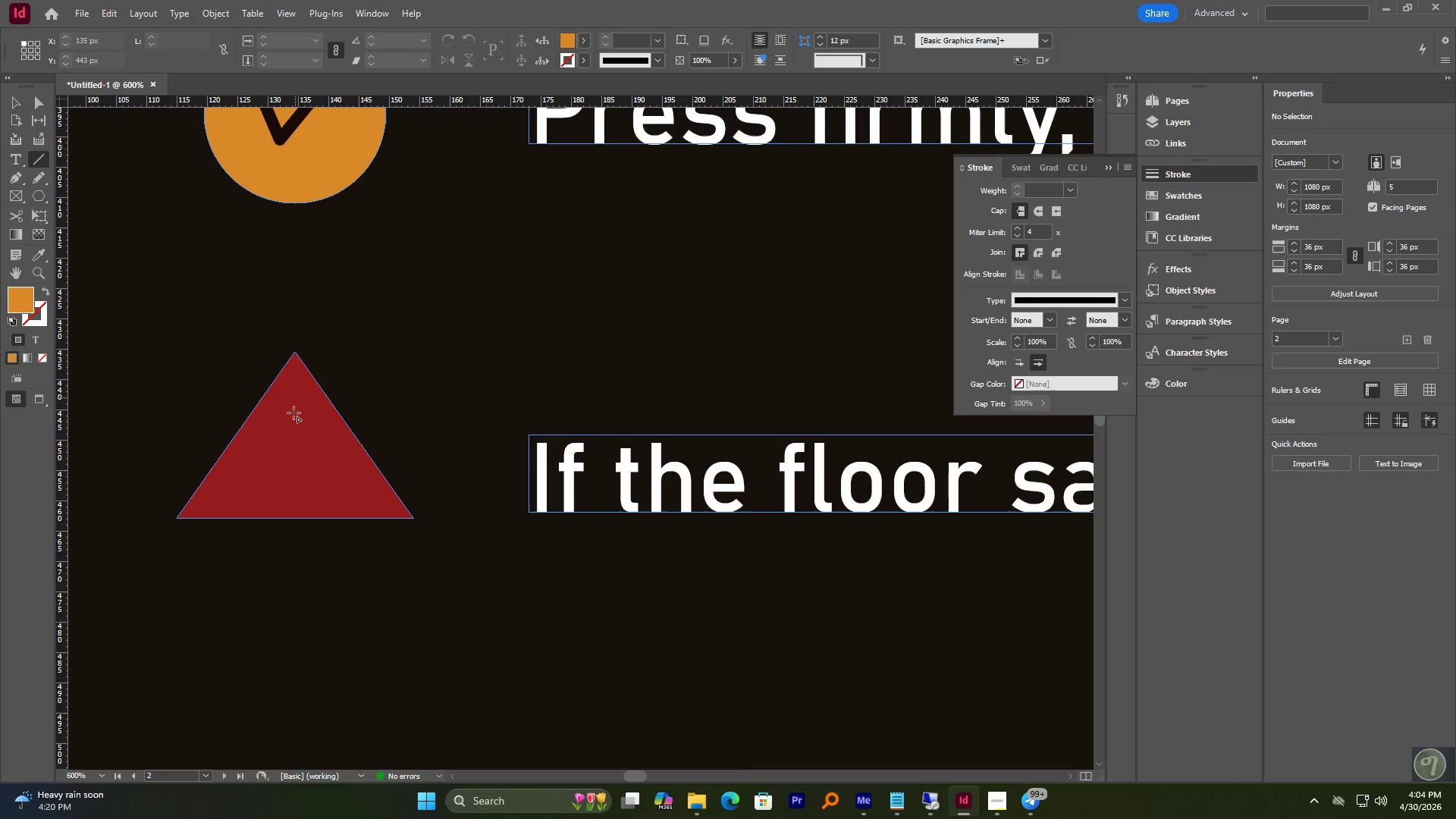 
hold_key(key=ShiftLeft, duration=0.5)
 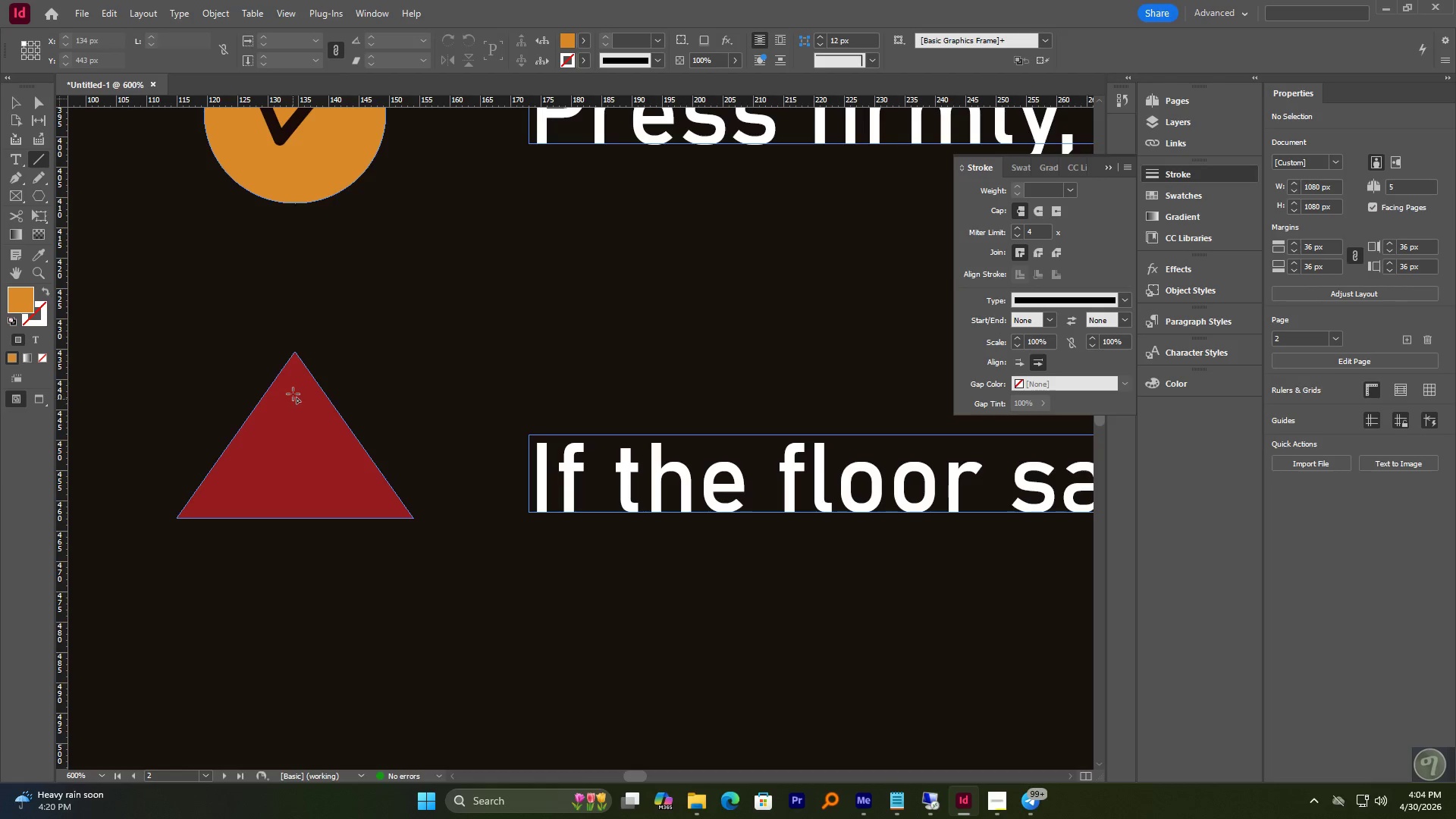 
left_click_drag(start_coordinate=[293, 394], to_coordinate=[282, 461])
 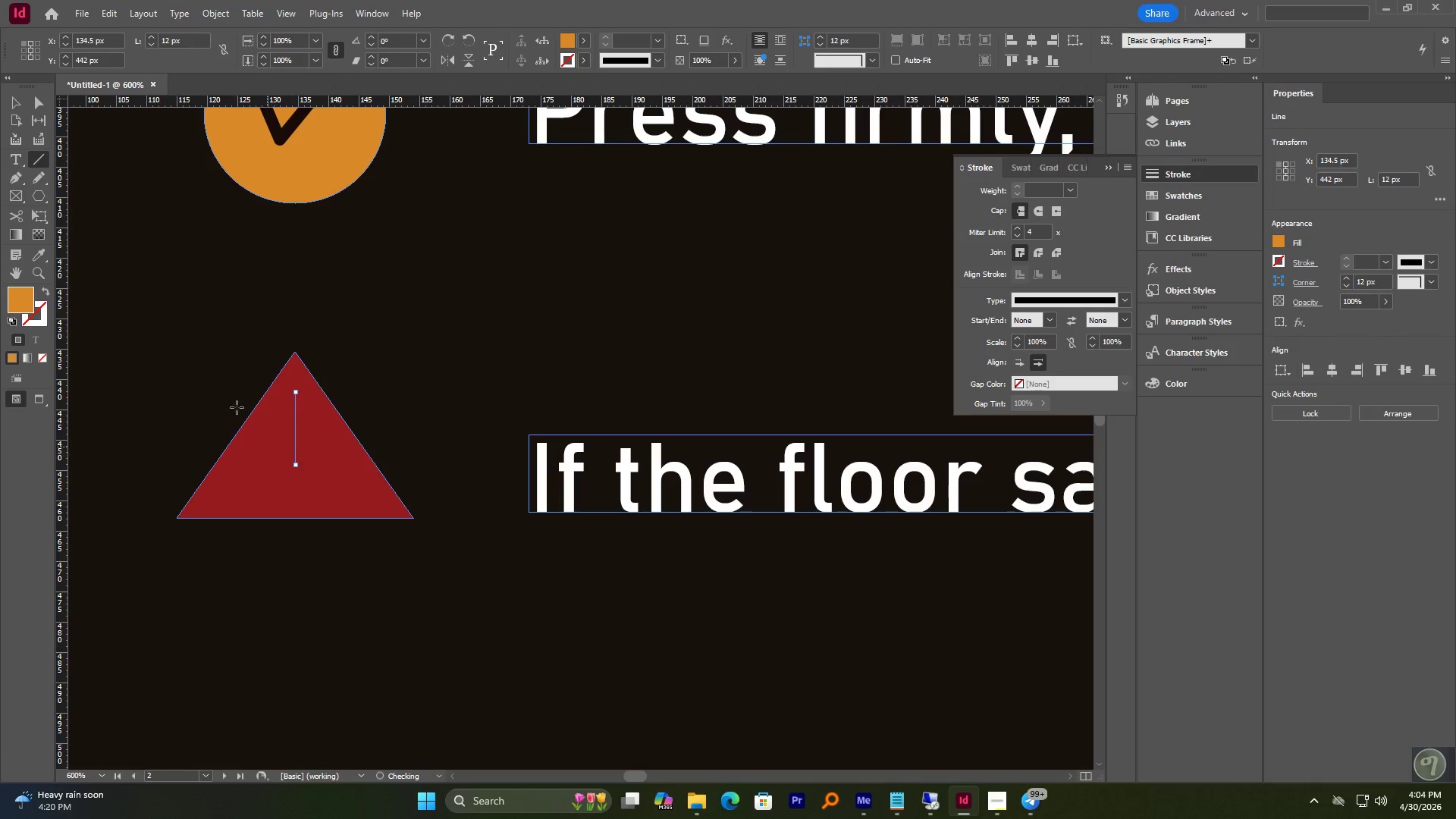 
hold_key(key=ShiftLeft, duration=2.73)
 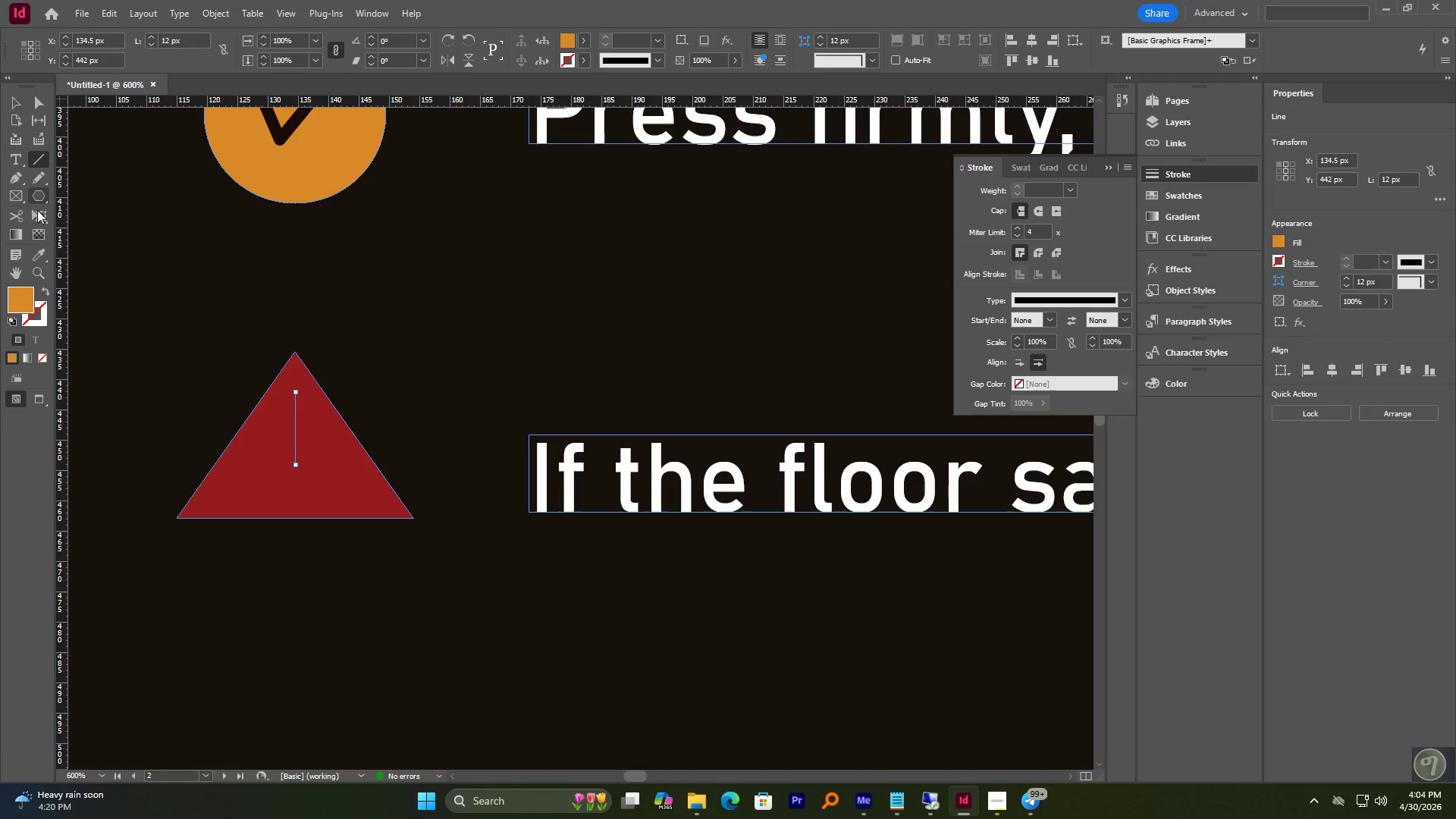 
left_click([278, 133])
 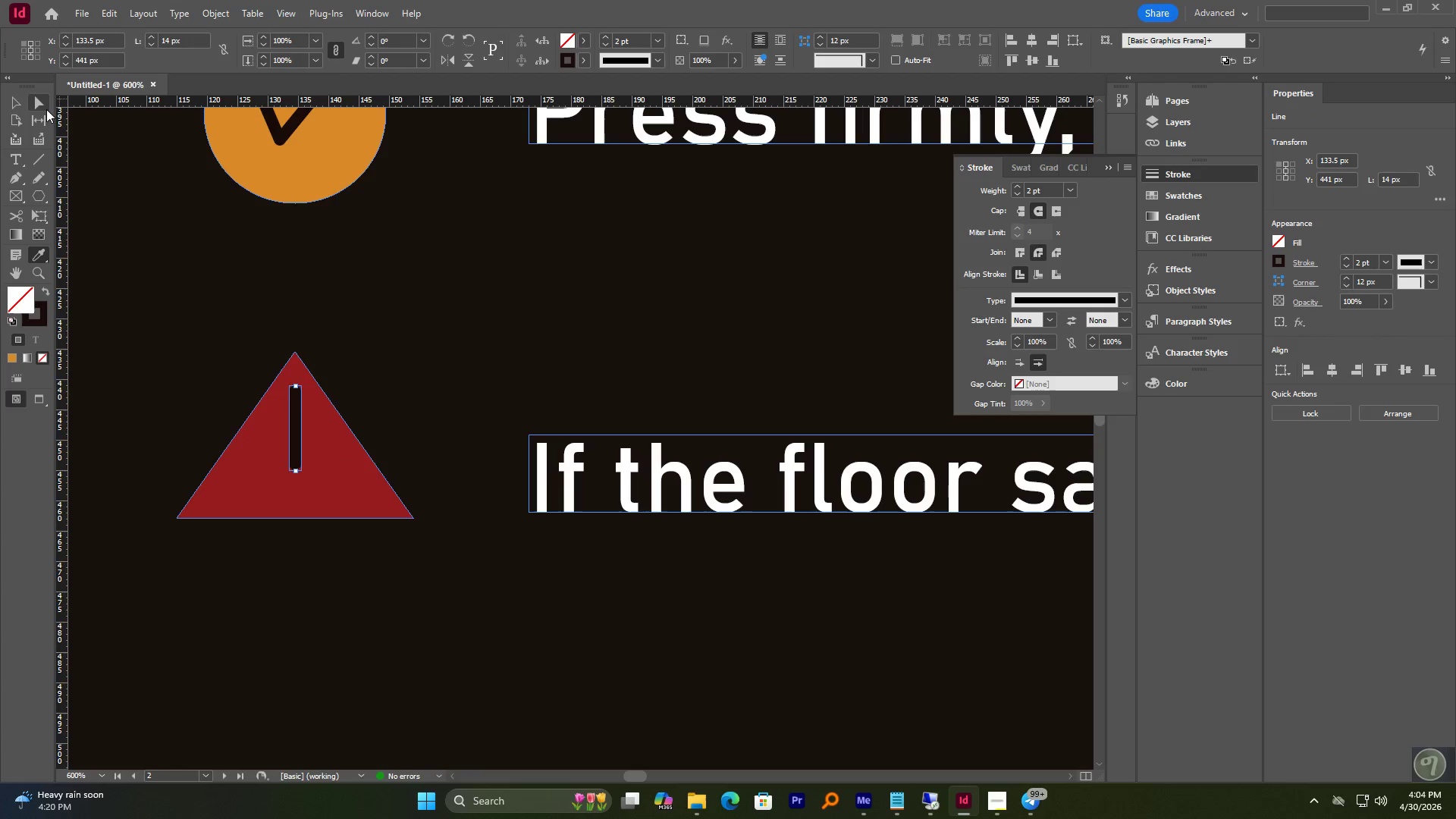 
left_click([13, 105])
 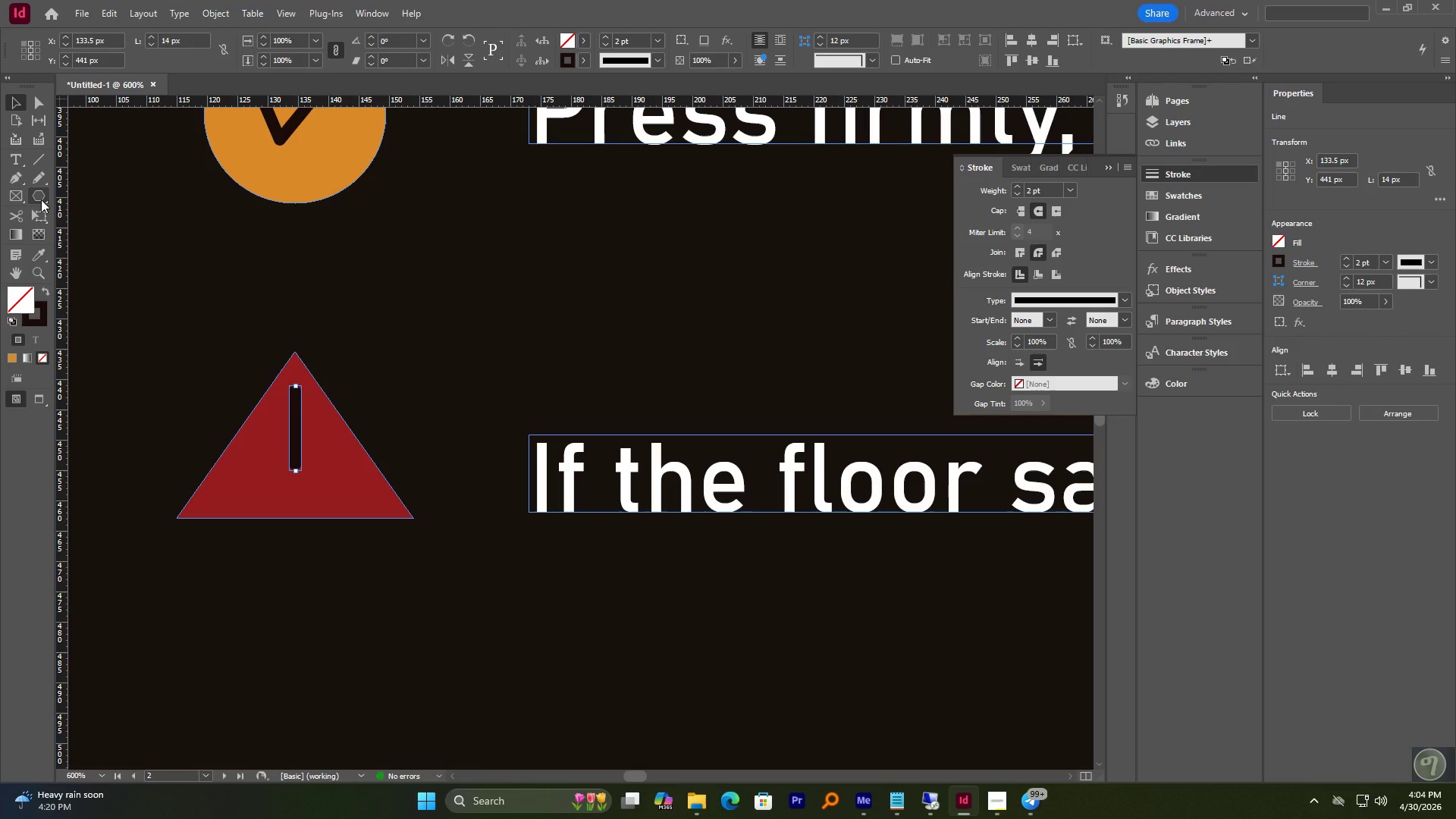 
right_click([41, 199])
 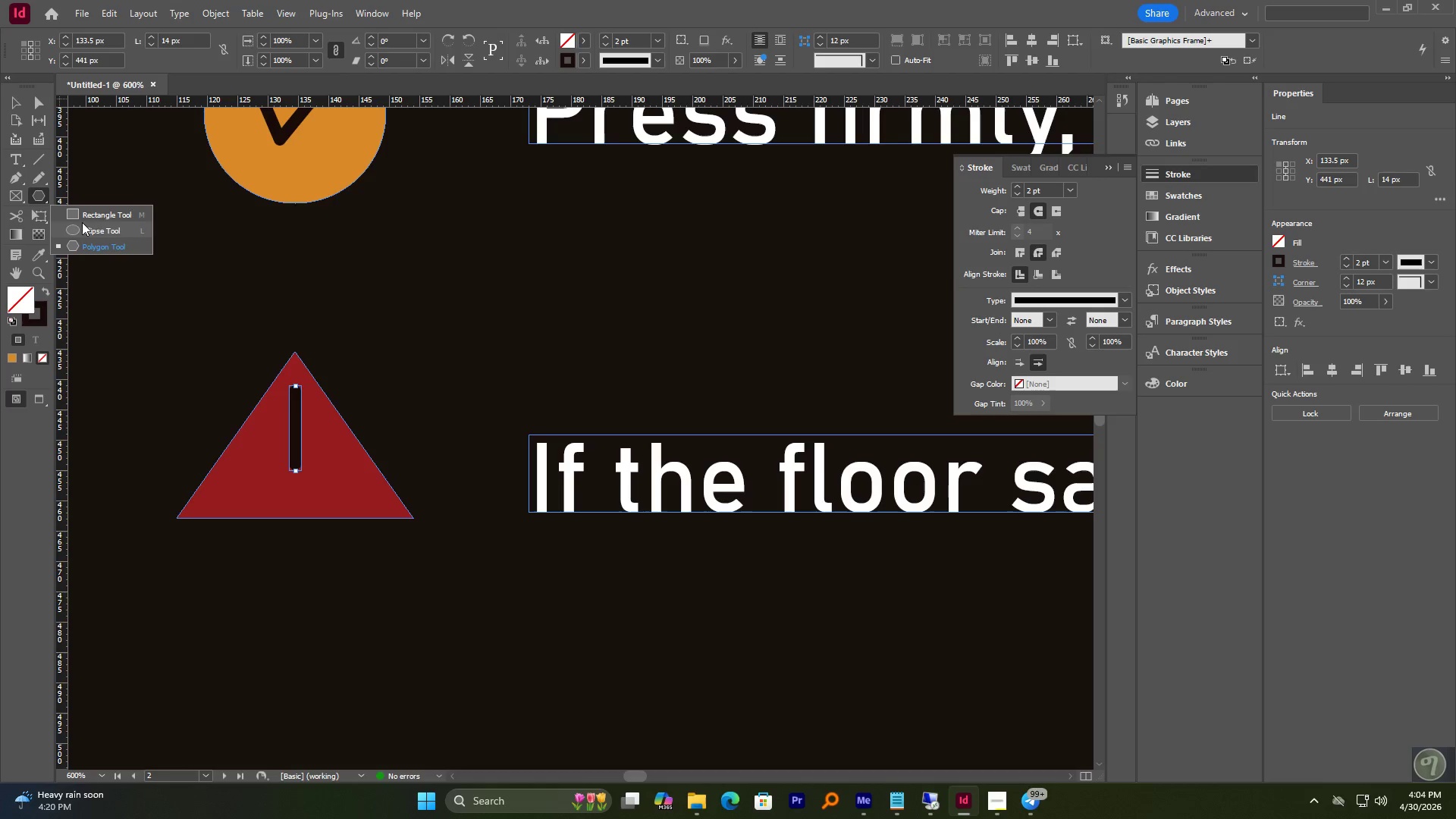 
left_click([82, 225])
 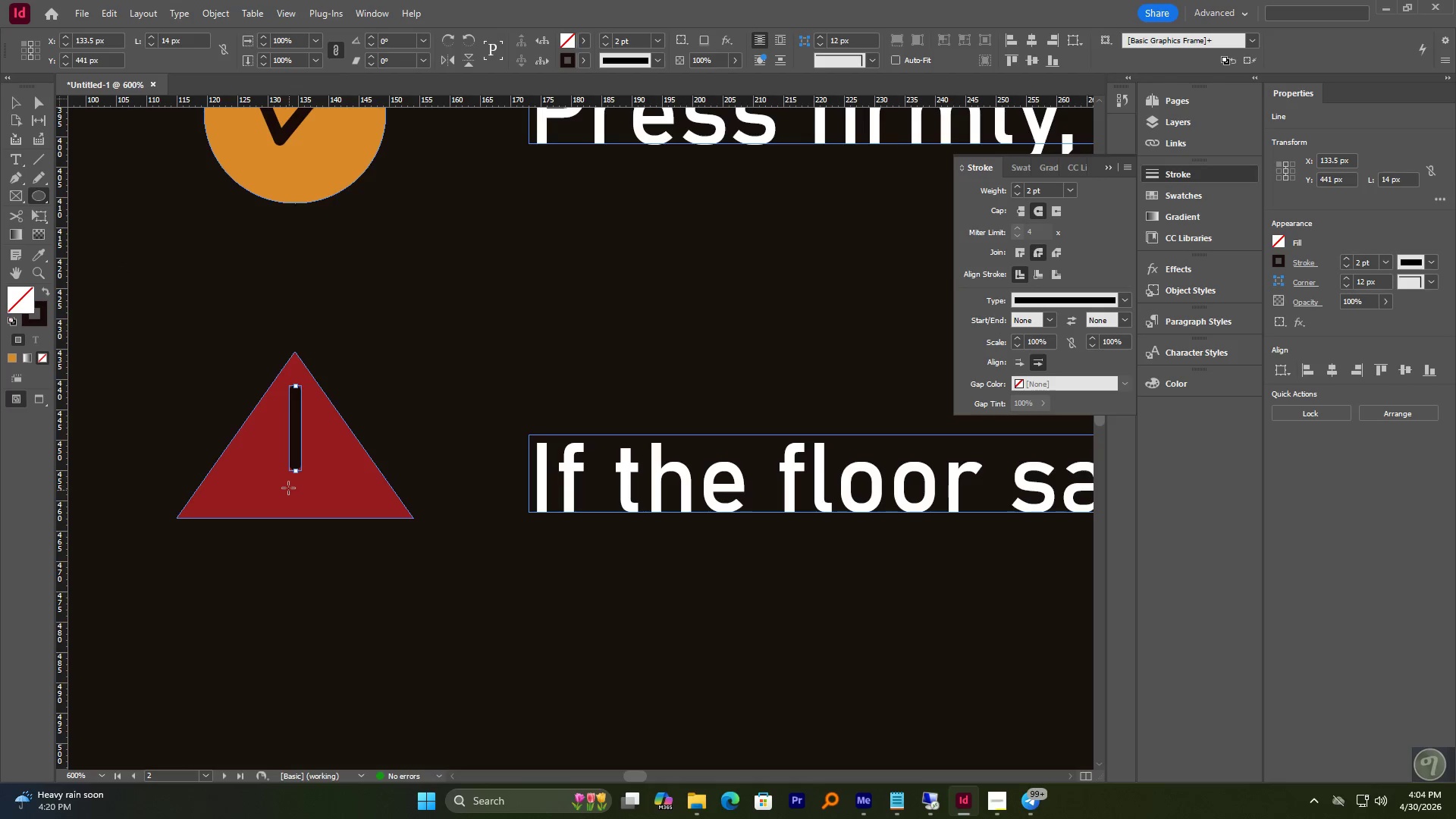 
left_click_drag(start_coordinate=[285, 482], to_coordinate=[310, 512])
 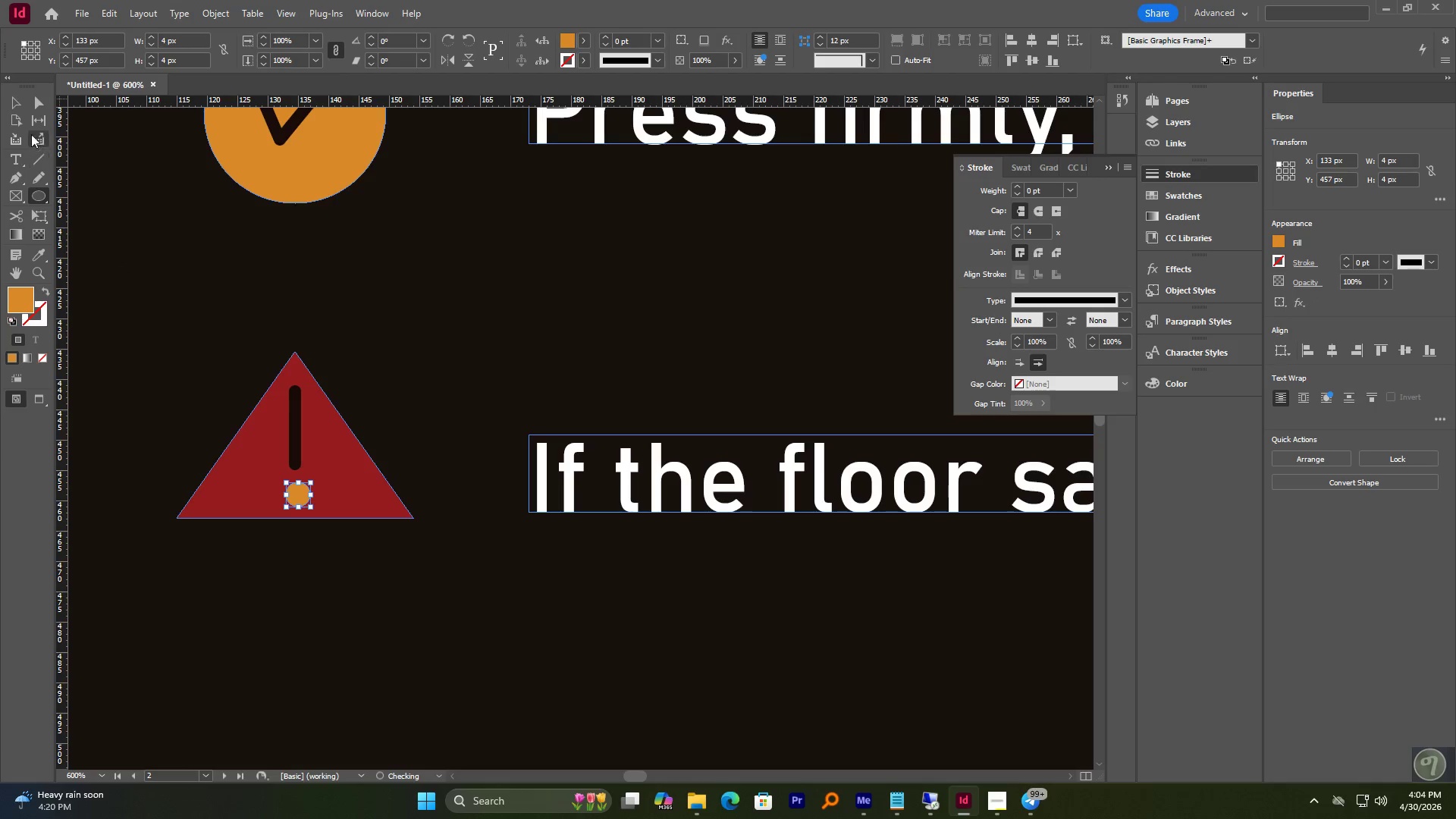 
hold_key(key=ShiftLeft, duration=1.36)
 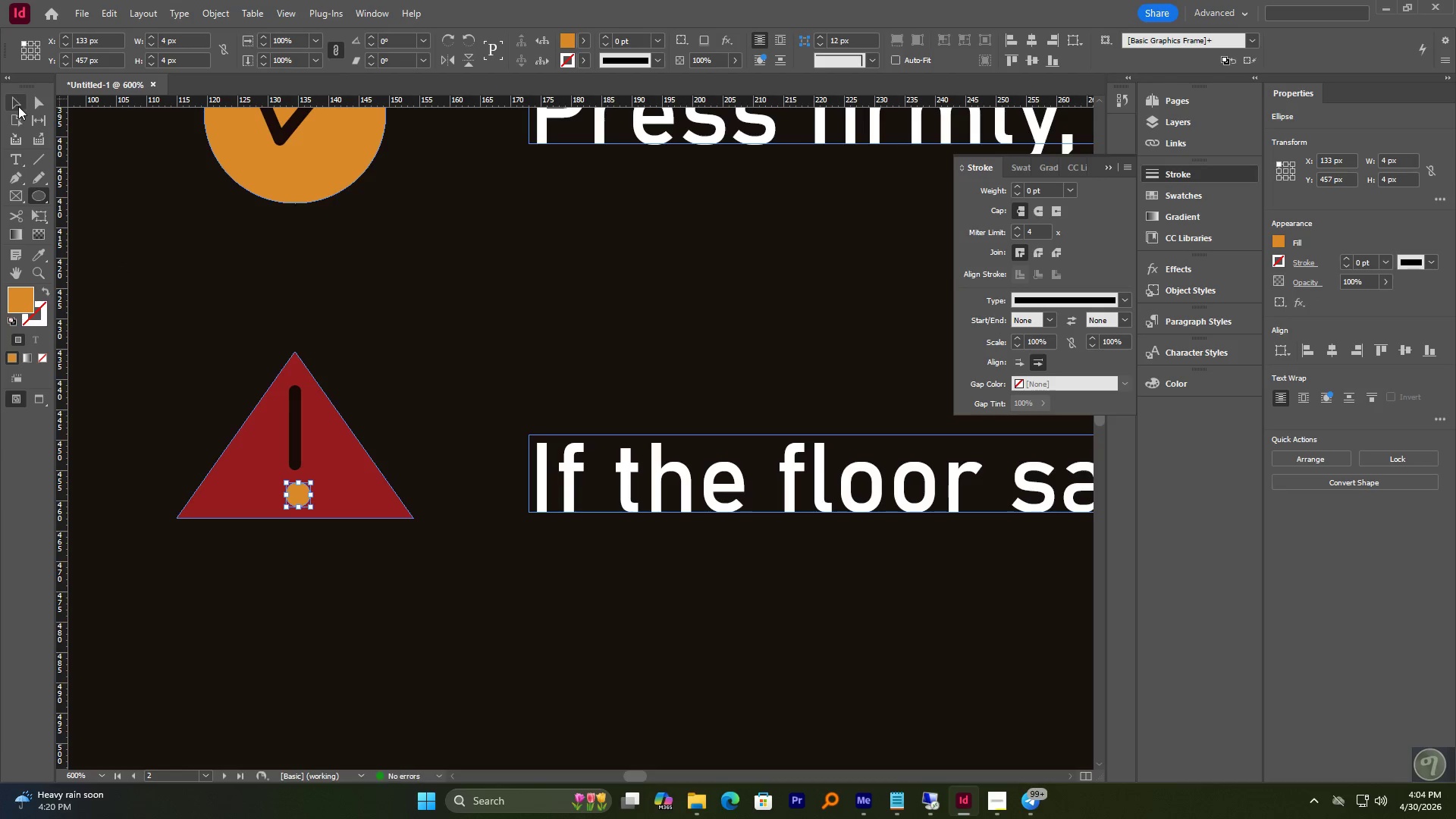 
hold_key(key=AltLeft, duration=1.0)
scroll: coordinate [312, 533], scroll_direction: up, amount: 2.0
 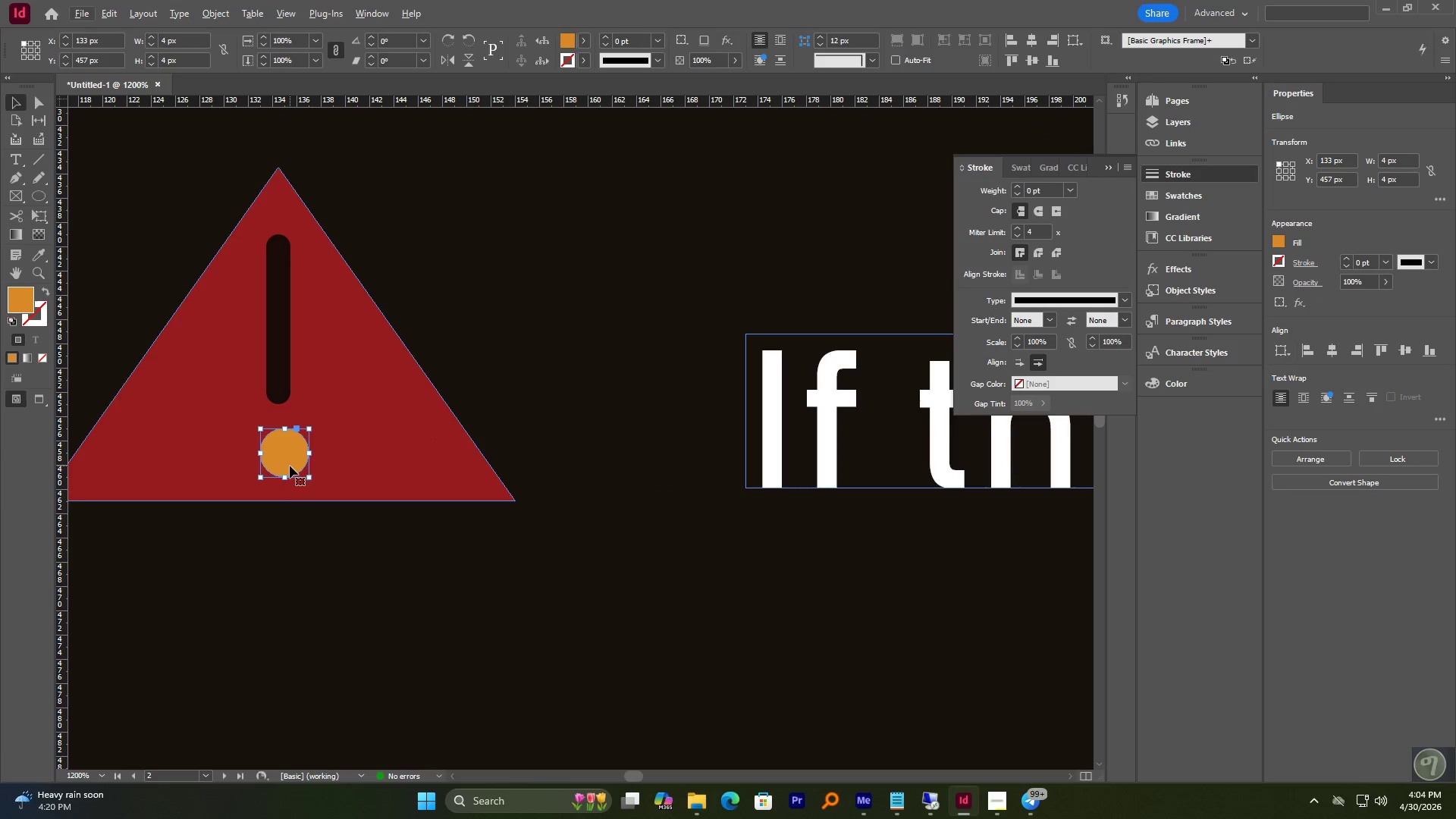 
left_click_drag(start_coordinate=[291, 454], to_coordinate=[278, 457])
 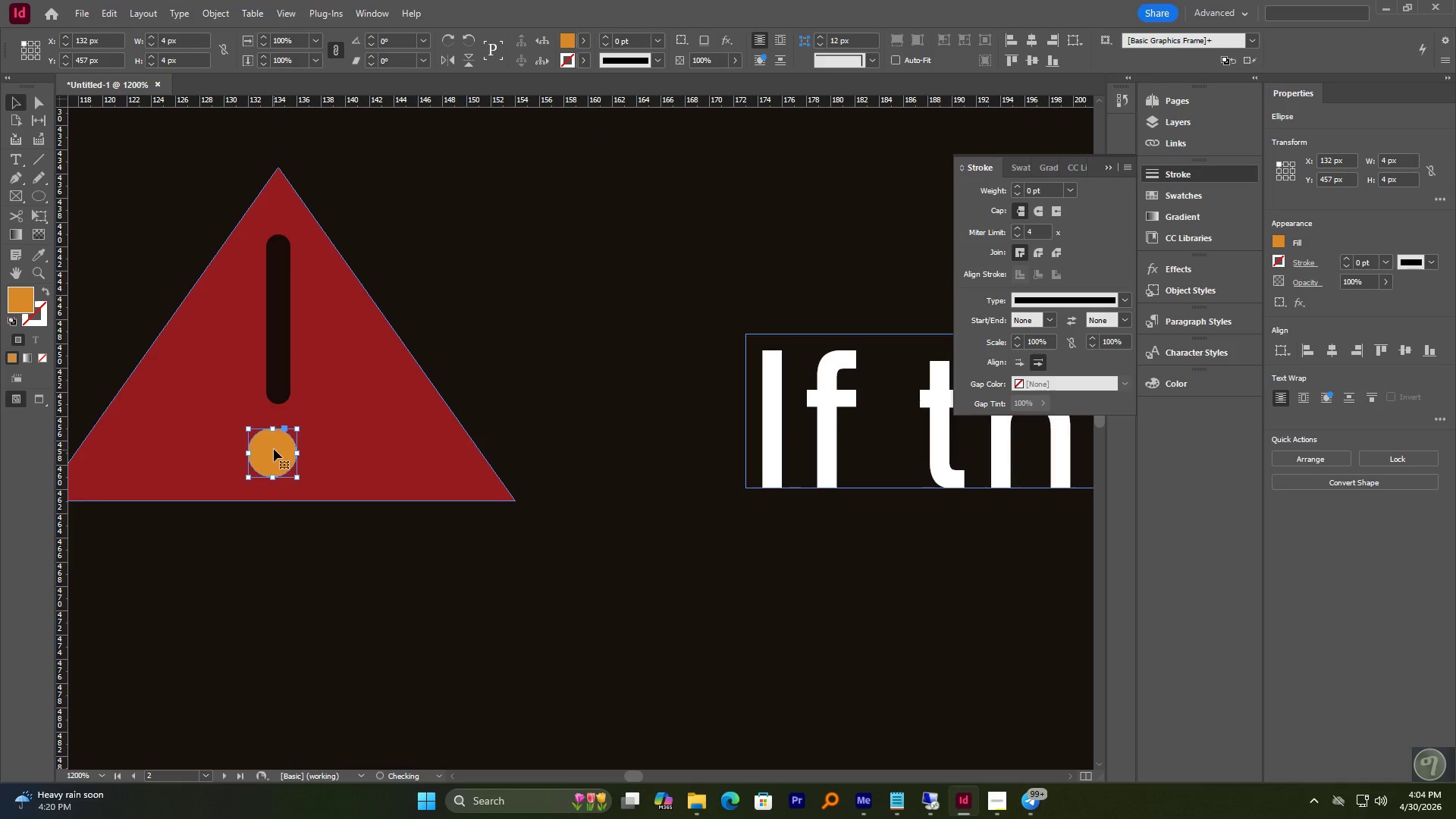 
hold_key(key=AltLeft, duration=0.55)
 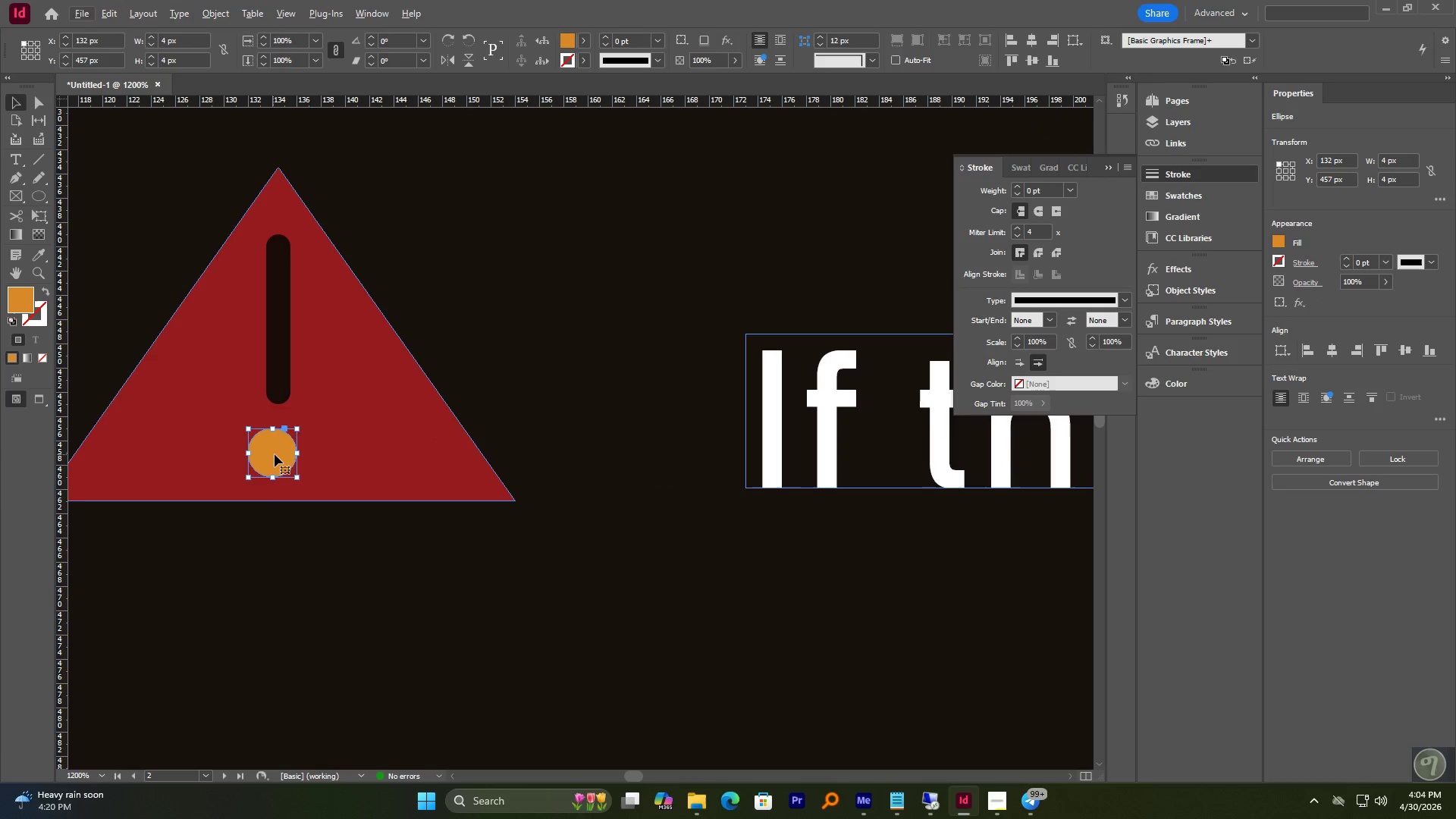 
left_click_drag(start_coordinate=[275, 454], to_coordinate=[283, 454])
 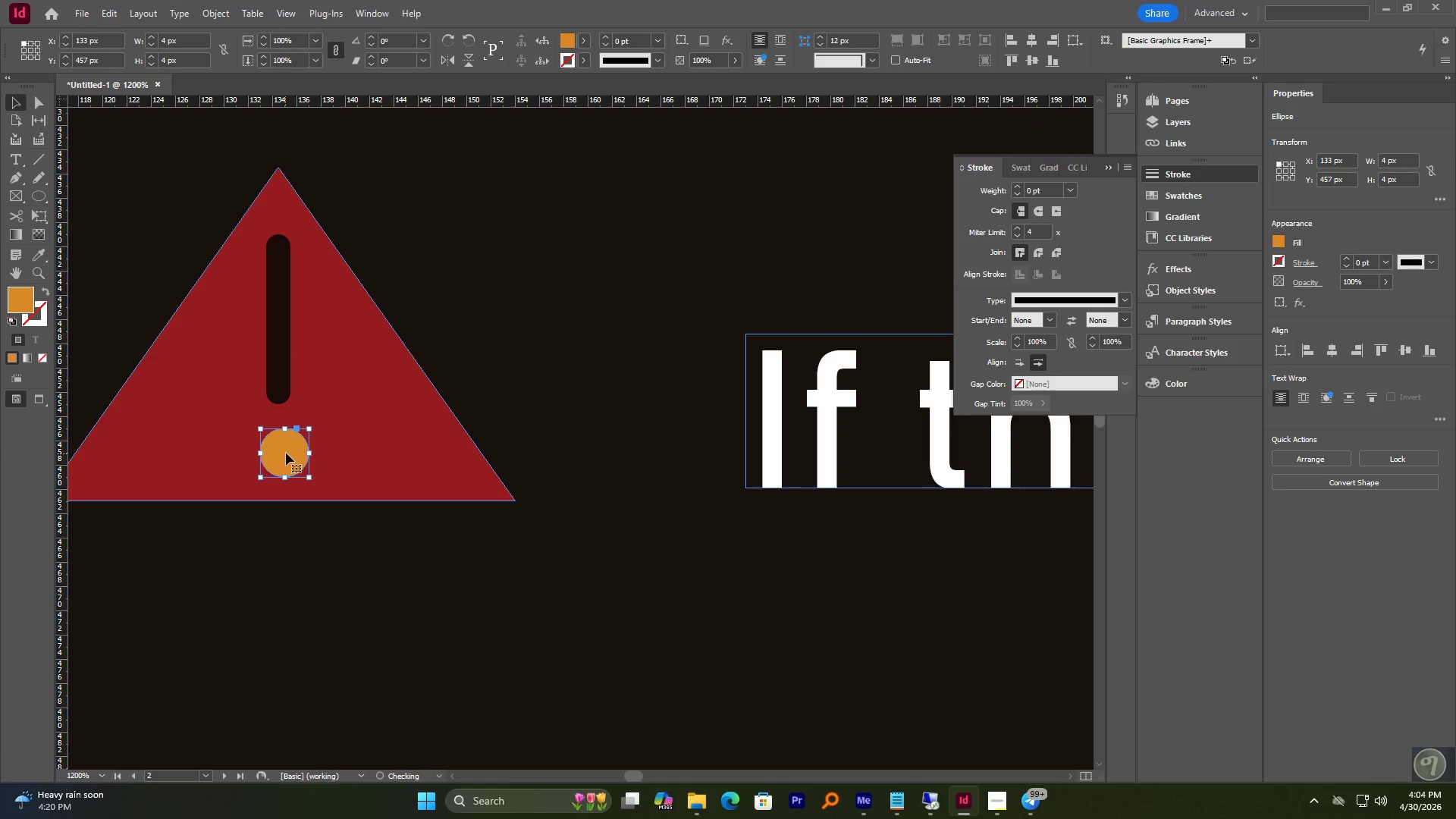 
left_click_drag(start_coordinate=[286, 453], to_coordinate=[279, 454])
 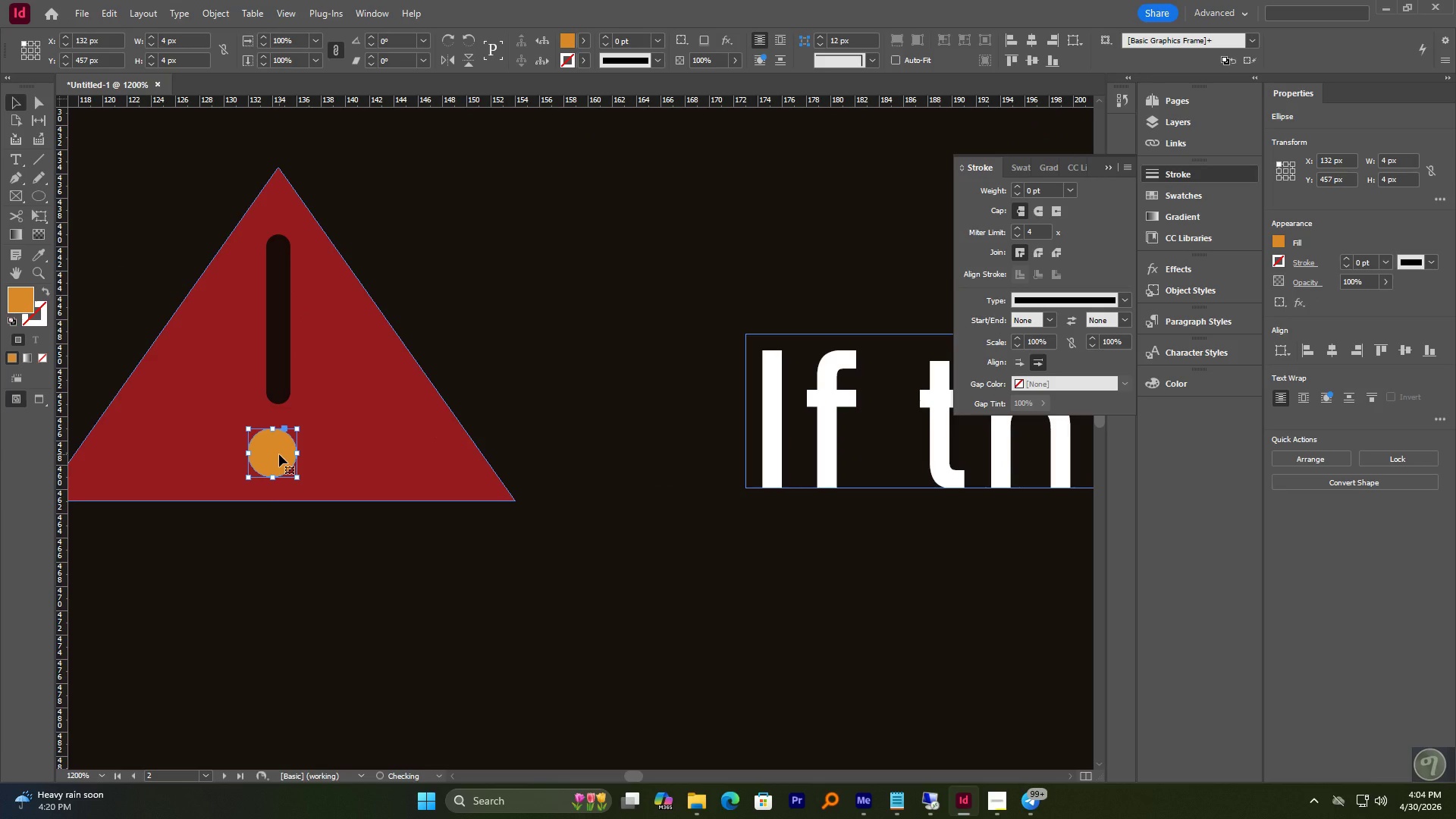 
left_click_drag(start_coordinate=[279, 454], to_coordinate=[284, 453])
 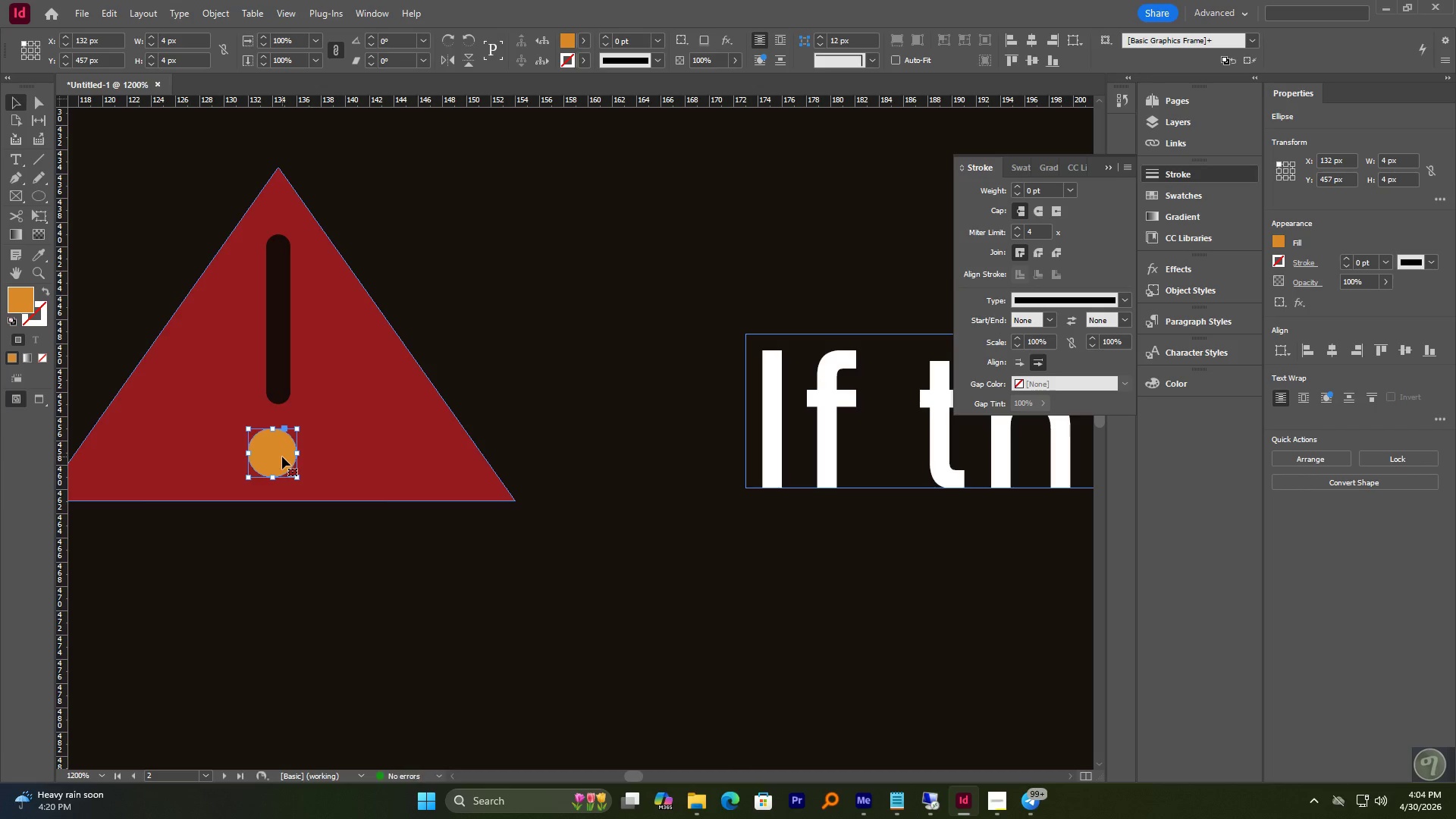 
key(ArrowRight)
 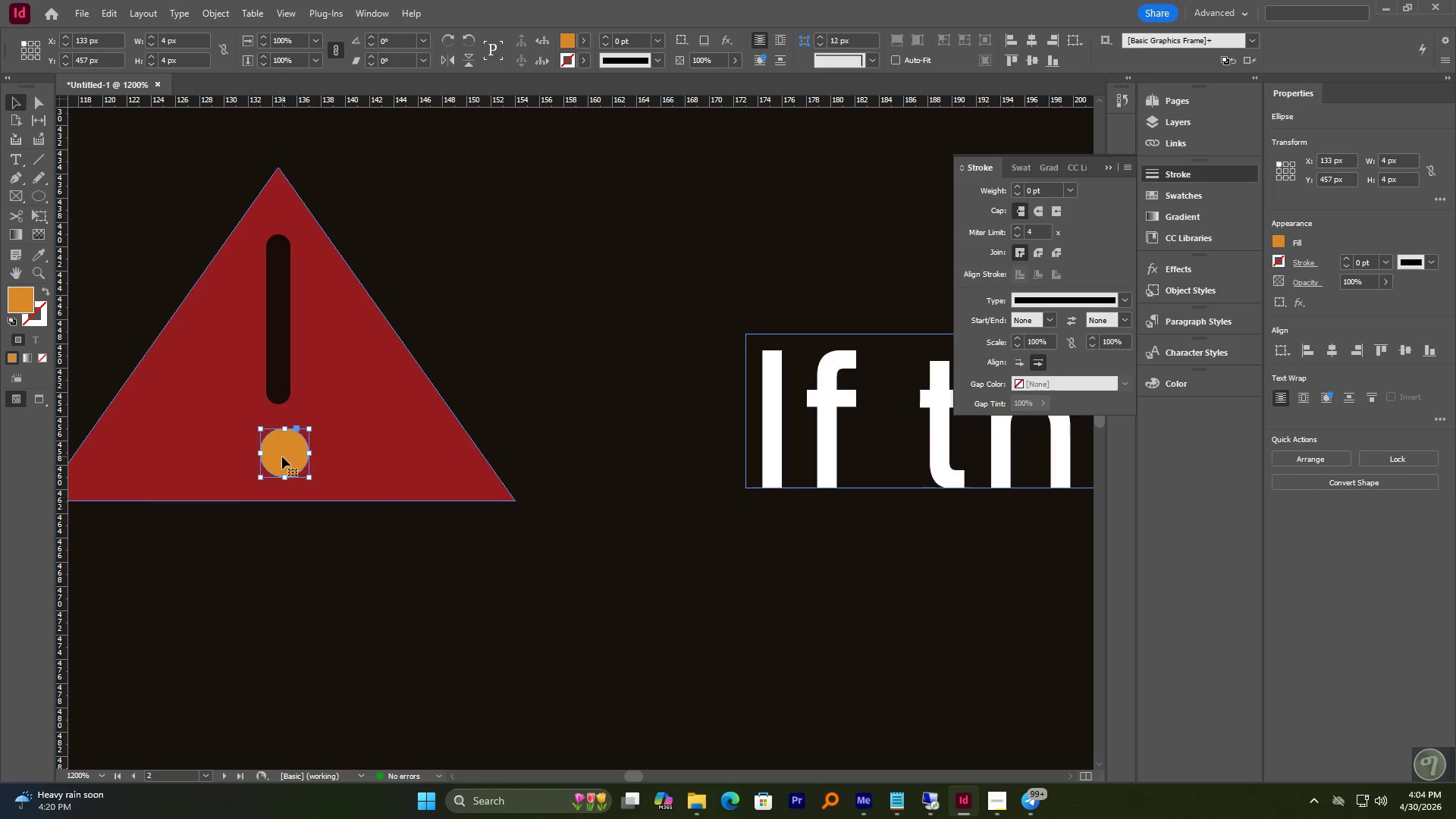 
key(ArrowLeft)
 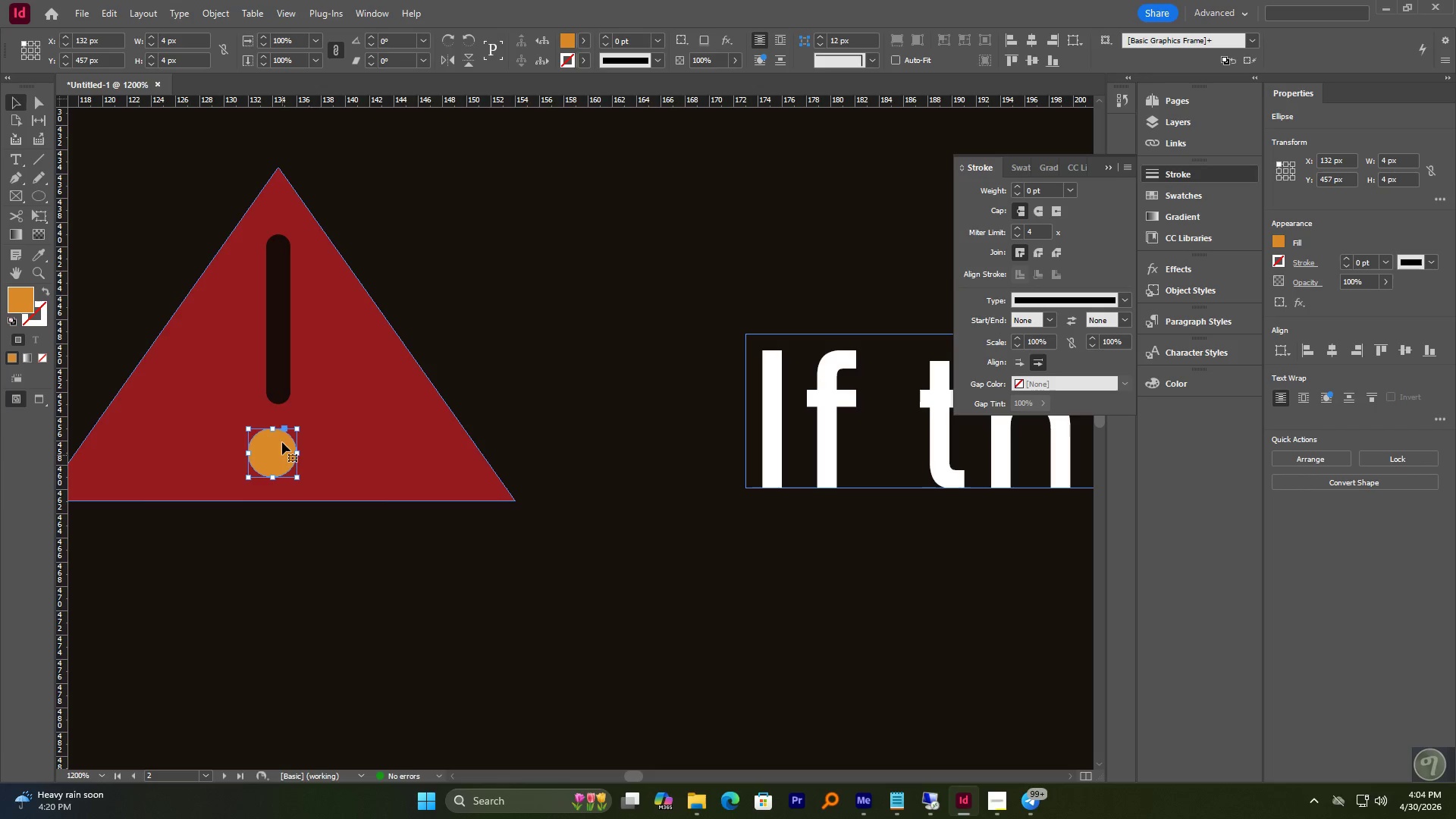 
left_click([300, 398])
 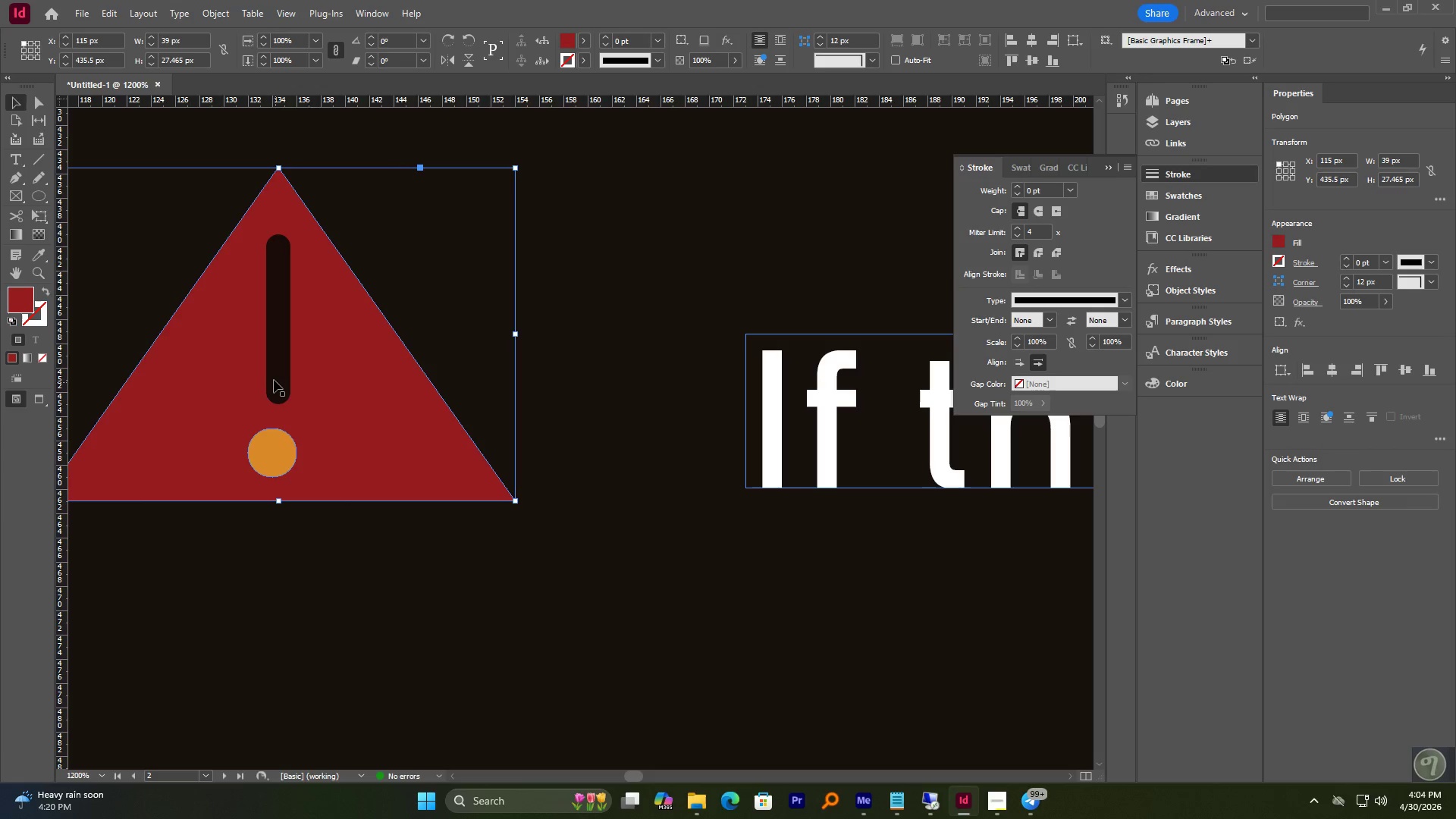 
left_click_drag(start_coordinate=[277, 374], to_coordinate=[271, 373])
 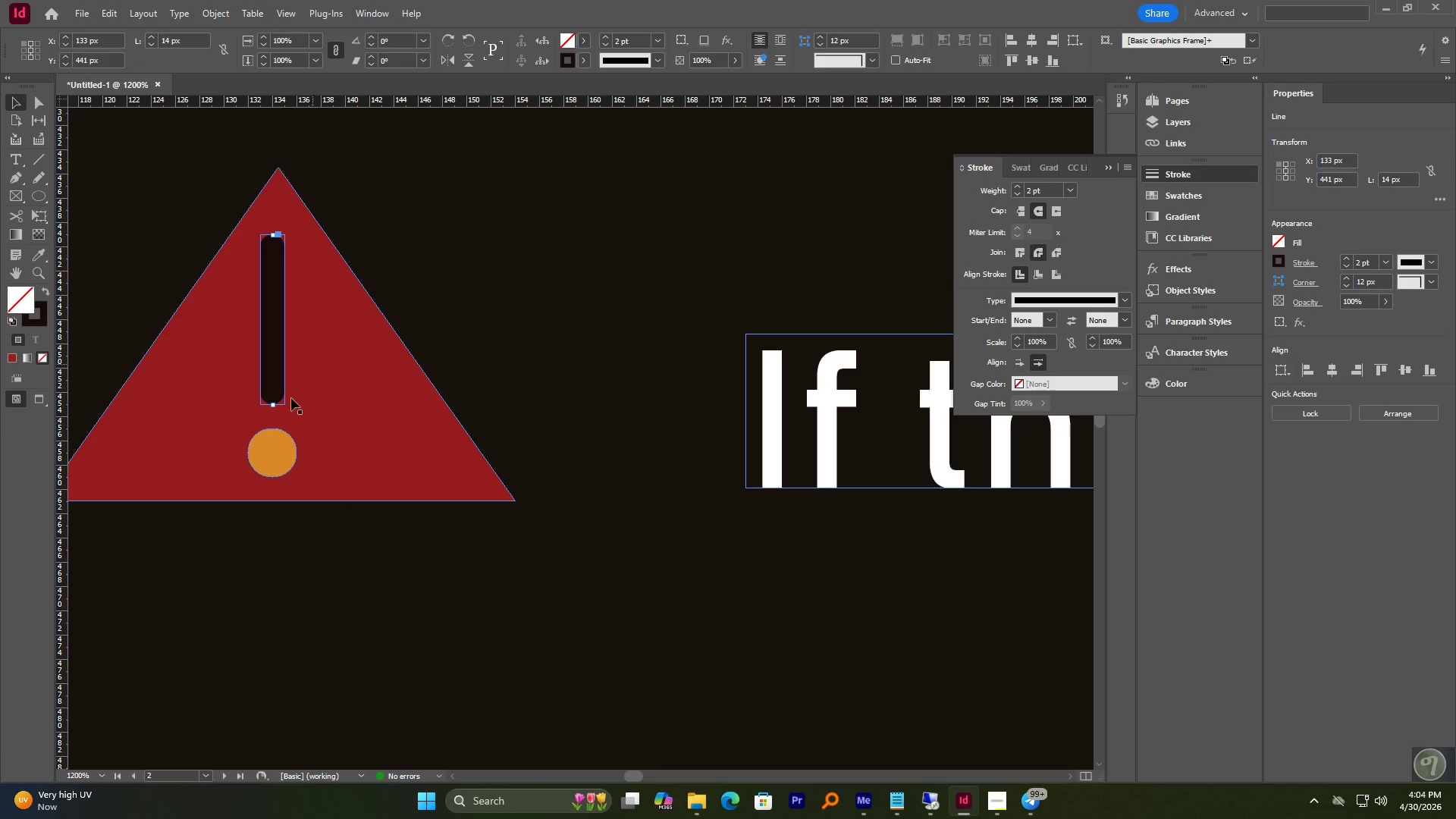 
left_click([281, 454])
 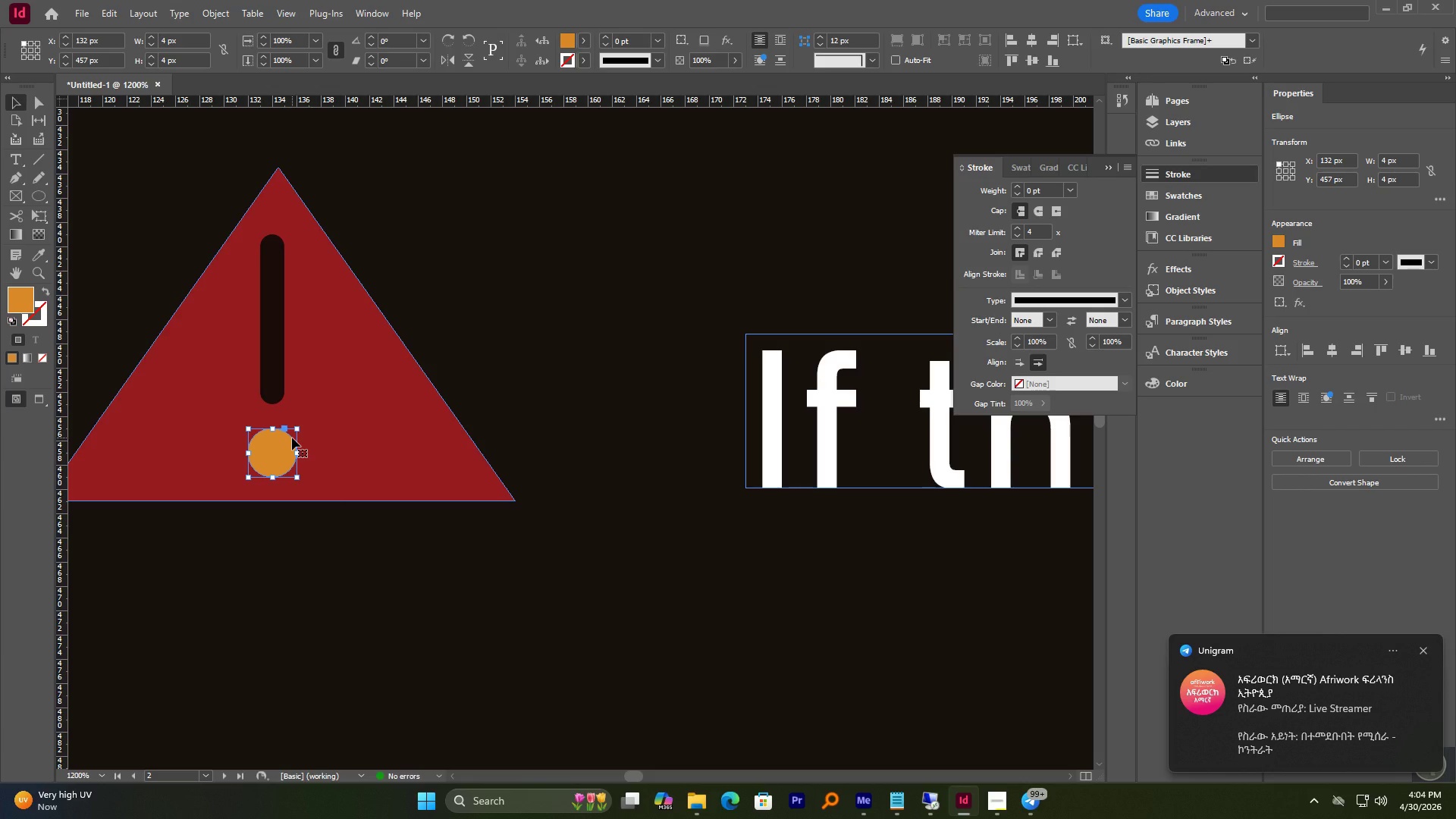 
wait(15.61)
 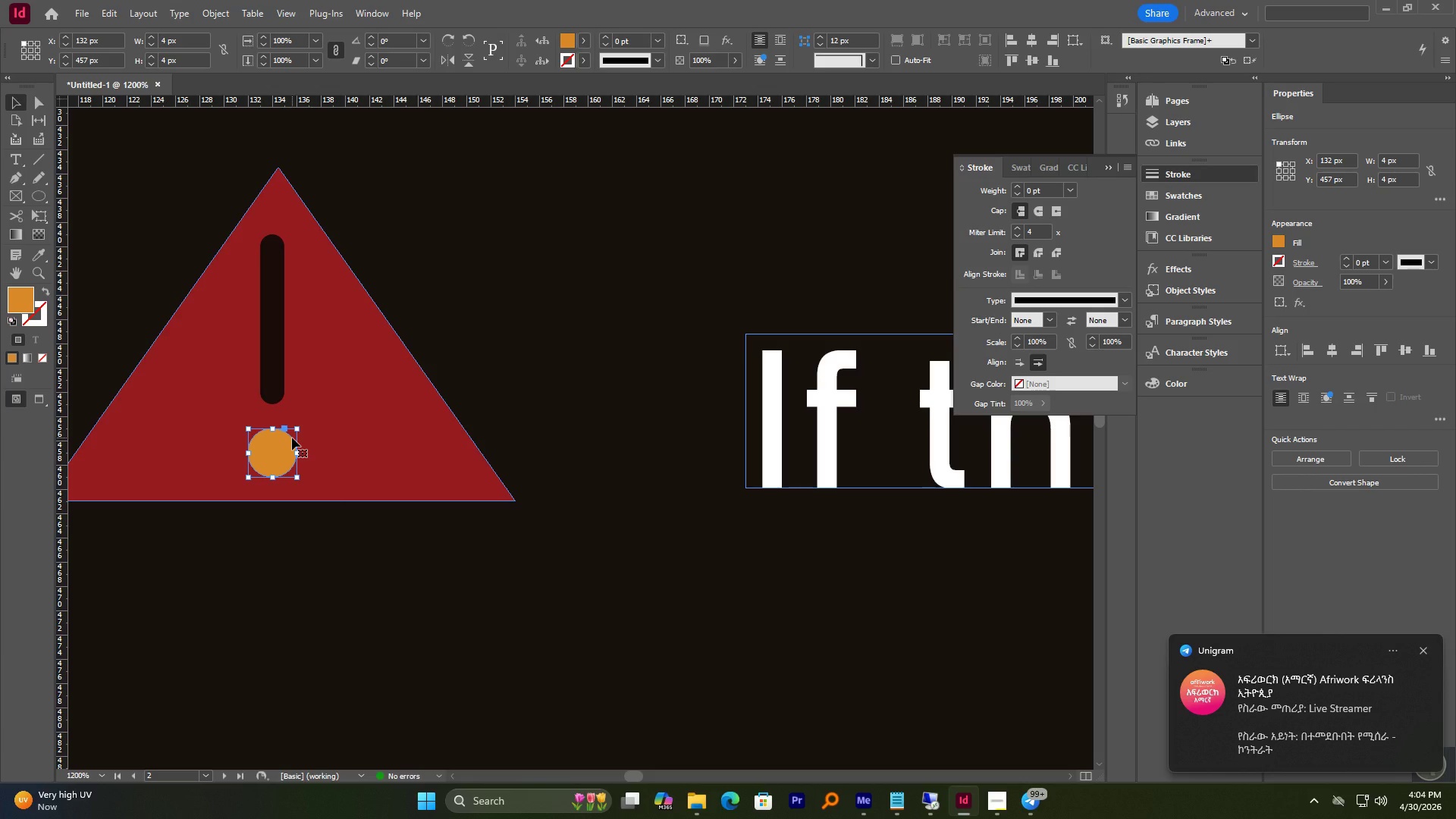 
left_click([279, 294])
 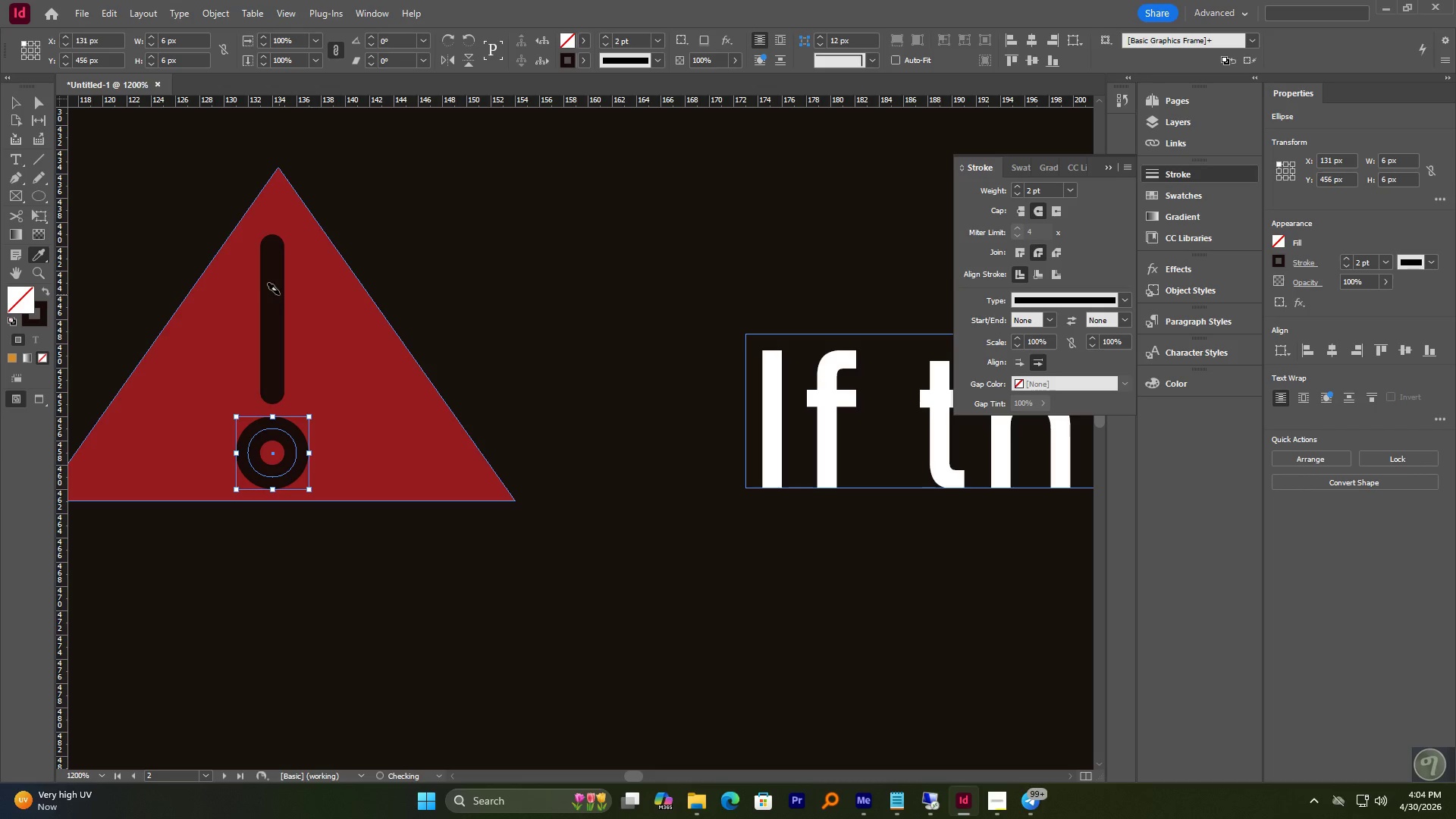 
key(Control+Z)
 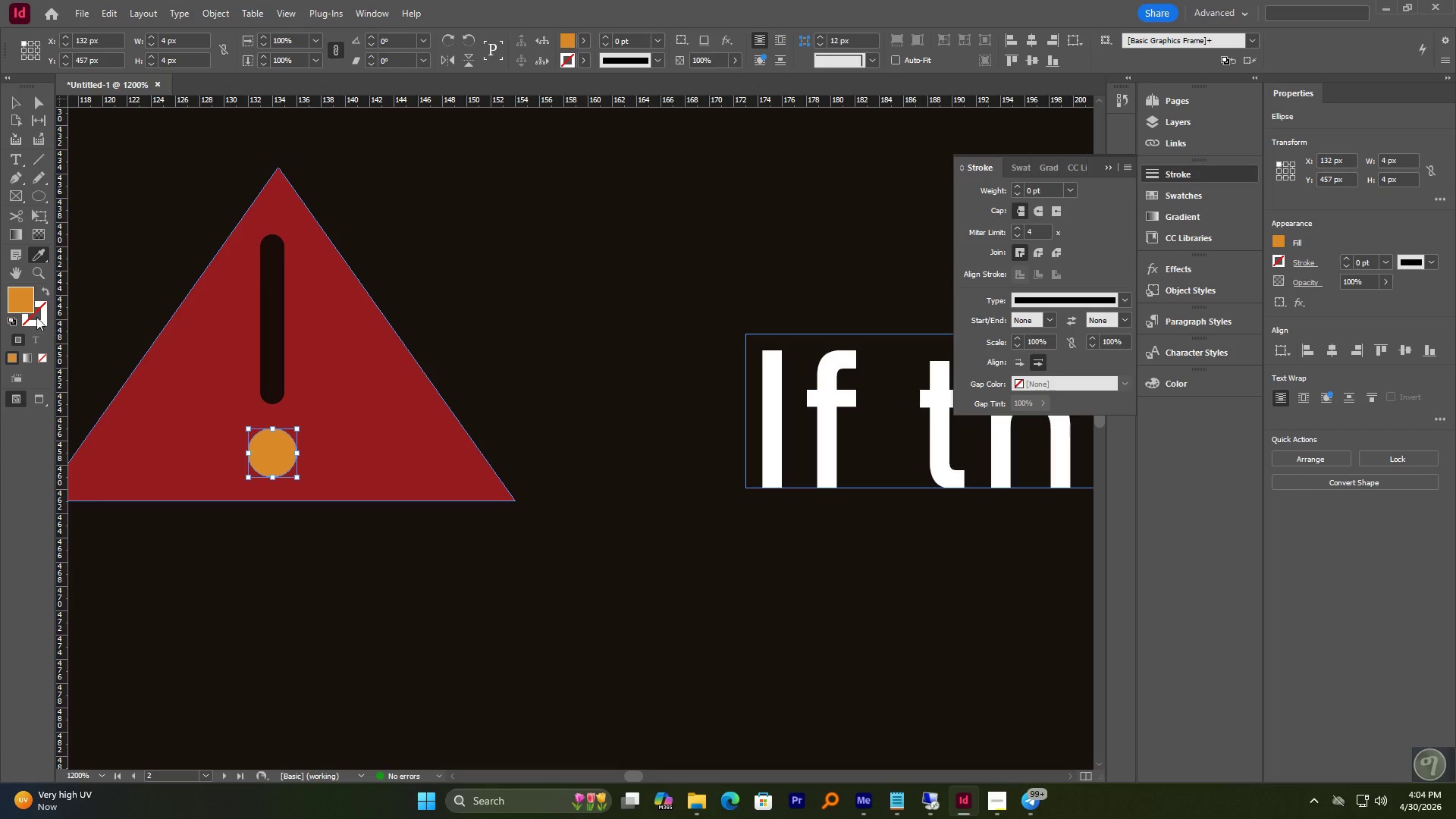 
double_click([16, 303])
 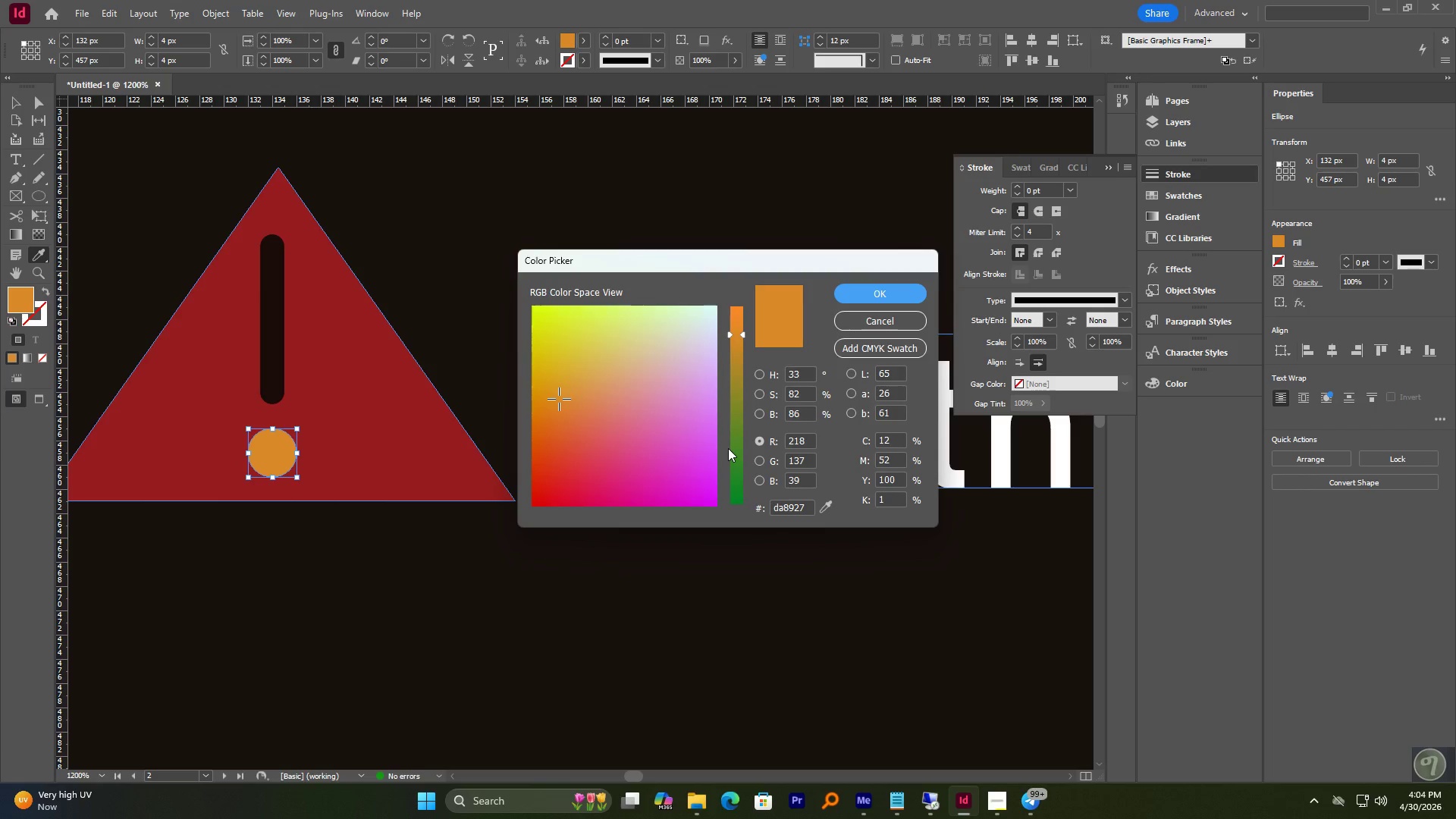 
left_click_drag(start_coordinate=[737, 448], to_coordinate=[738, 515])
 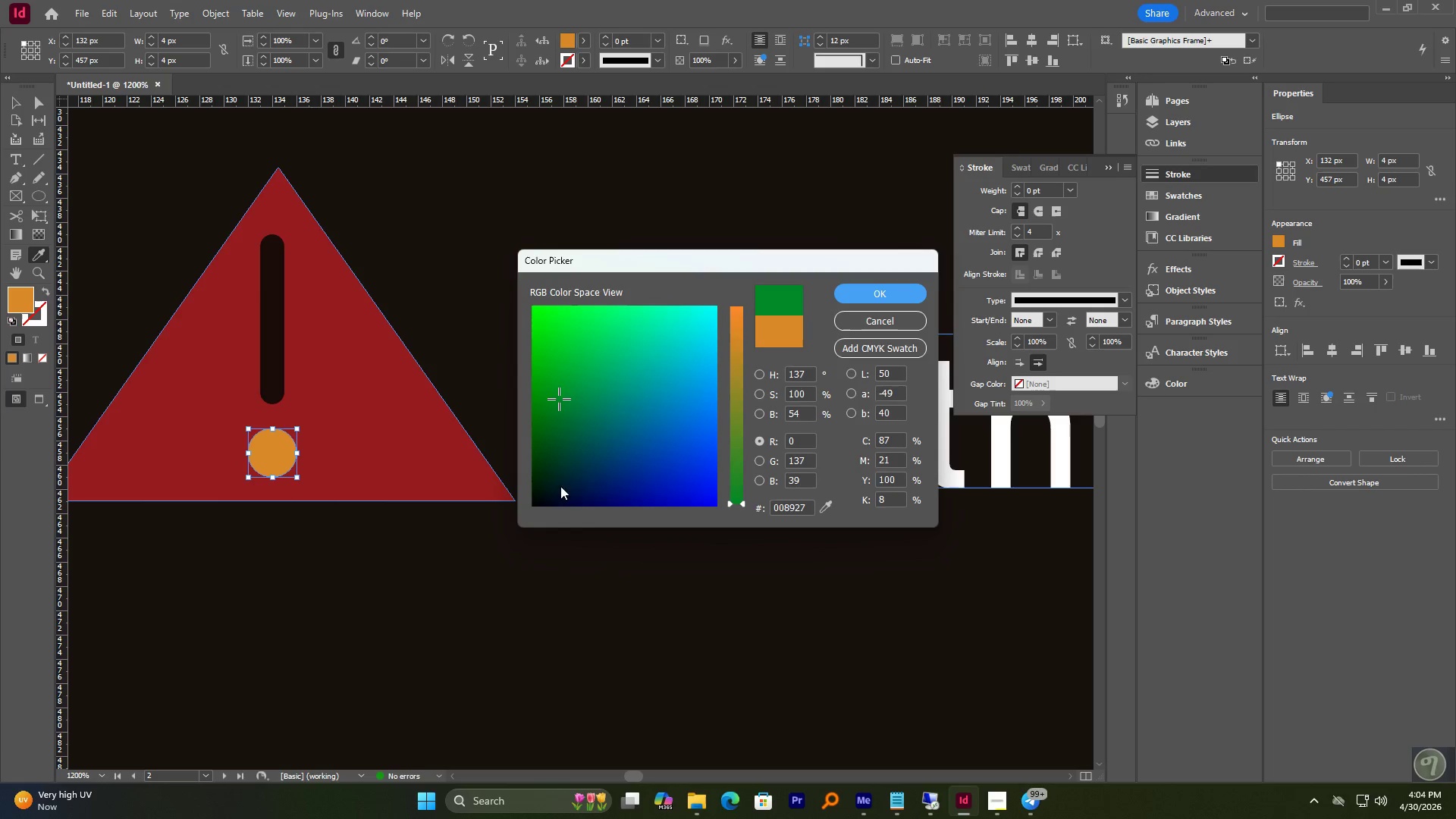 
left_click_drag(start_coordinate=[555, 485], to_coordinate=[536, 497])
 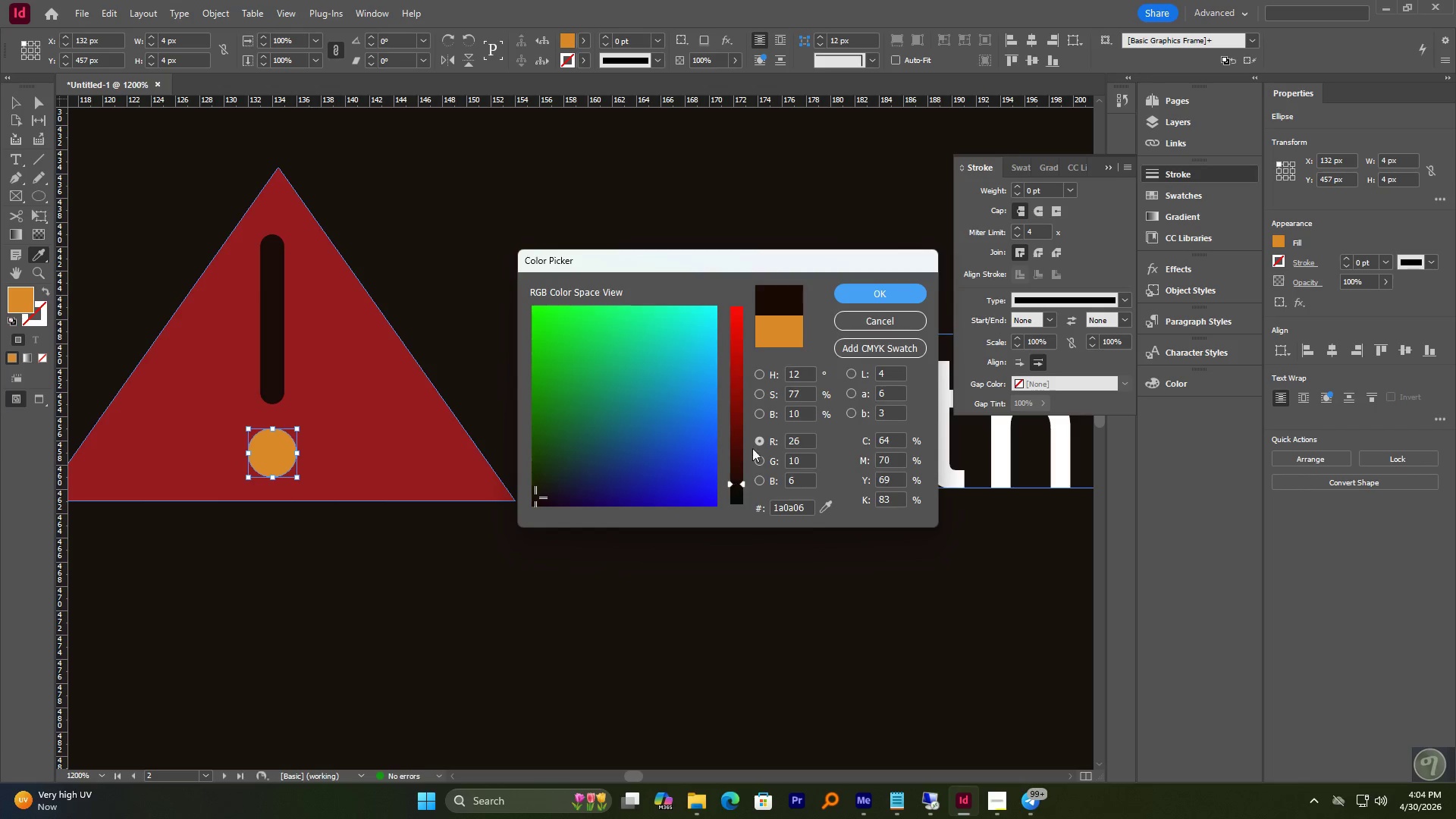 
left_click([882, 294])
 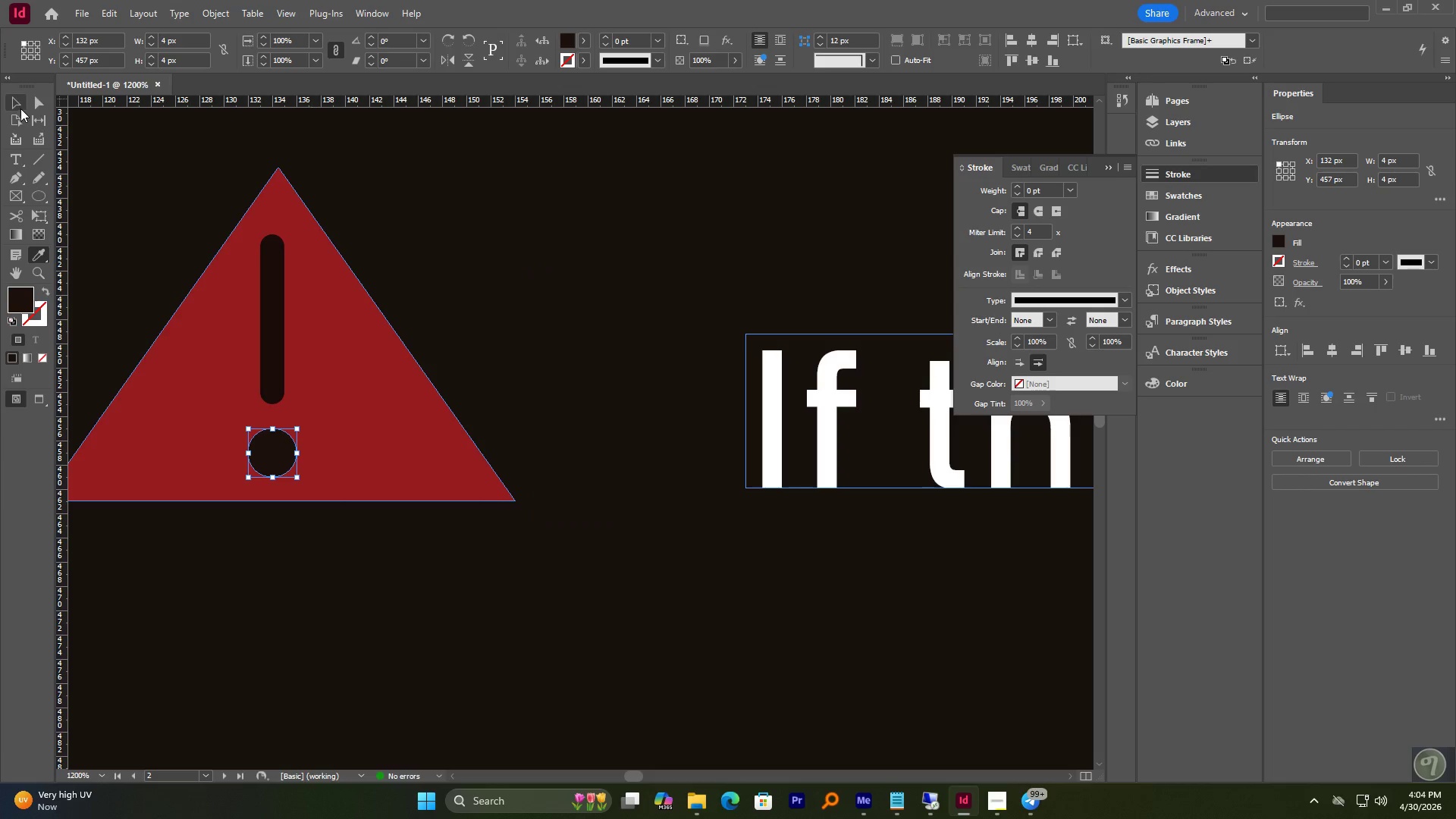 
double_click([171, 156])
 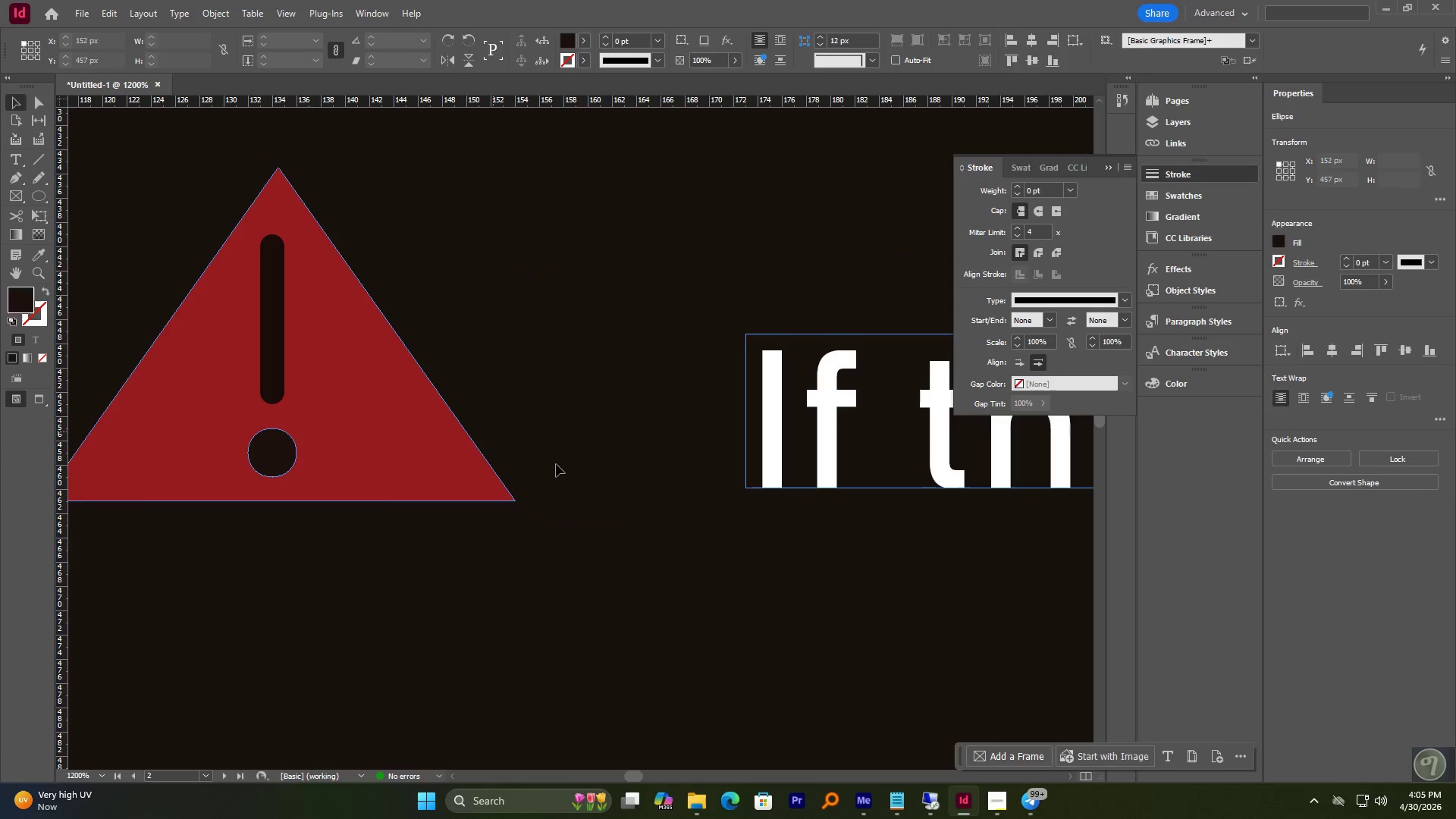 
hold_key(key=AltLeft, duration=1.45)
scroll: coordinate [554, 452], scroll_direction: down, amount: 5.0
 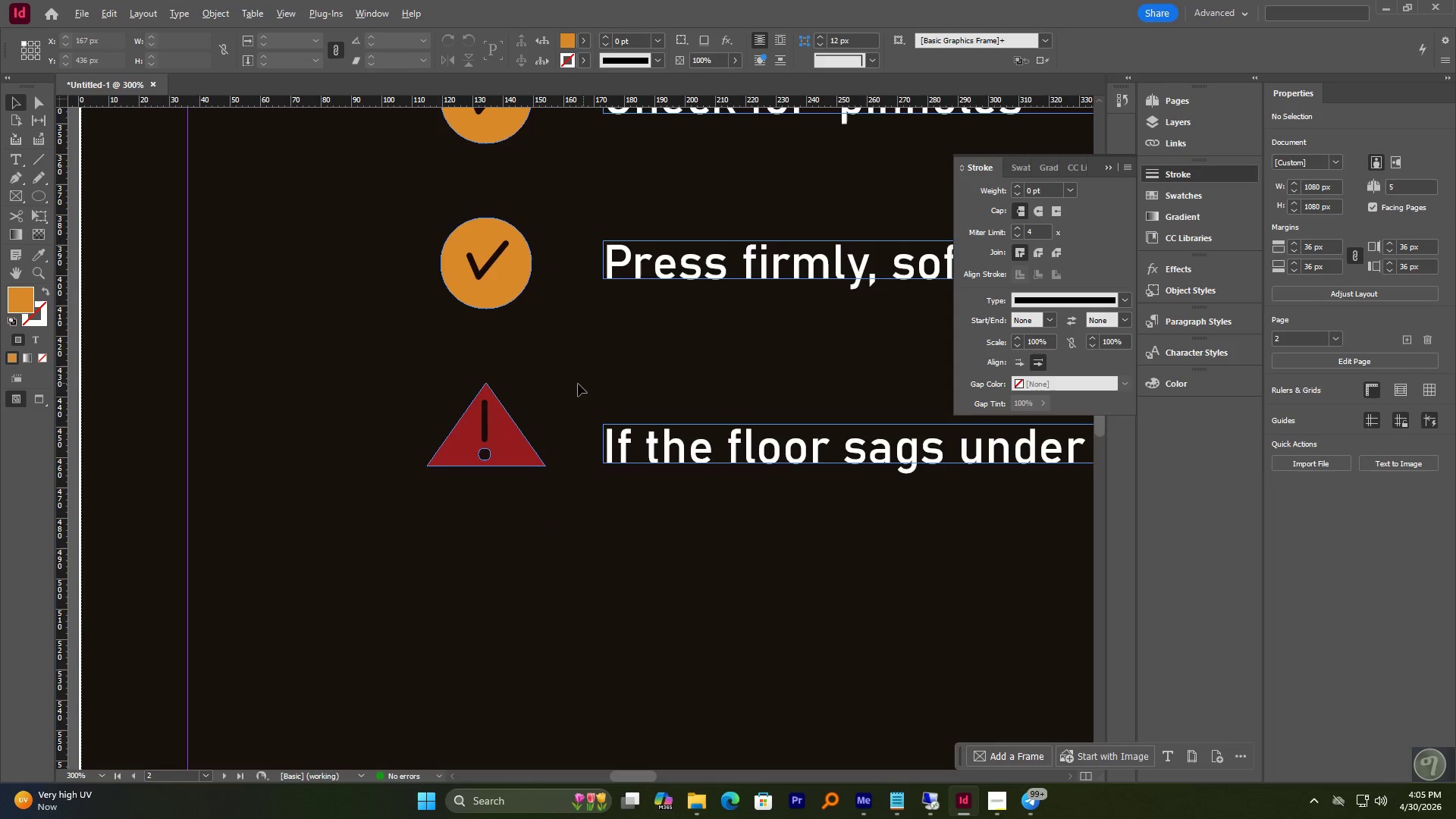 
hold_key(key=AltLeft, duration=1.5)
scroll: coordinate [557, 389], scroll_direction: up, amount: 1.0
 